 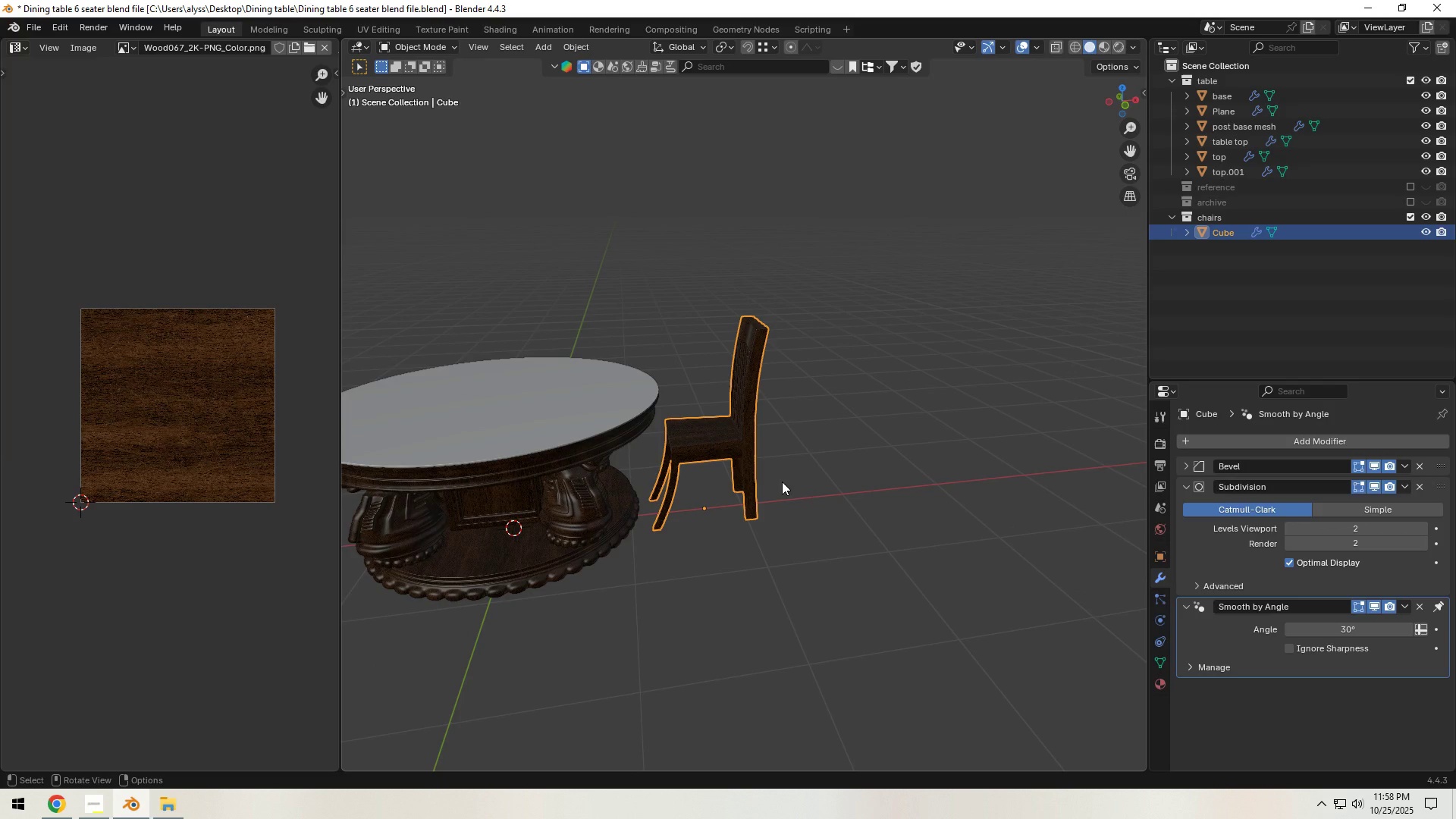 
left_click_drag(start_coordinate=[343, 46], to_coordinate=[317, 46])
 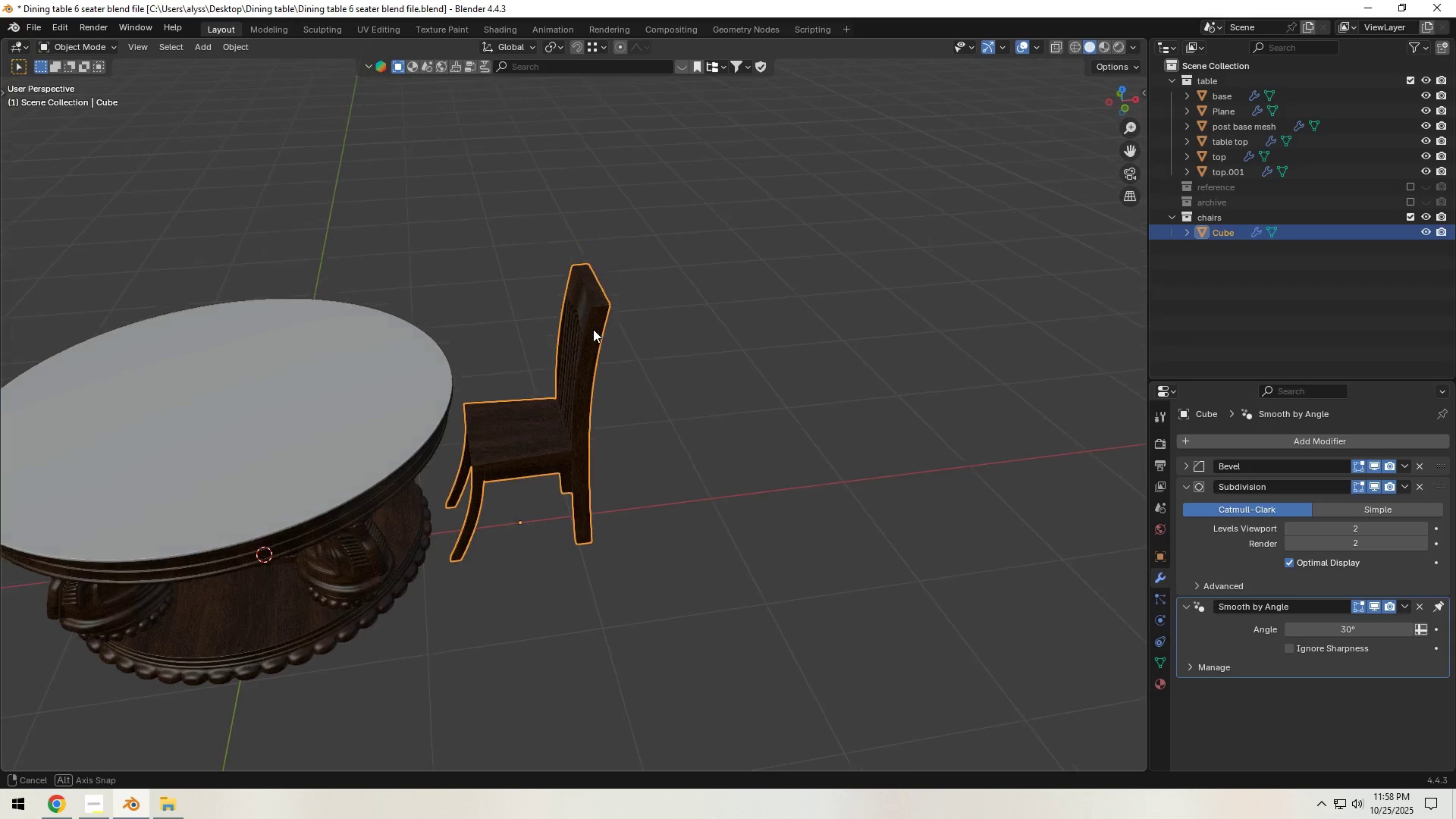 
key(Backquote)
 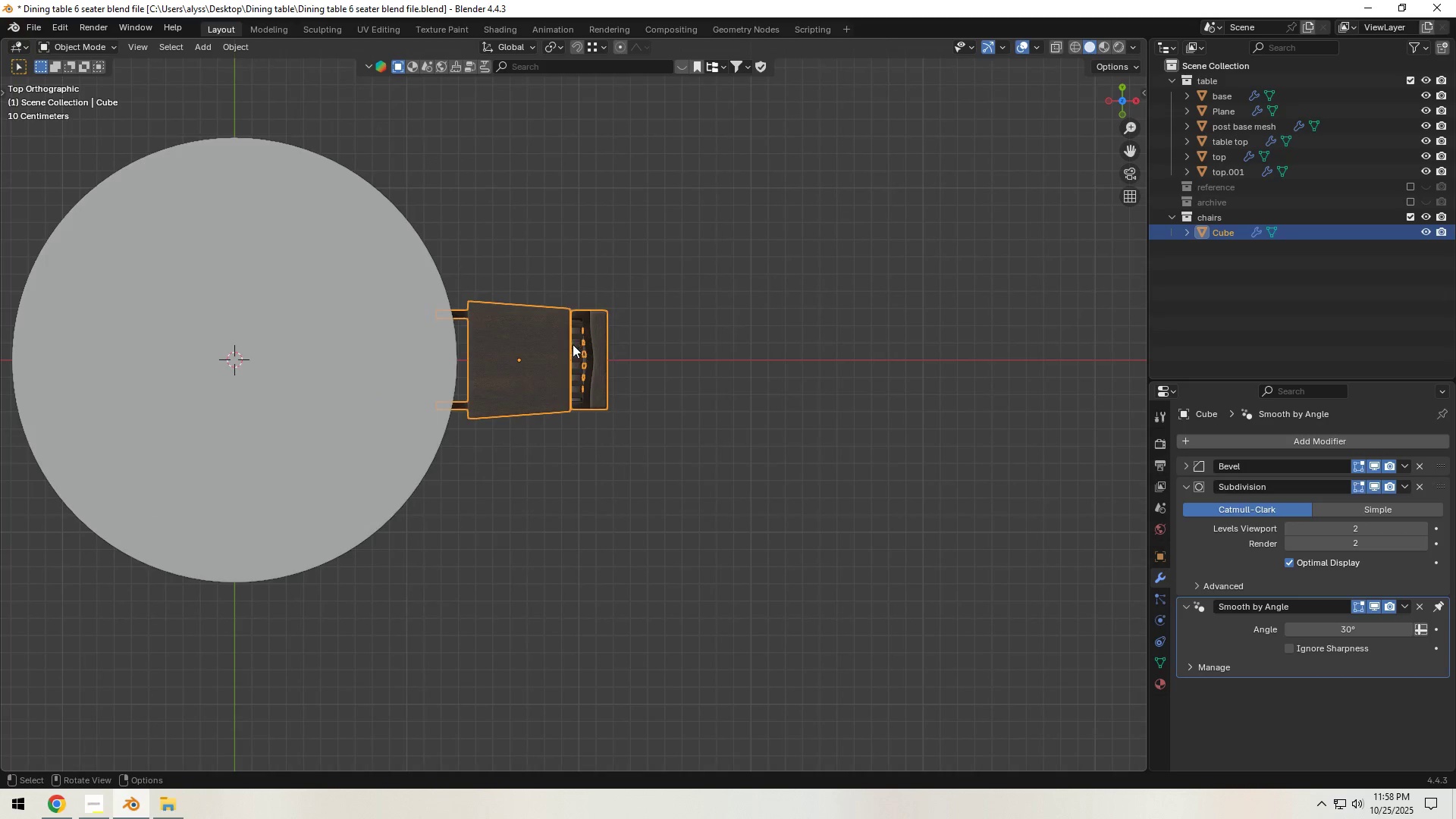 
scroll: coordinate [573, 344], scroll_direction: down, amount: 2.0
 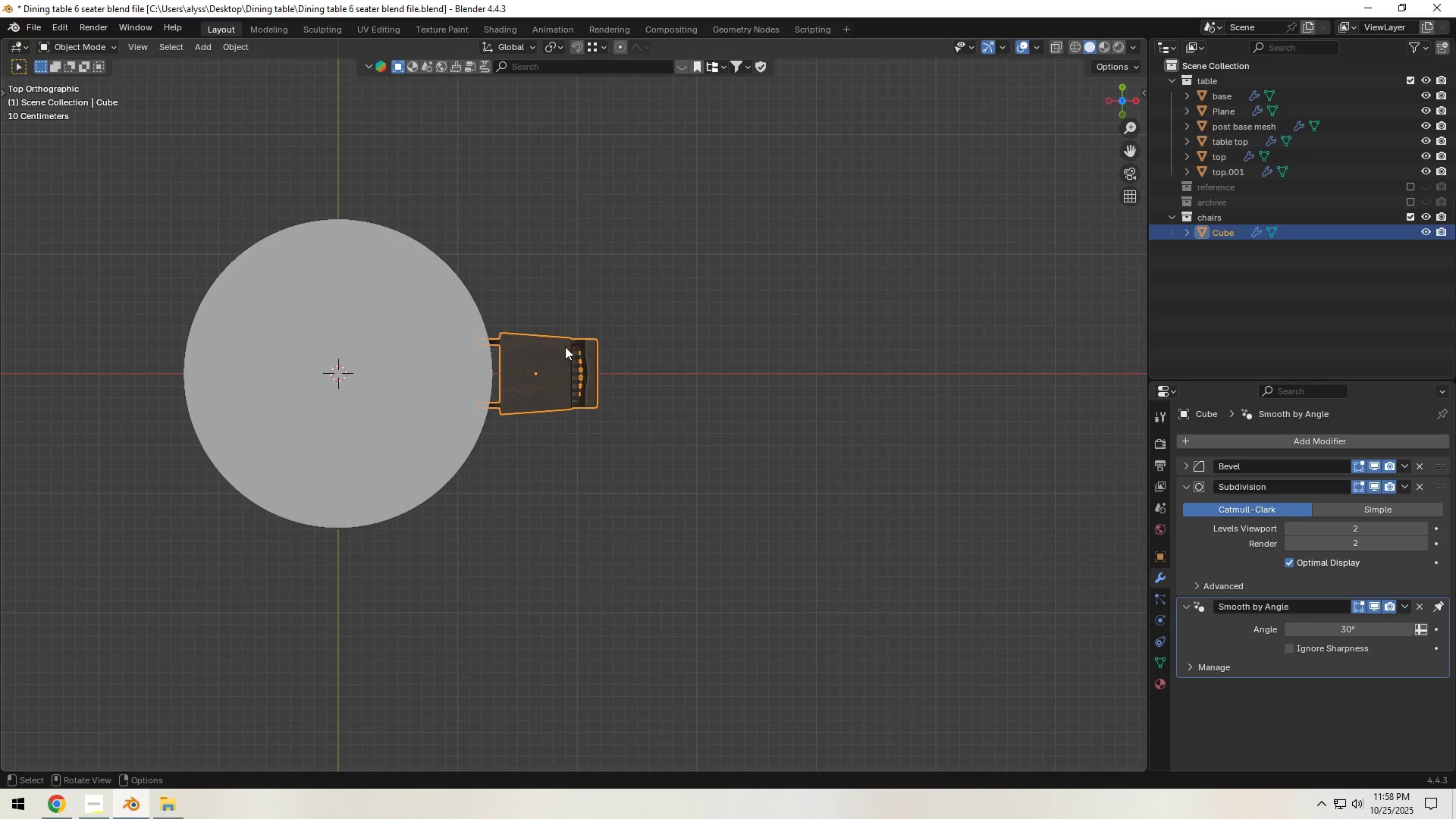 
hold_key(key=ShiftLeft, duration=0.46)
 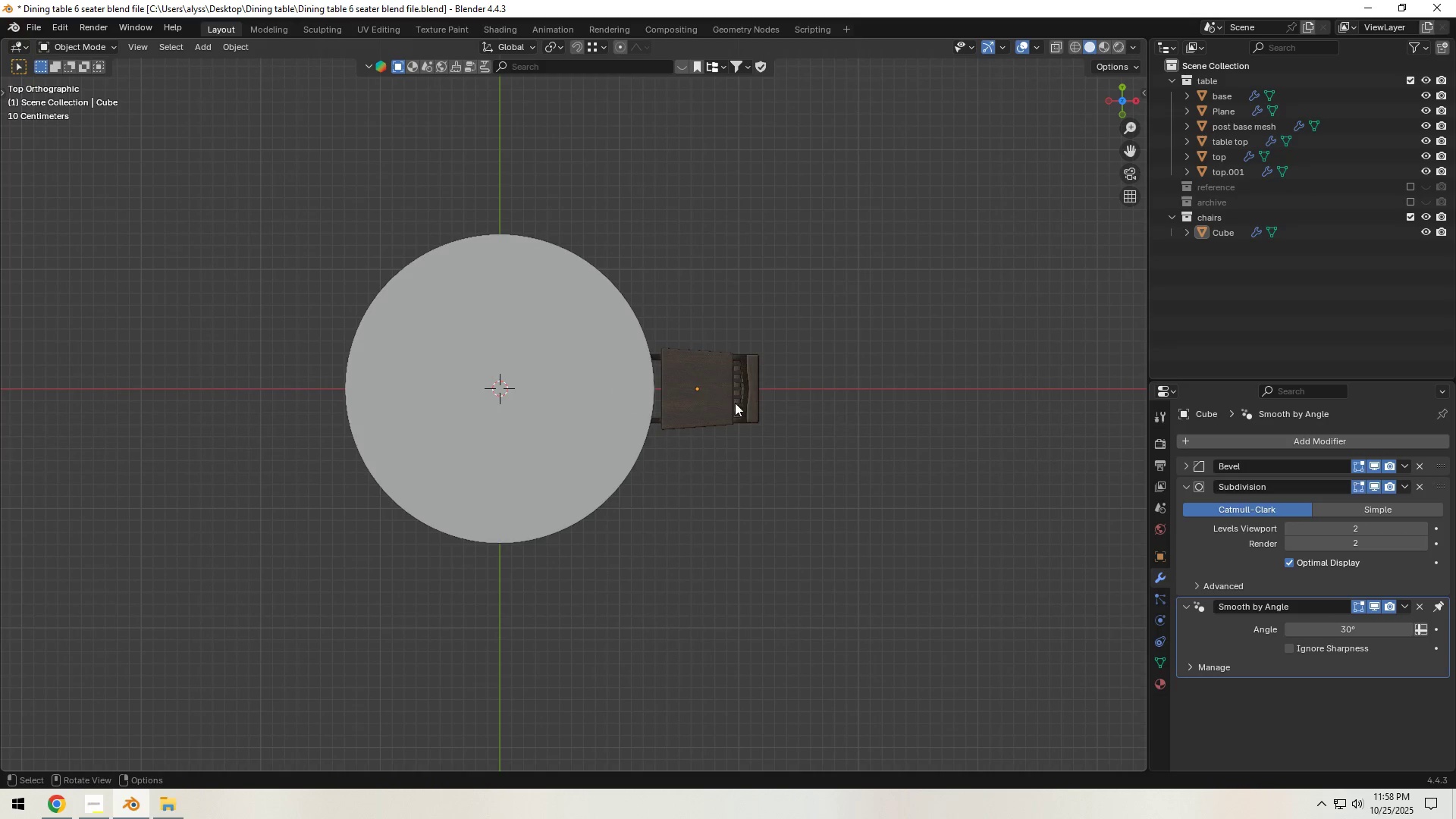 
double_click([714, 397])
 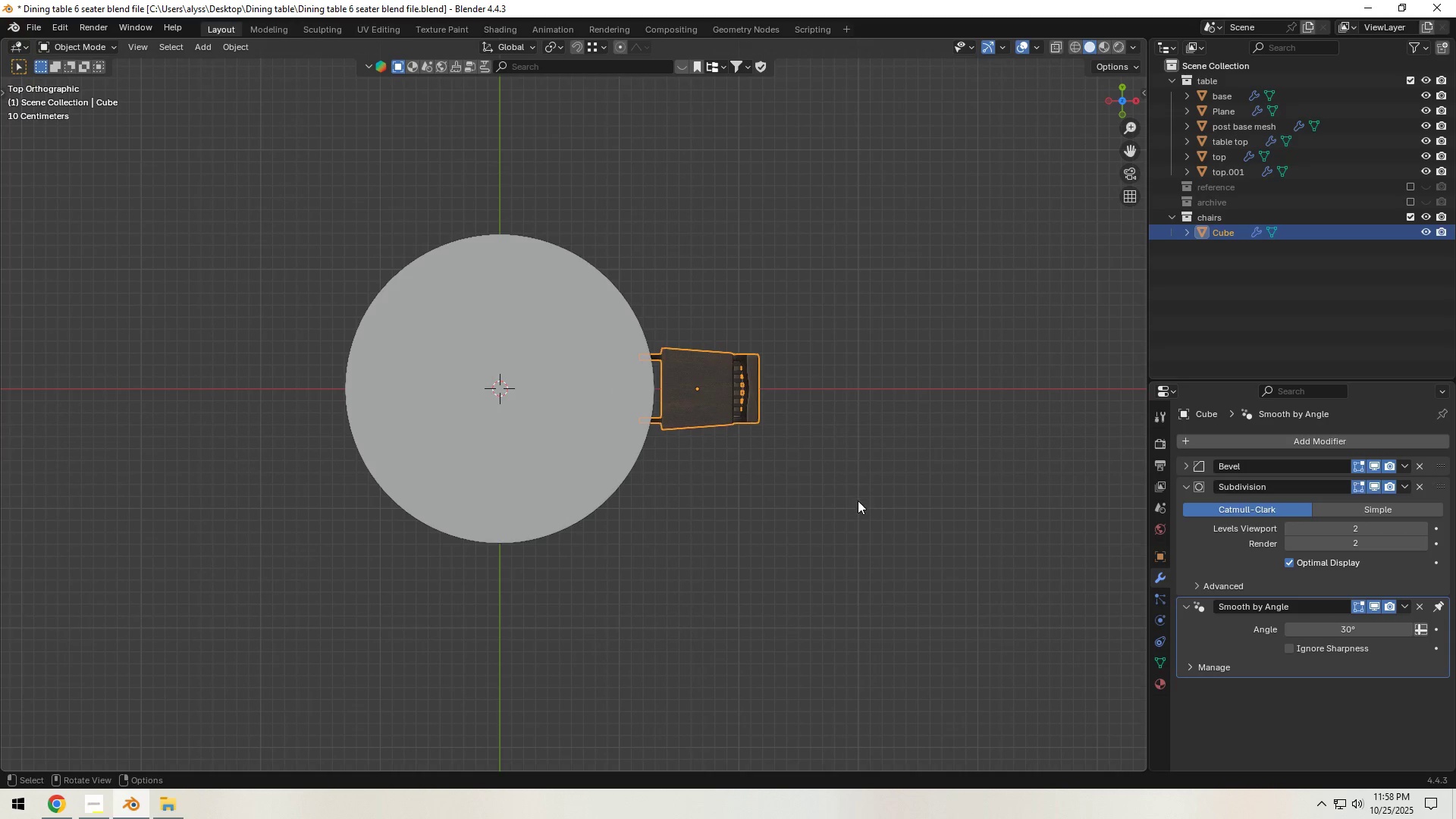 
key(Shift+D)
 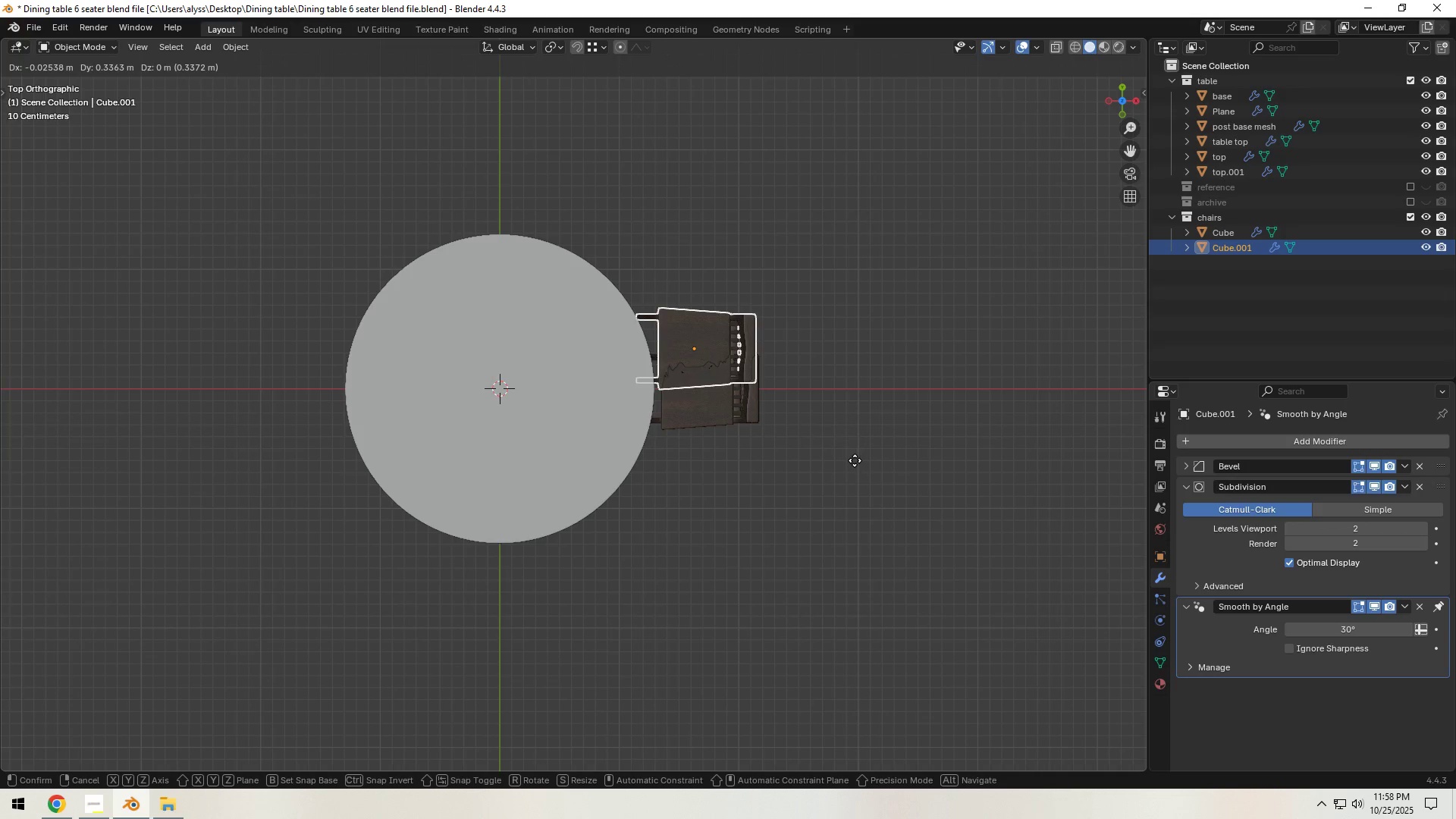 
right_click([861, 458])
 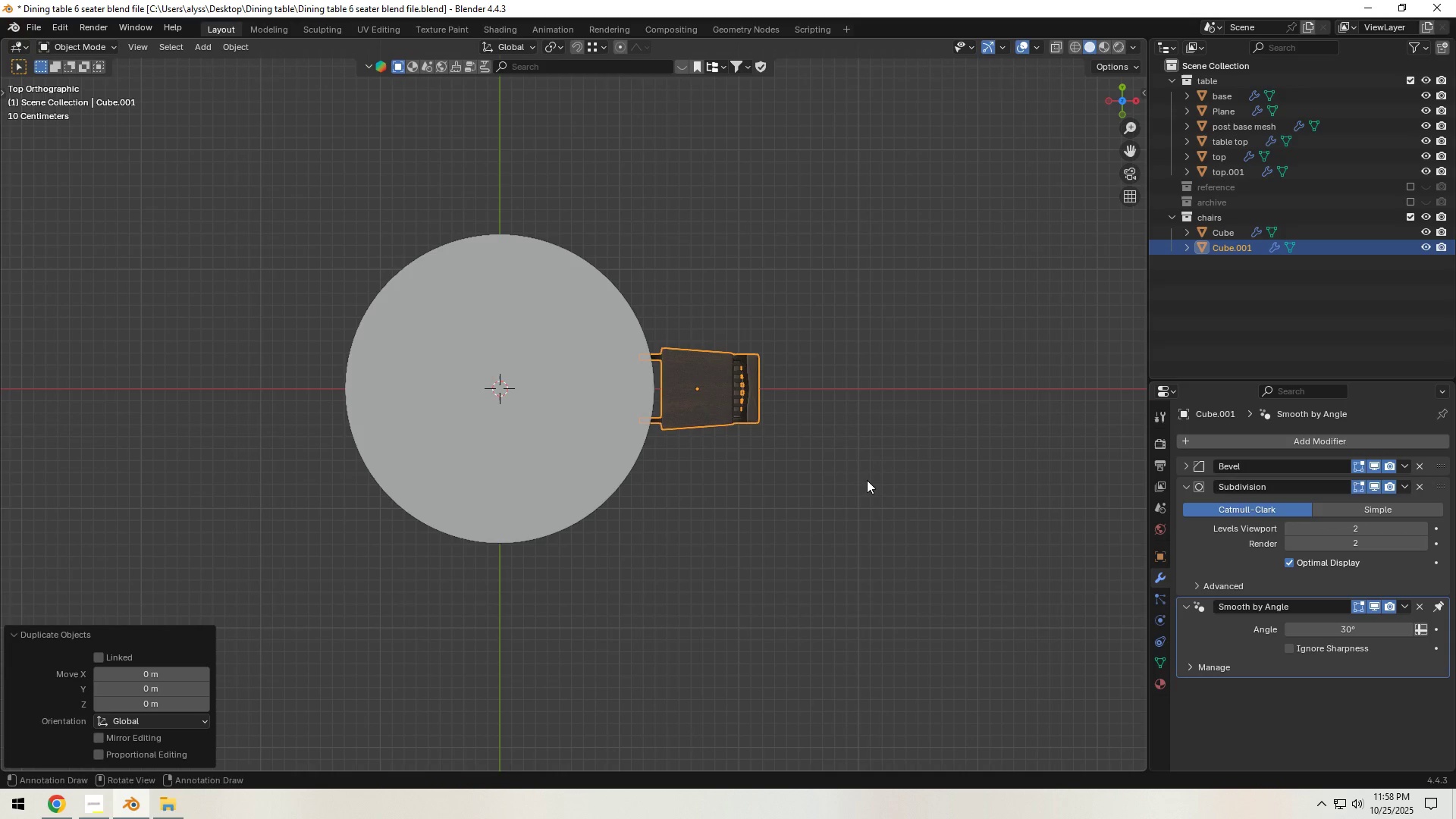 
type(rz)
 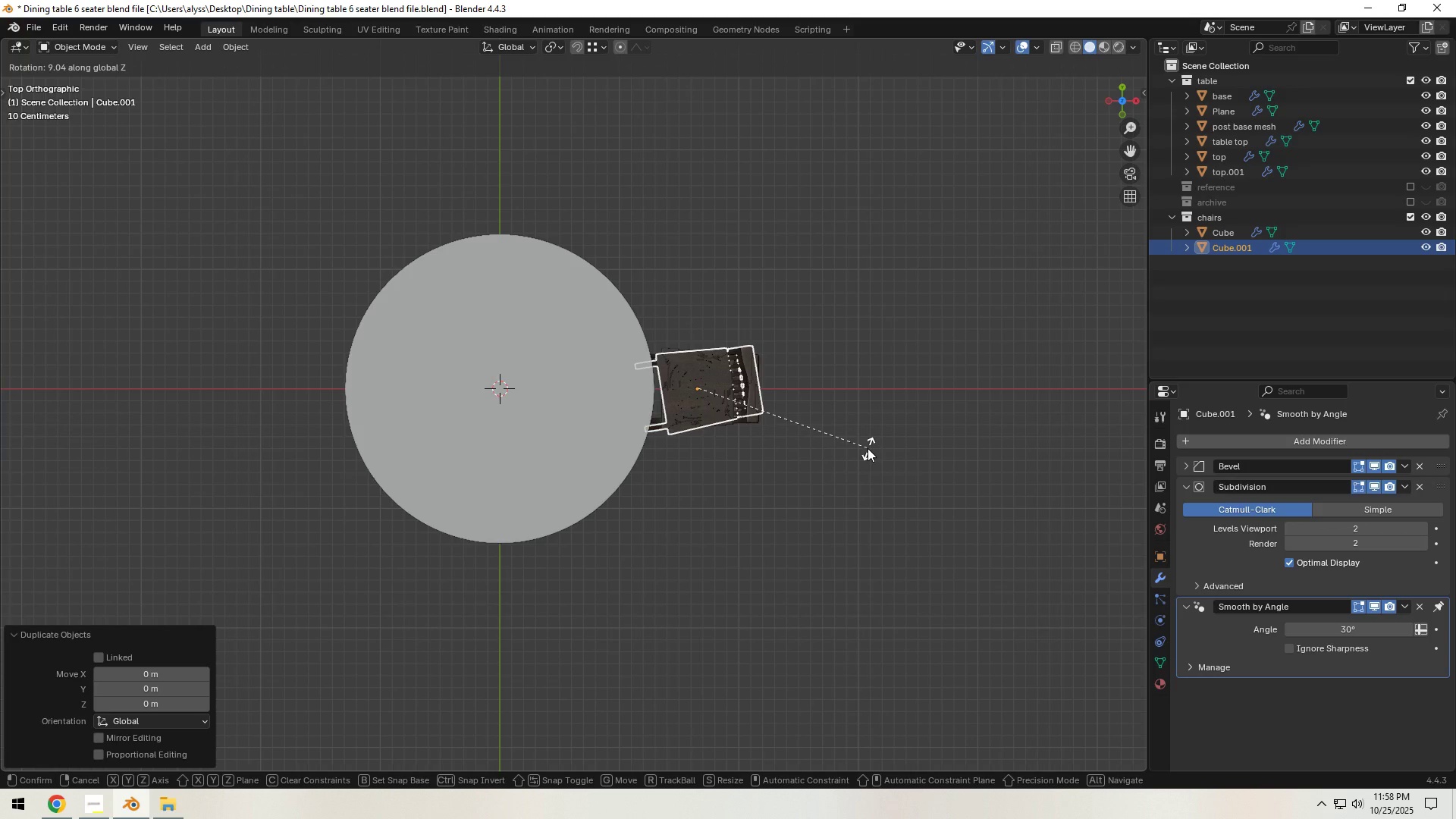 
right_click([868, 448])
 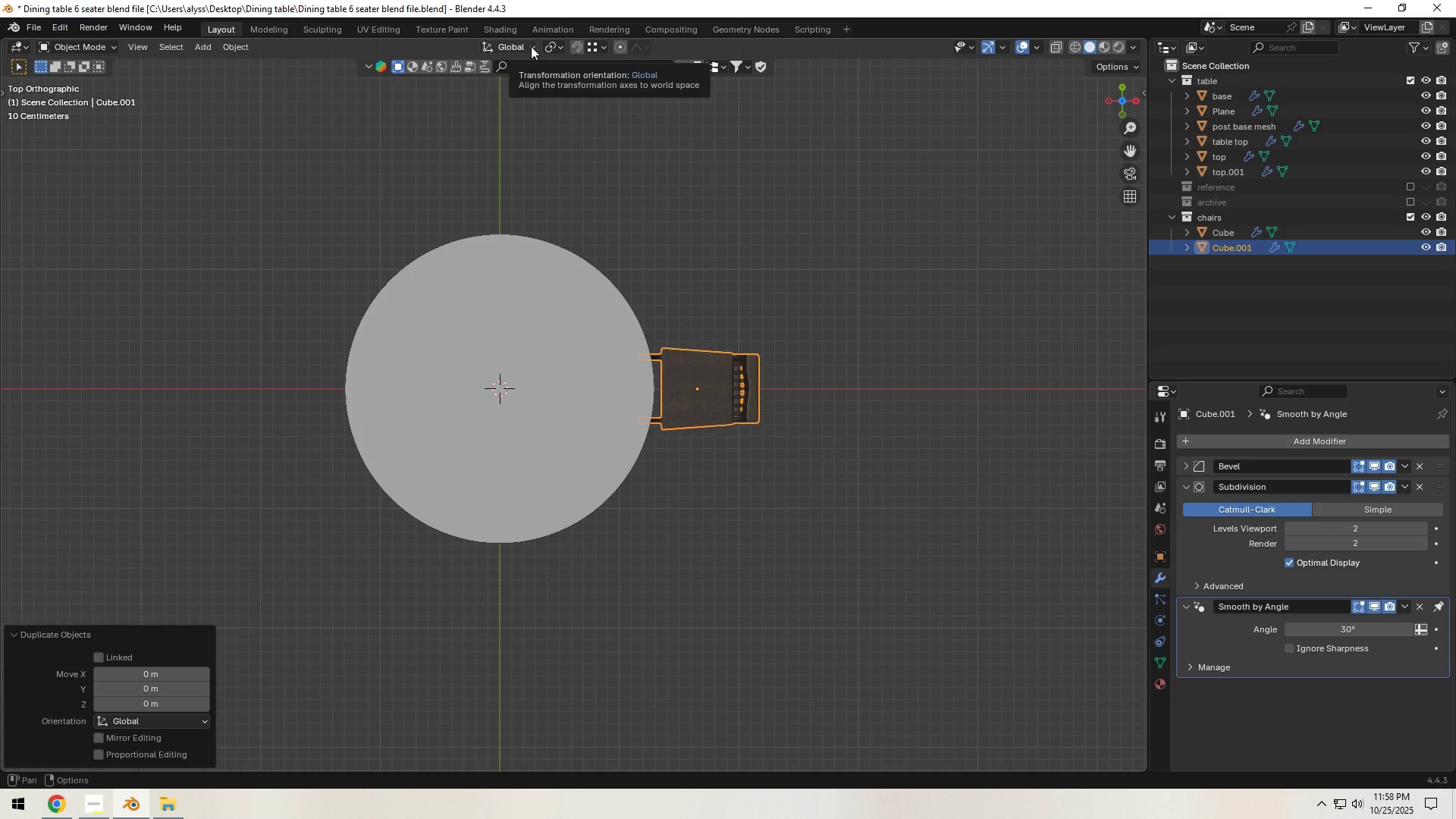 
left_click([552, 48])
 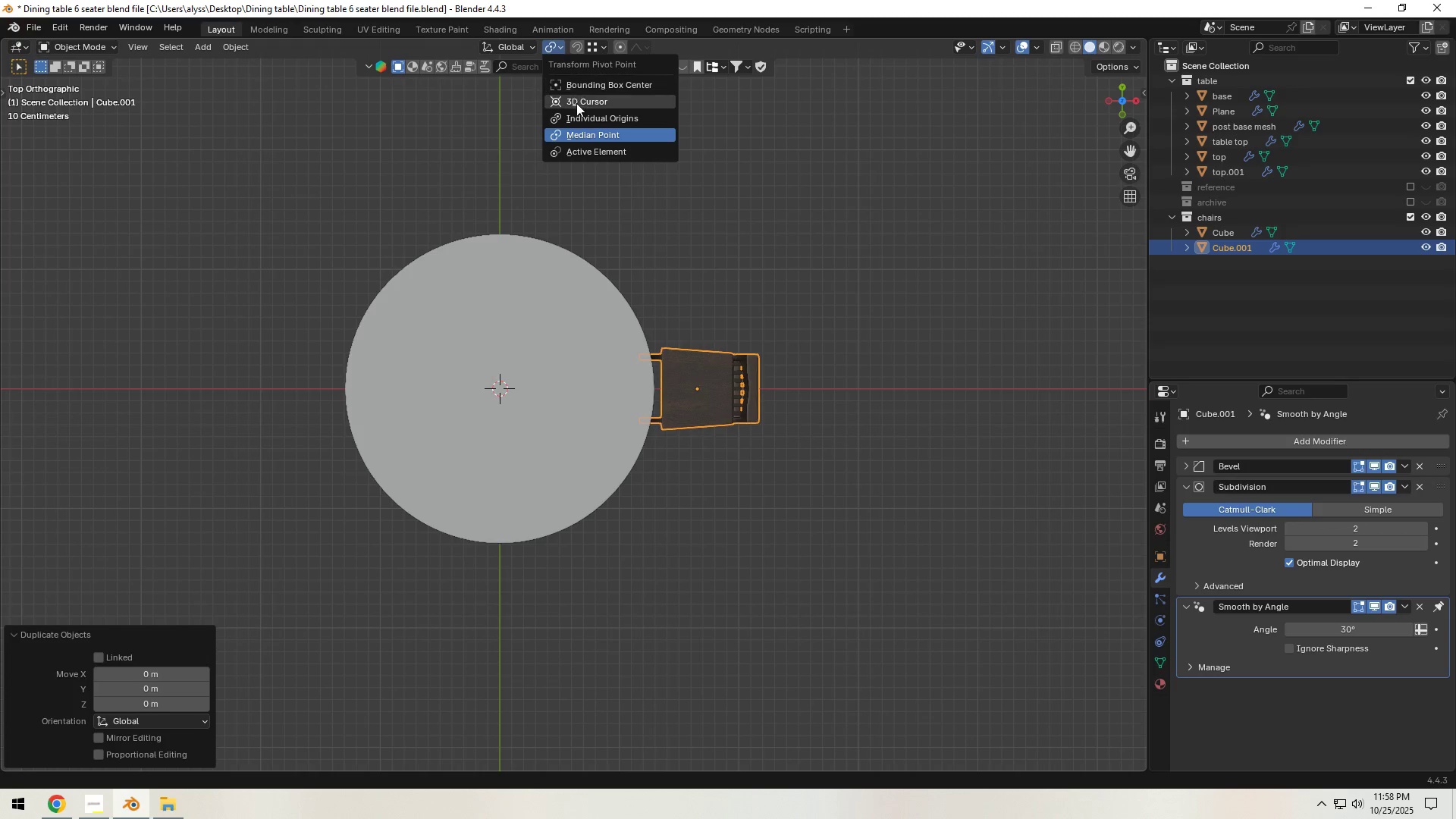 
left_click([576, 104])
 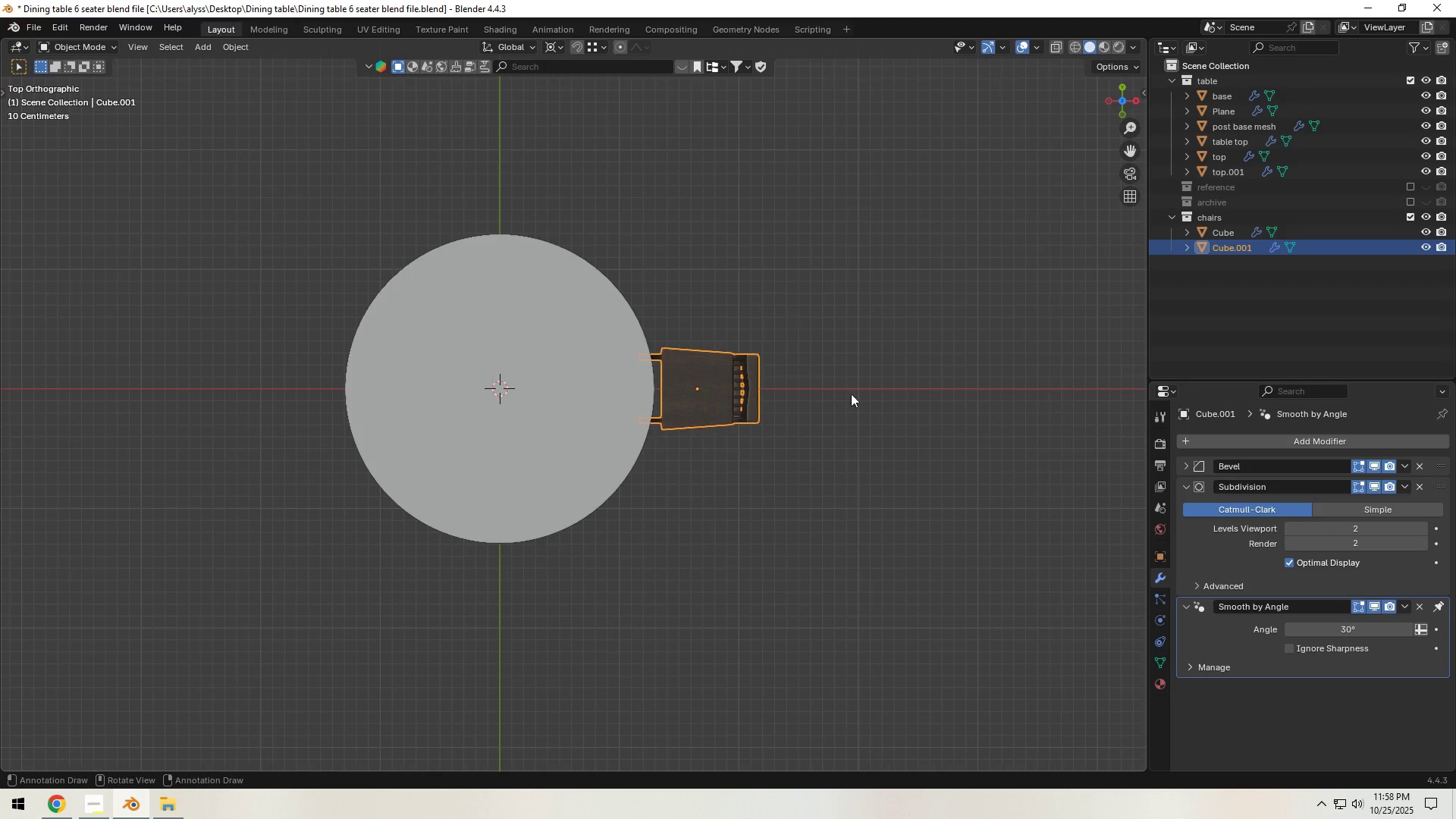 
type(rz45)
key(NumpadEnter)
type(D)
 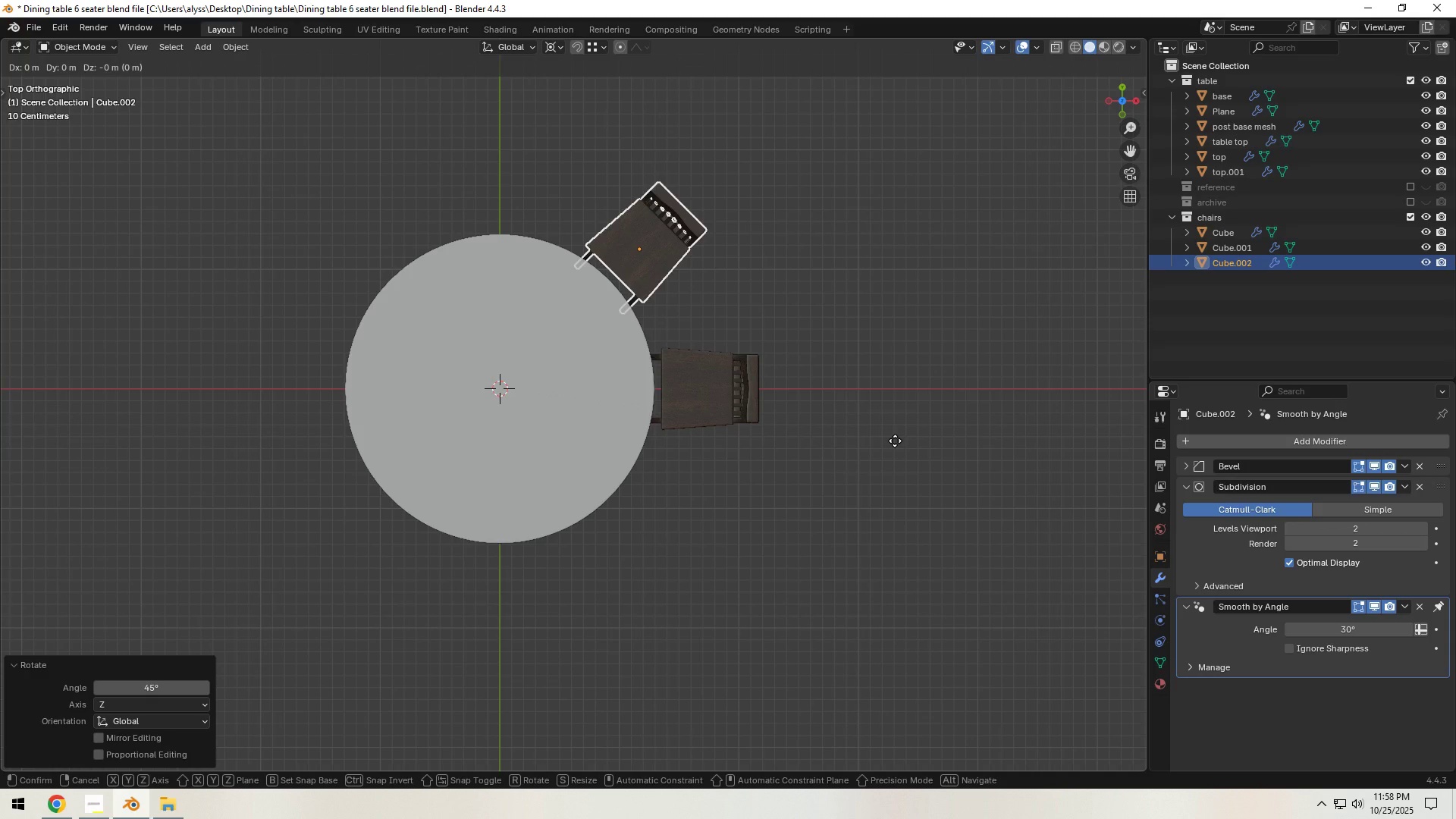 
right_click([895, 441])
 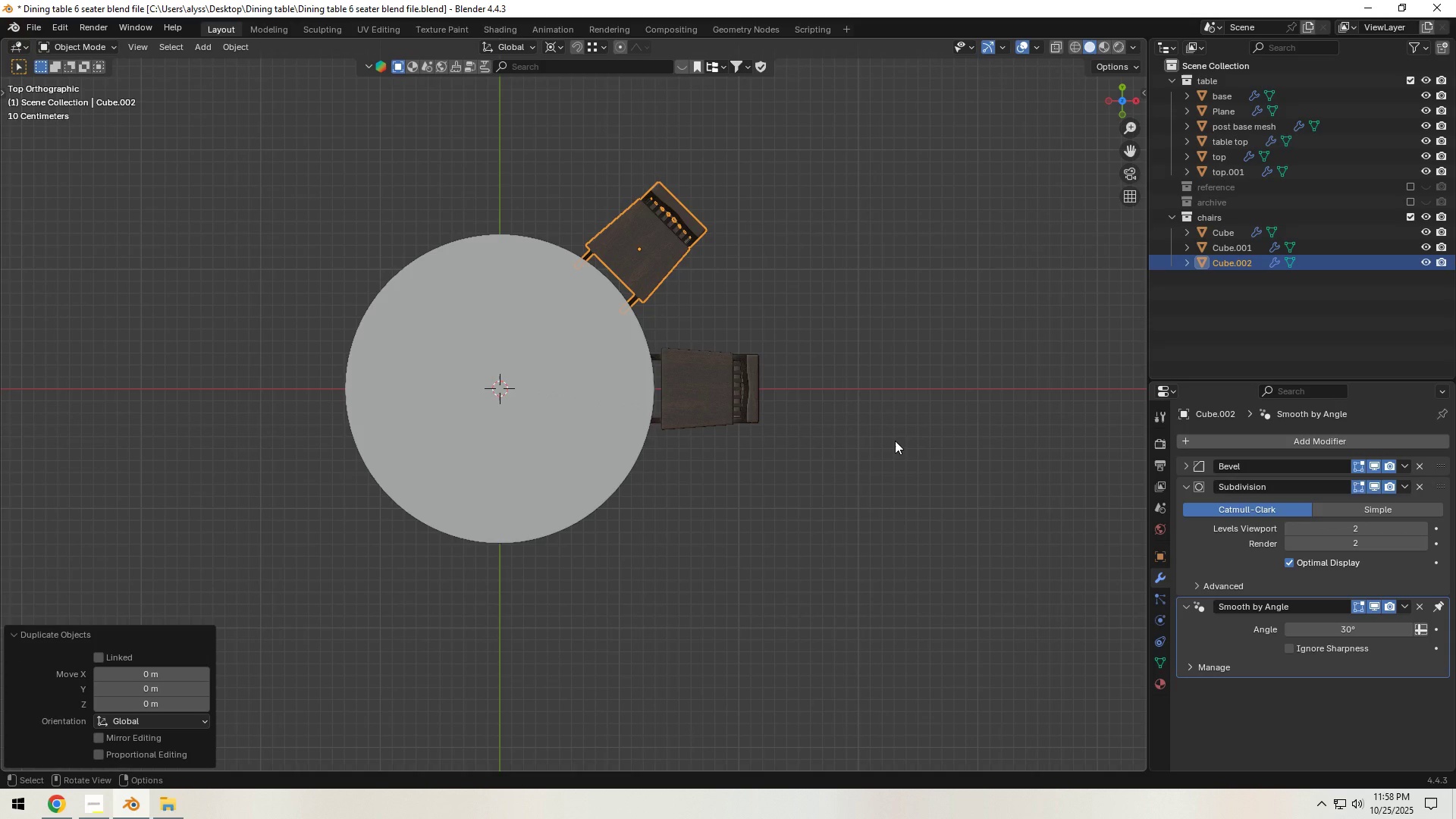 
type(r45)
key(Backspace)
key(Backspace)
key(Backspace)
key(Backspace)
type(rz45z)
key(Backspace)
key(Backspace)
key(Backspace)
key(Backspace)
type(45)
key(Backspace)
key(Backspace)
key(Backspace)
key(Backspace)
key(Backspace)
key(Backspace)
key(Backspace)
key(Backspace)
type(z45)
key(Backspace)
key(Backspace)
key(Backspace)
 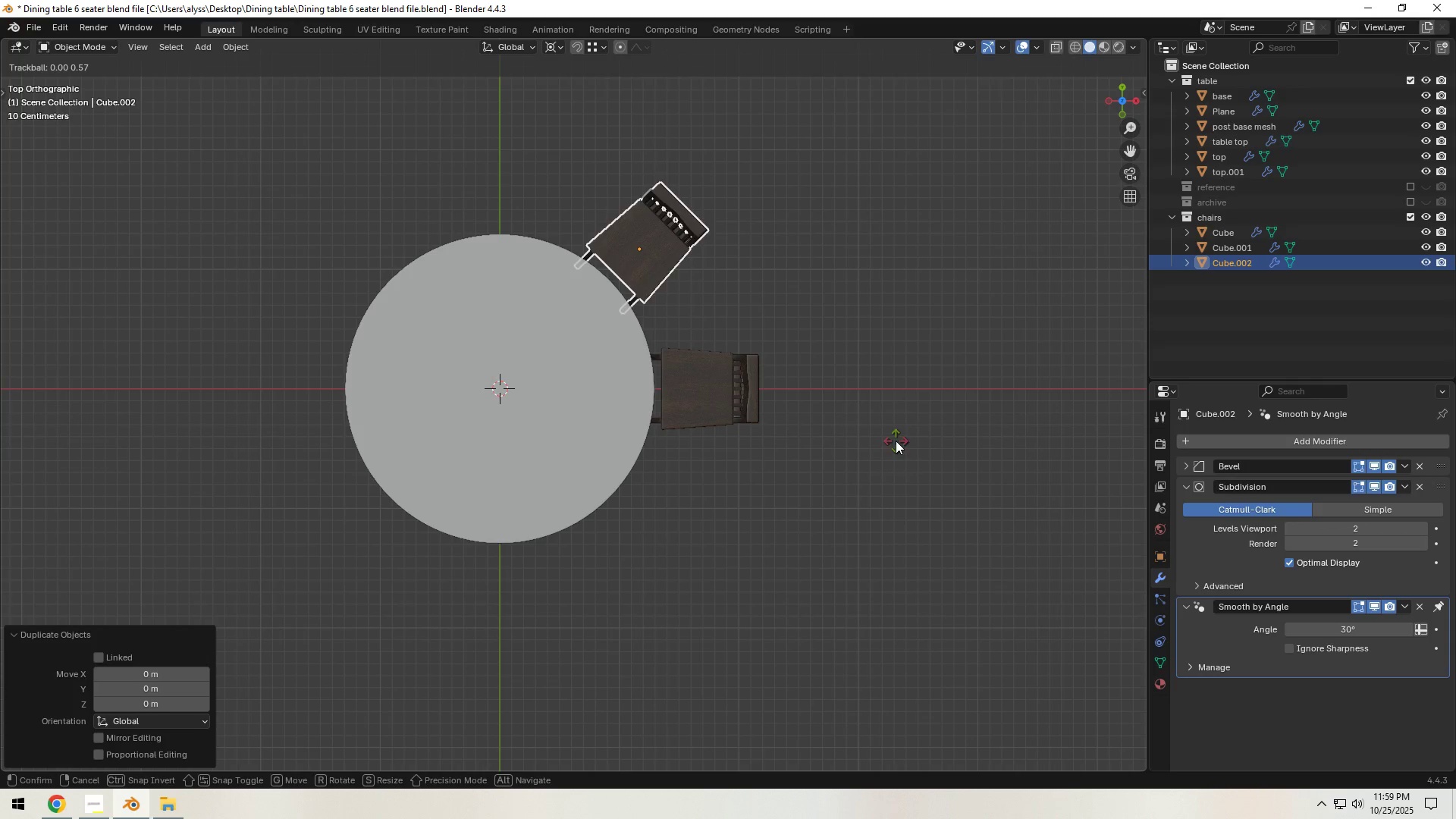 
right_click([896, 441])
 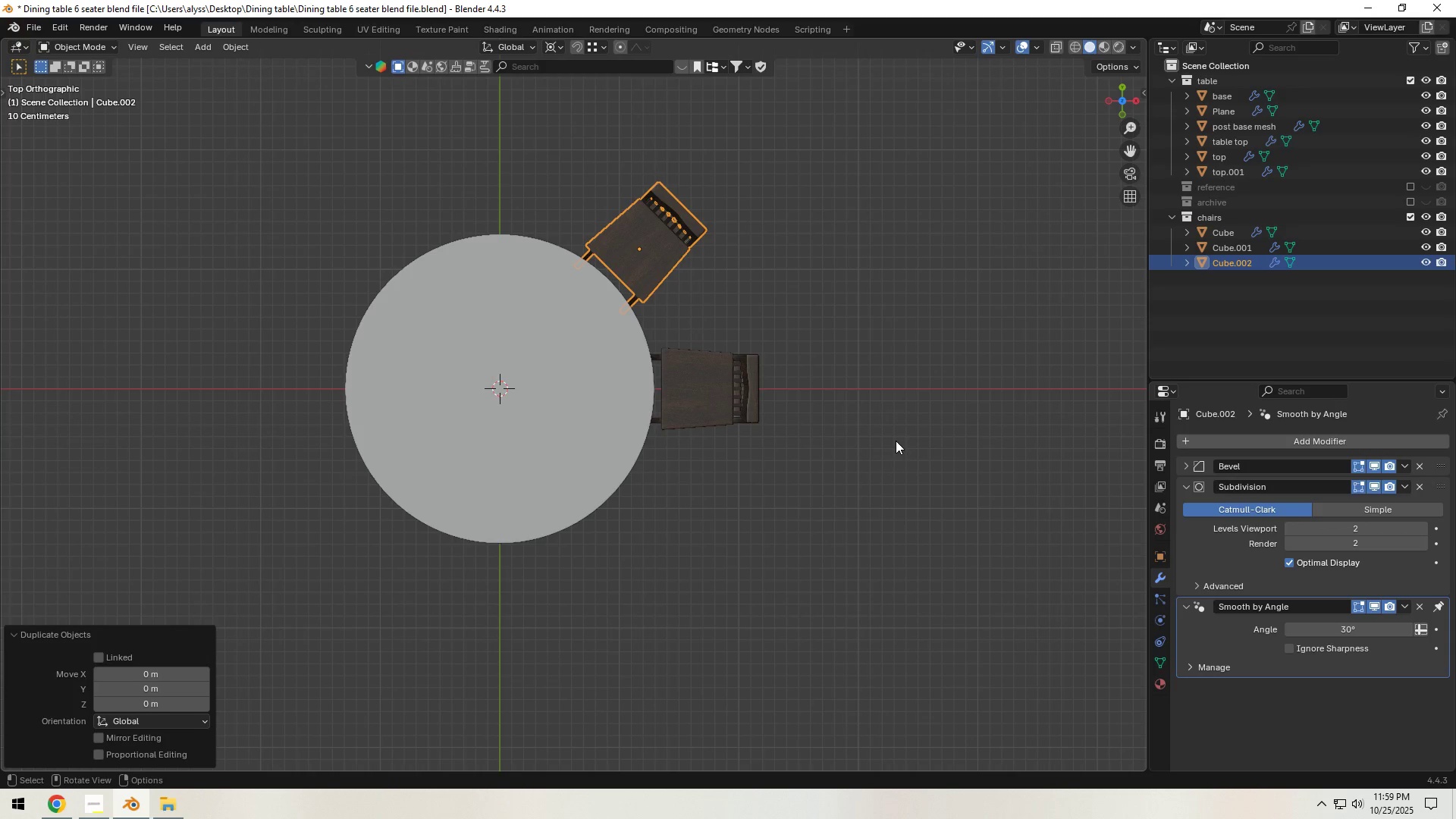 
key(R)
 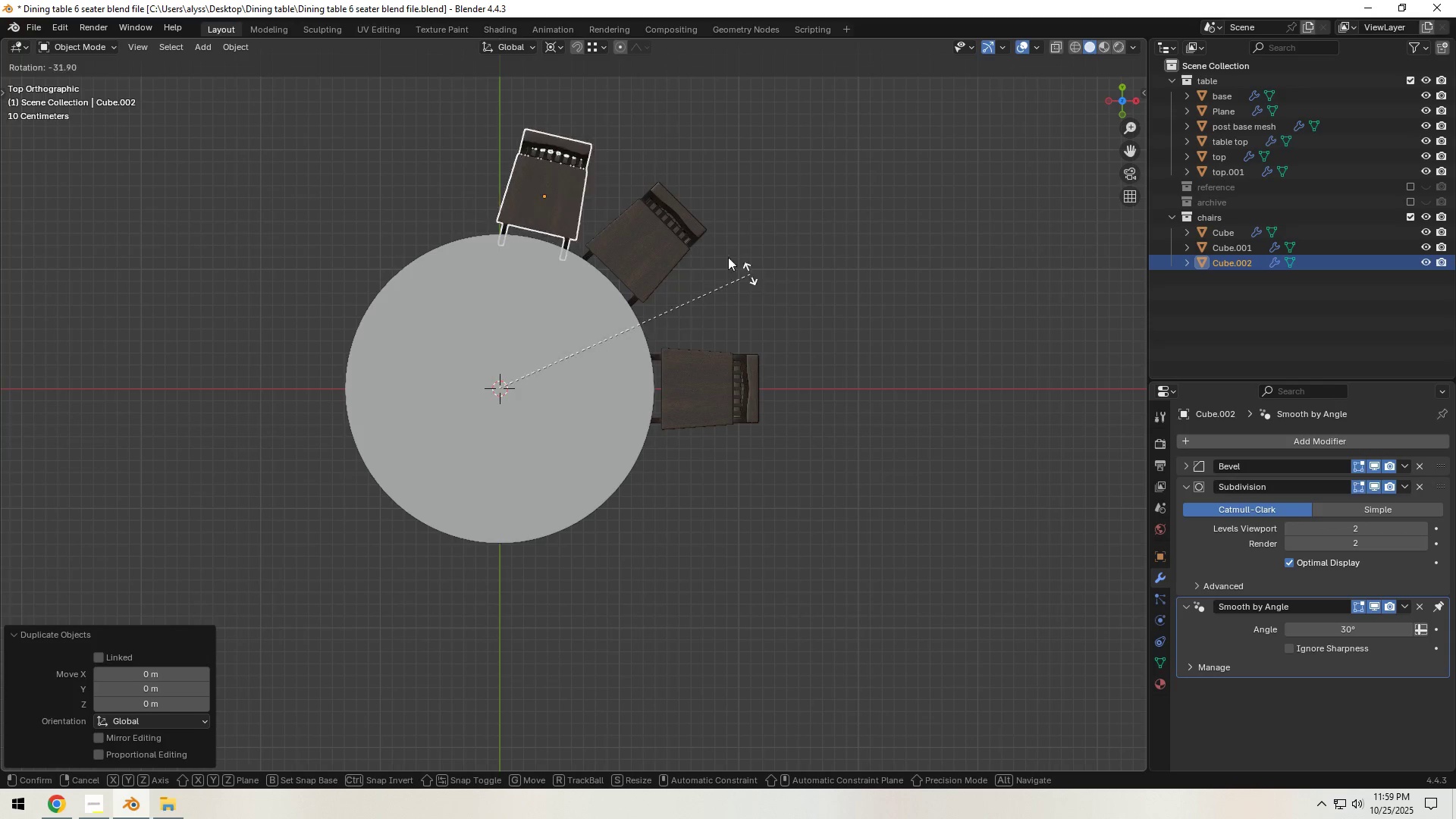 
hold_key(key=ControlLeft, duration=1.16)
left_click([692, 234])
 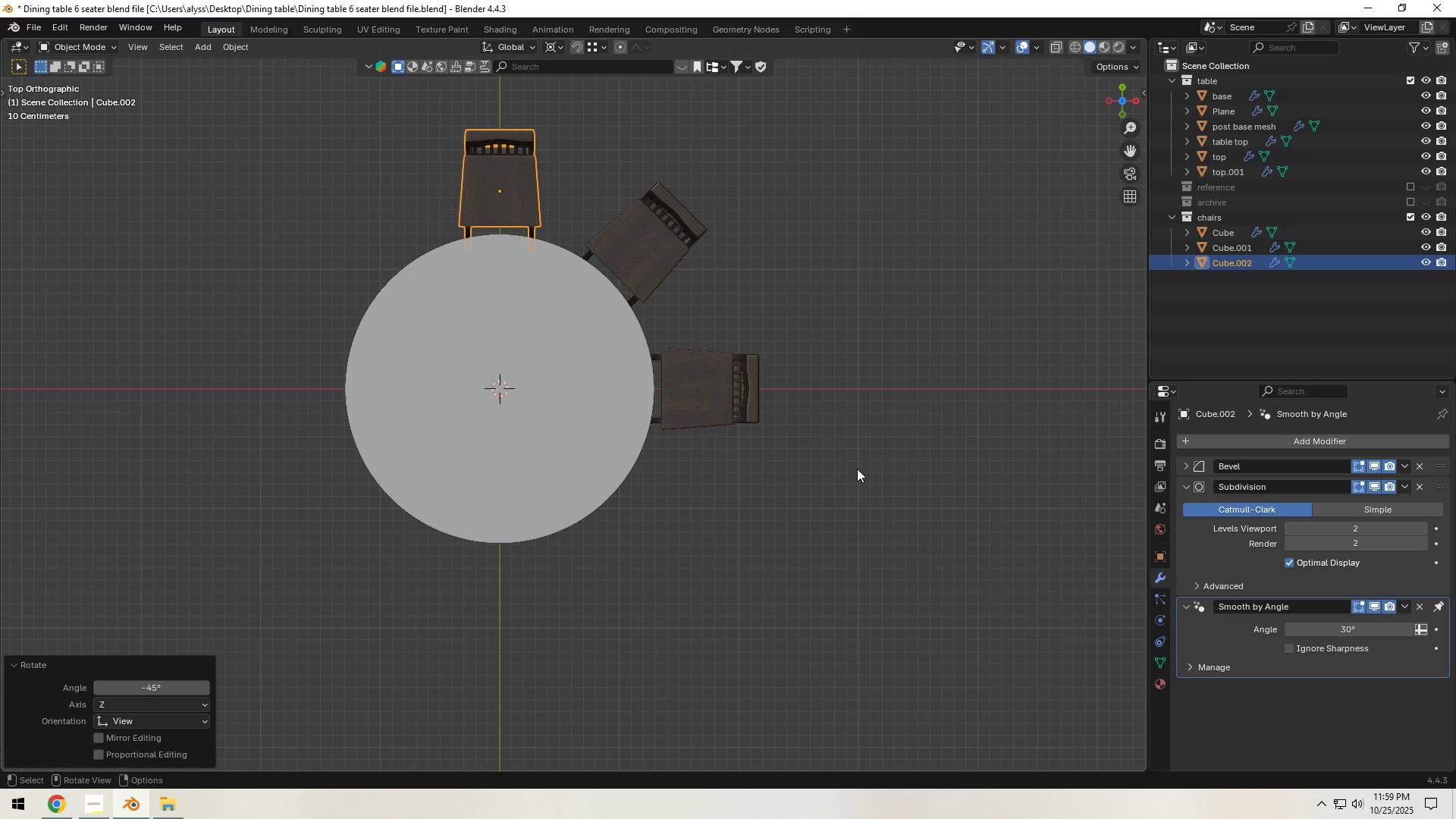 
key(R)
 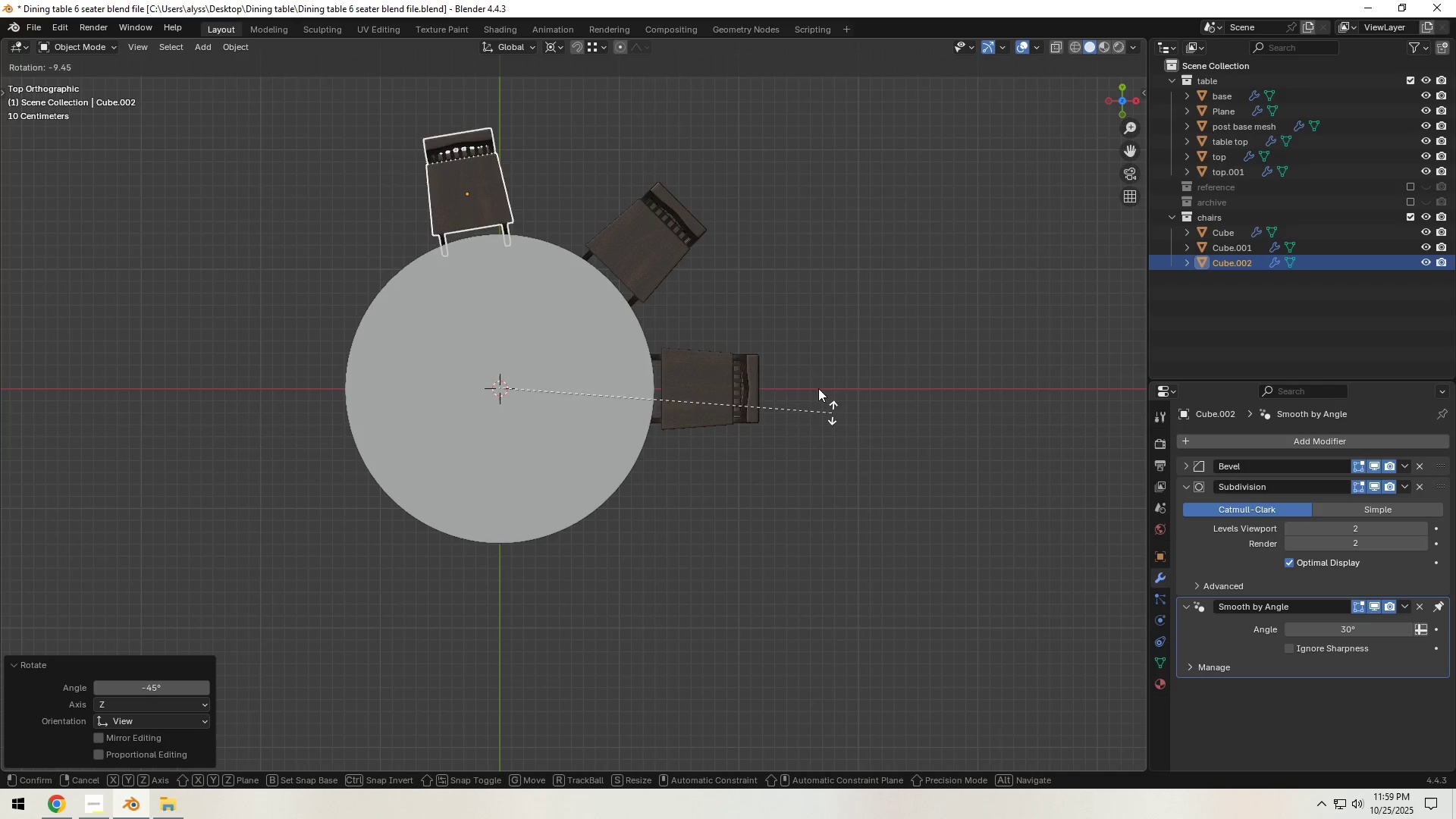 
hold_key(key=ControlLeft, duration=1.52)
 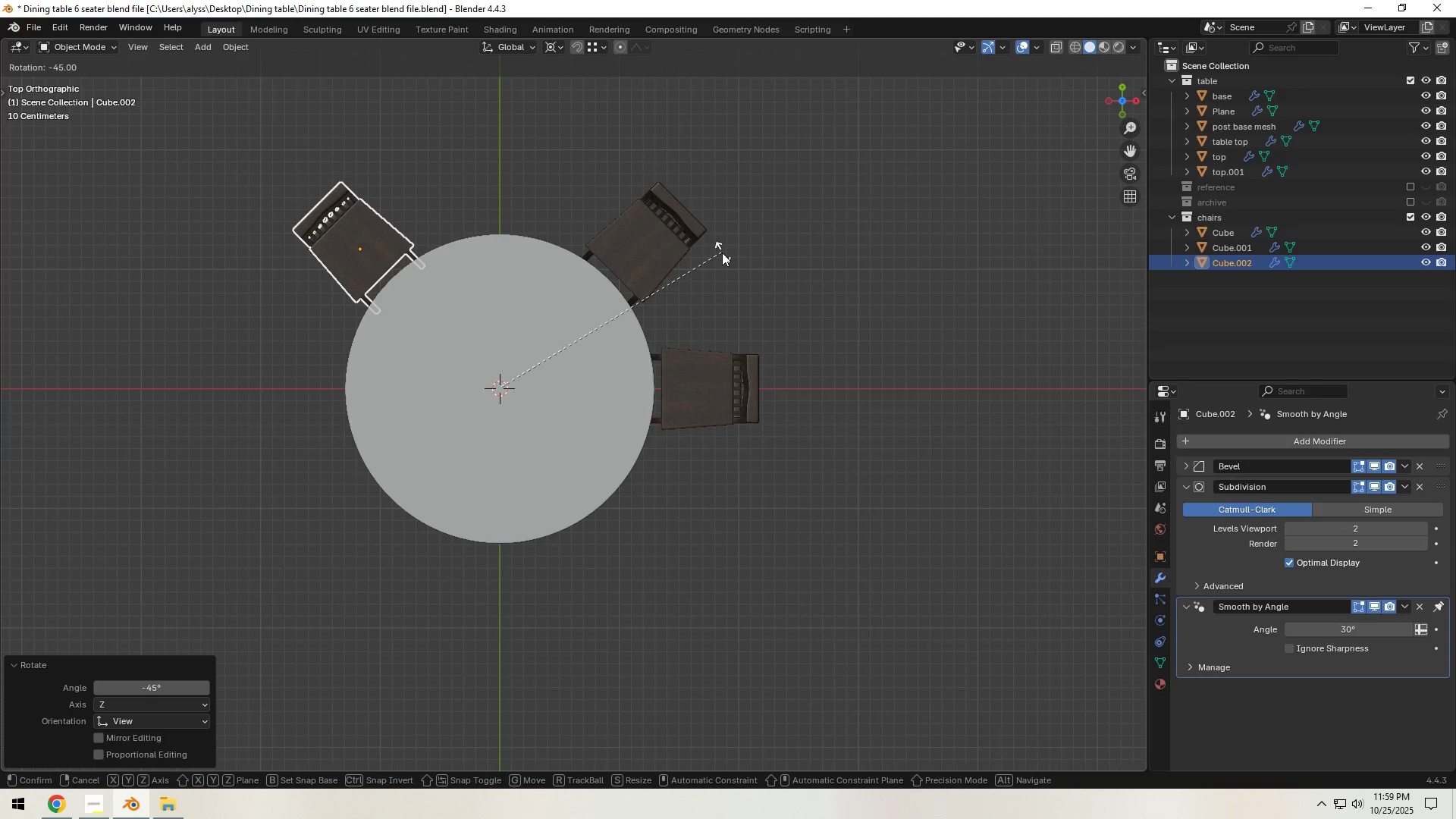 
hold_key(key=ControlLeft, duration=0.38)
left_click([722, 253])
 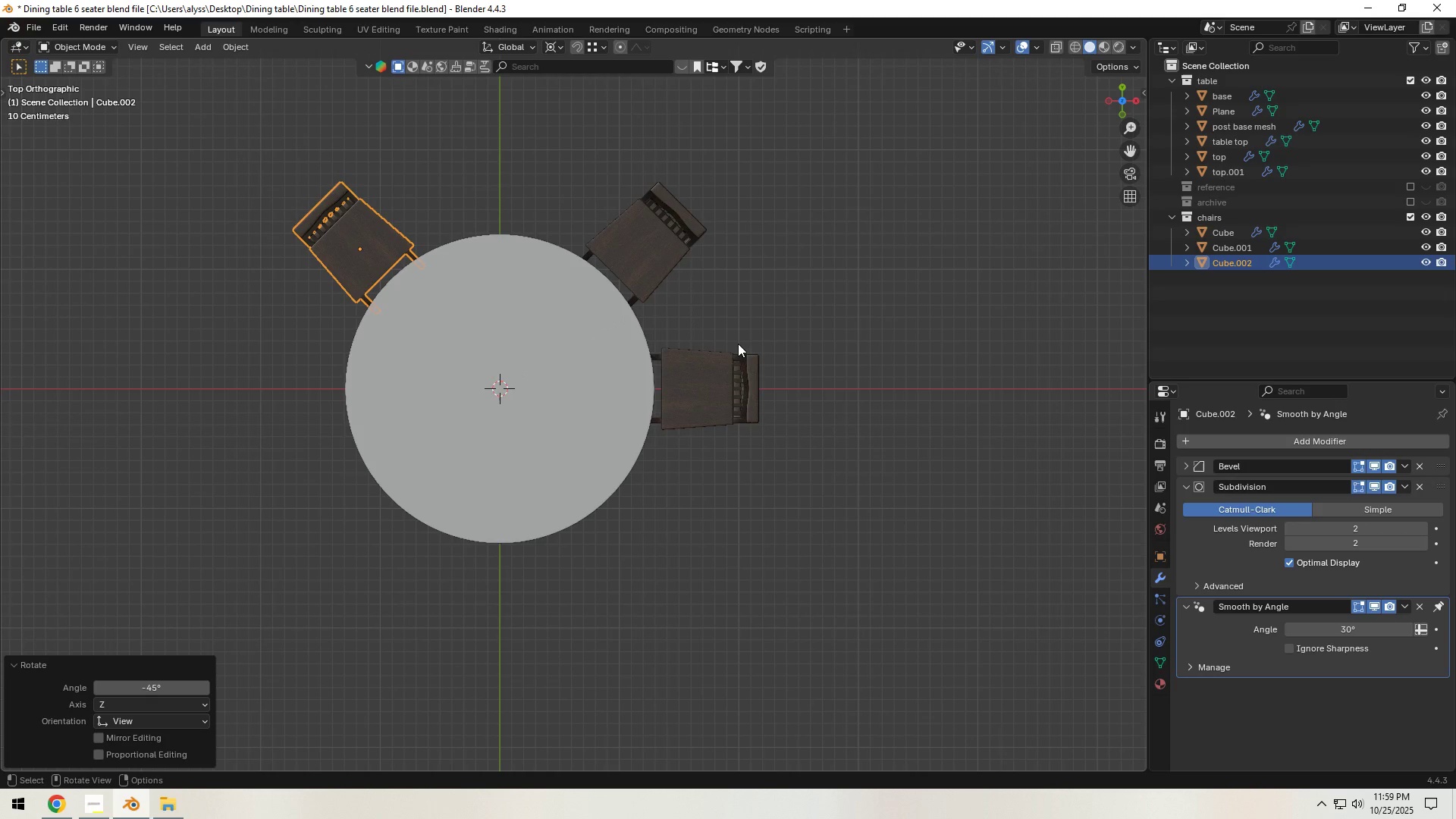 
key(Control+Z)
 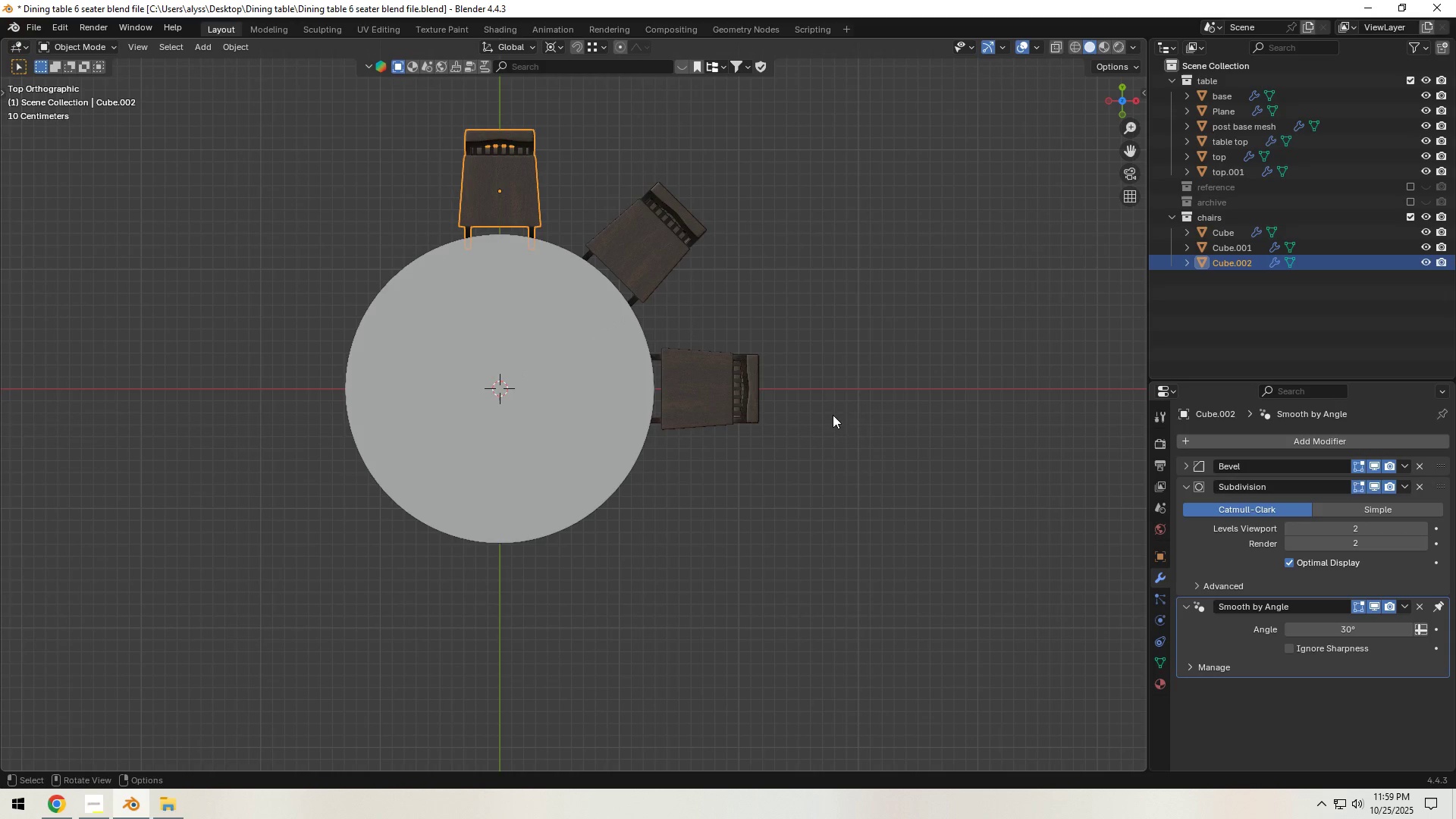 
key(Shift+D)
 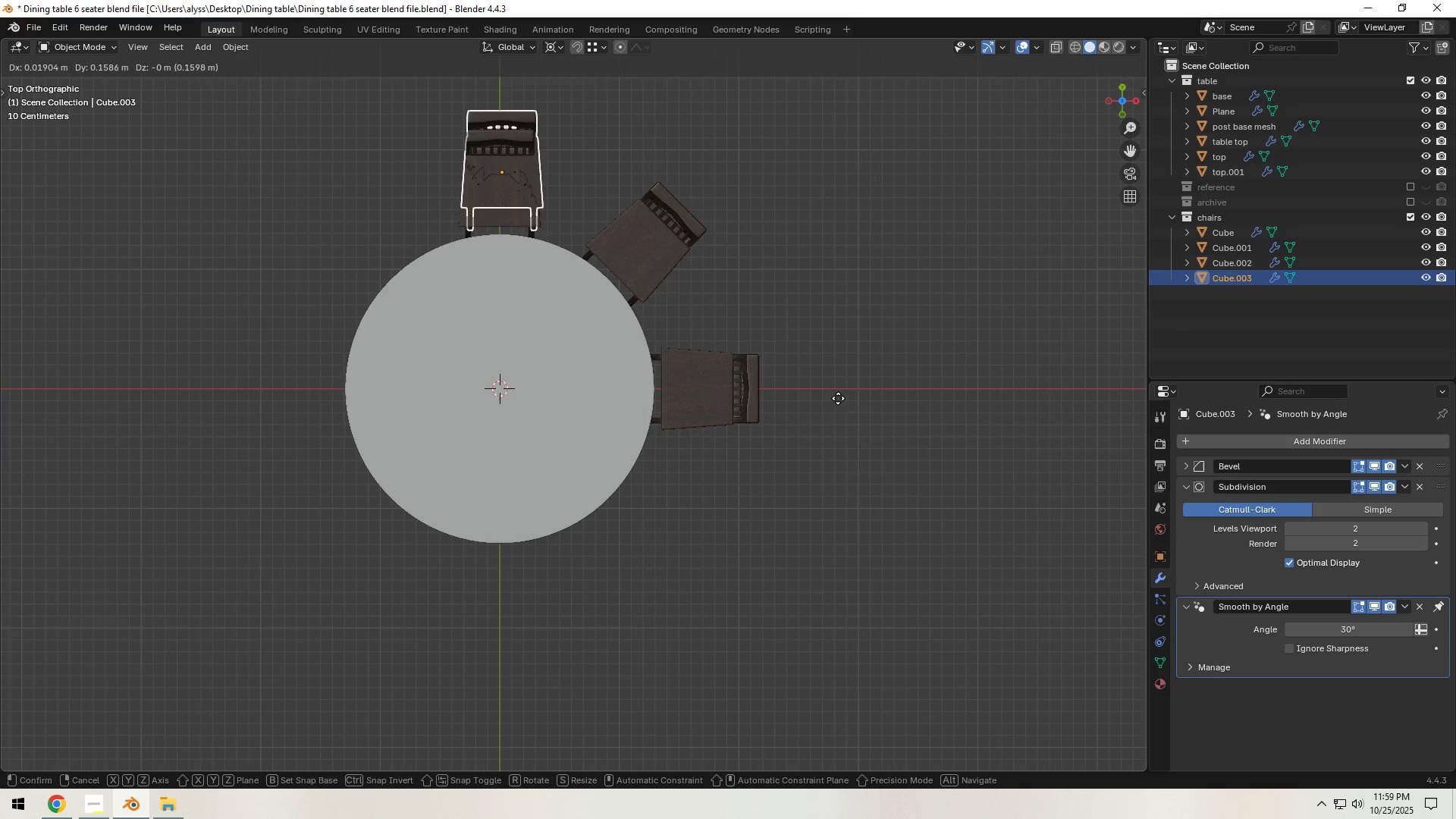 
right_click([838, 398])
 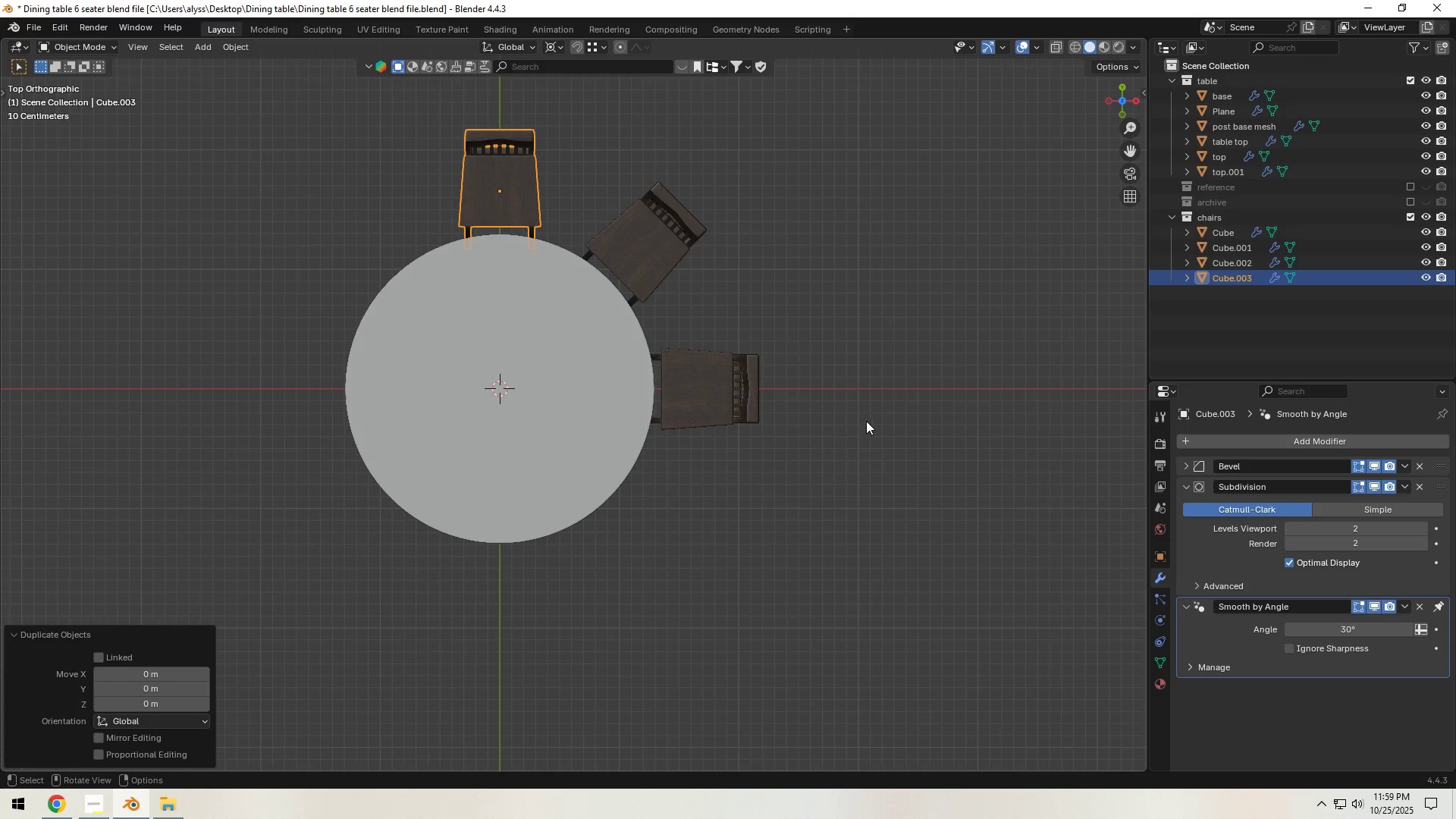 
type(rz)
 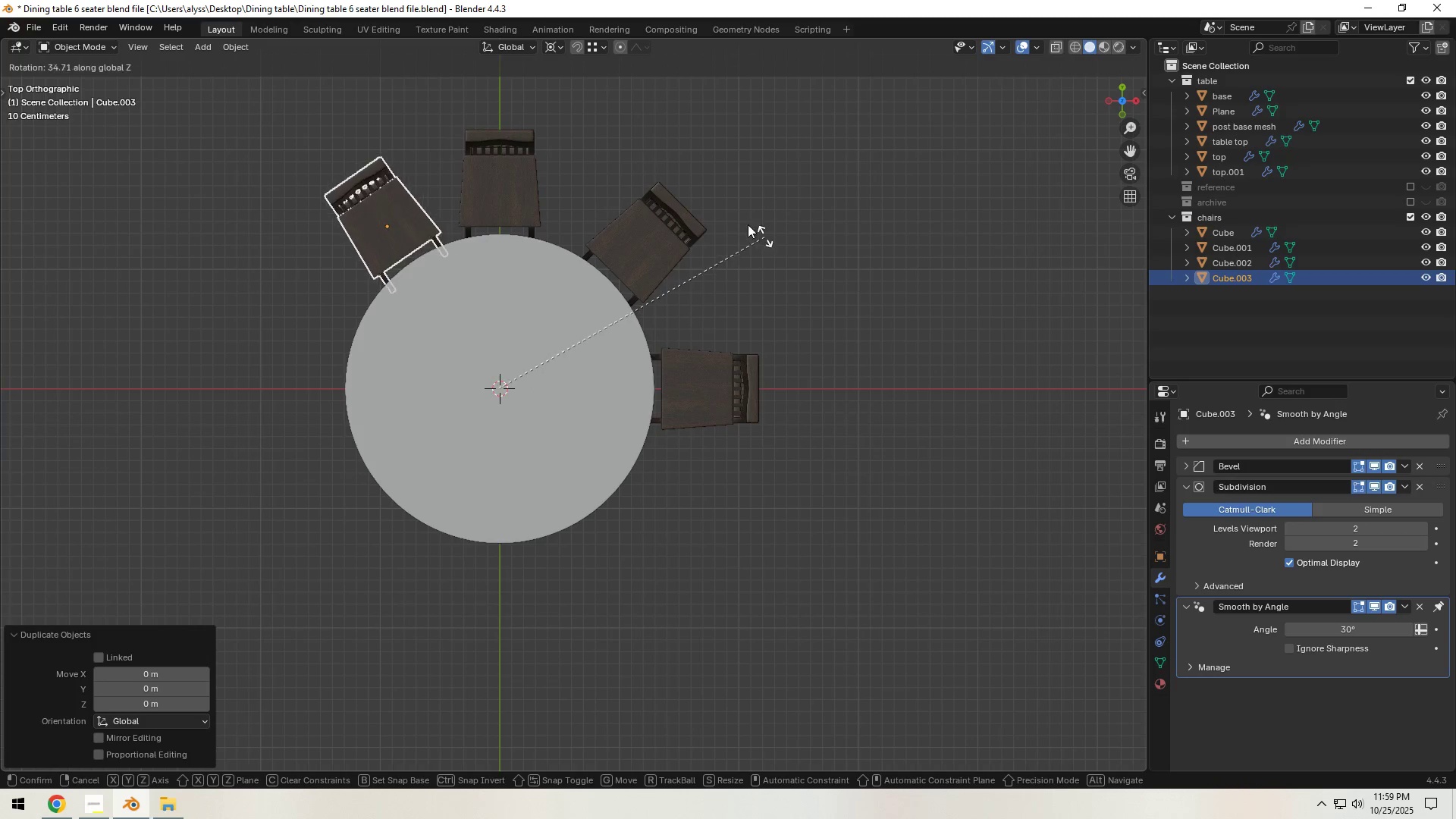 
hold_key(key=ControlLeft, duration=0.93)
left_click([710, 199])
 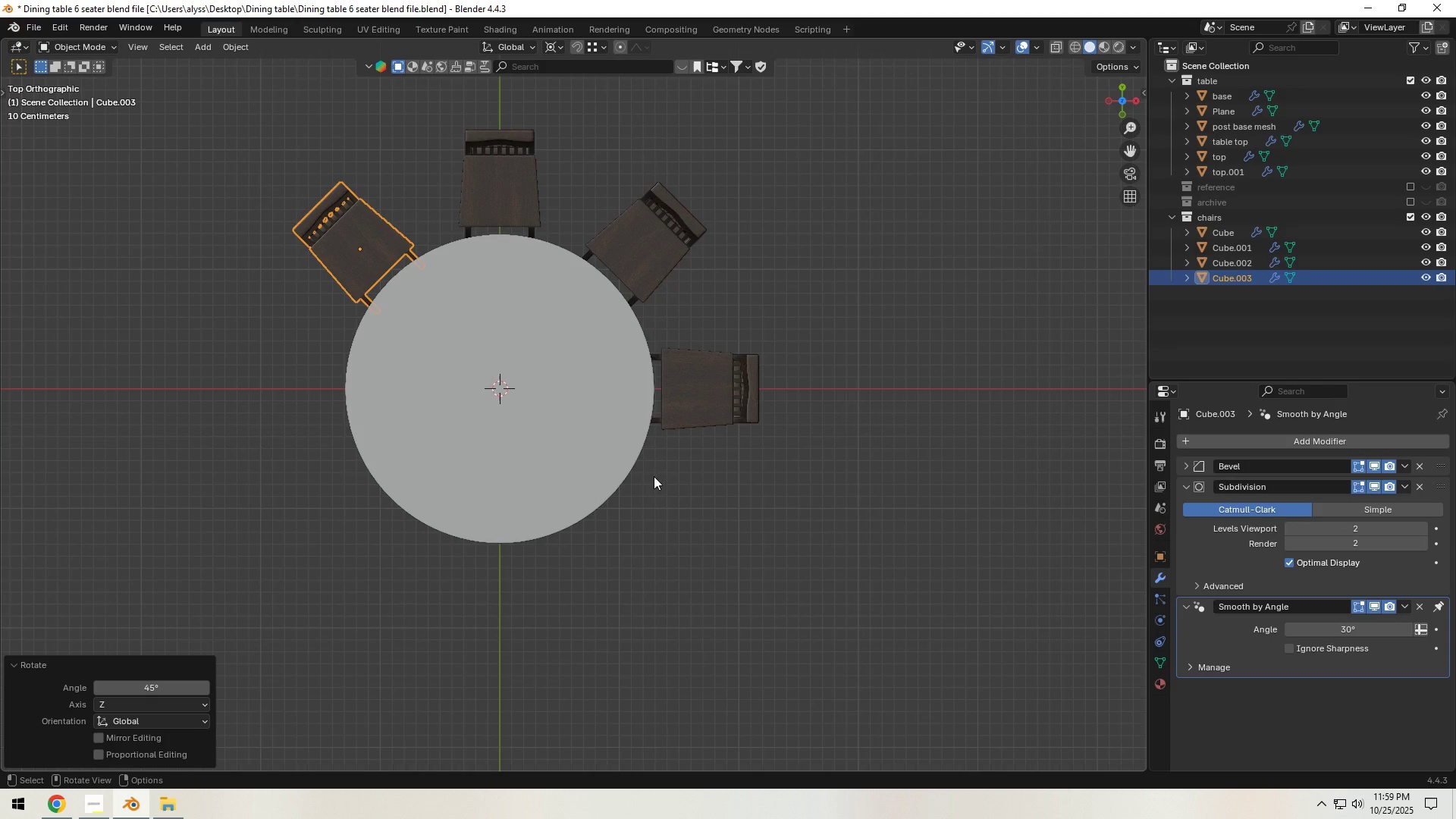 
key(Shift+ShiftLeft)
 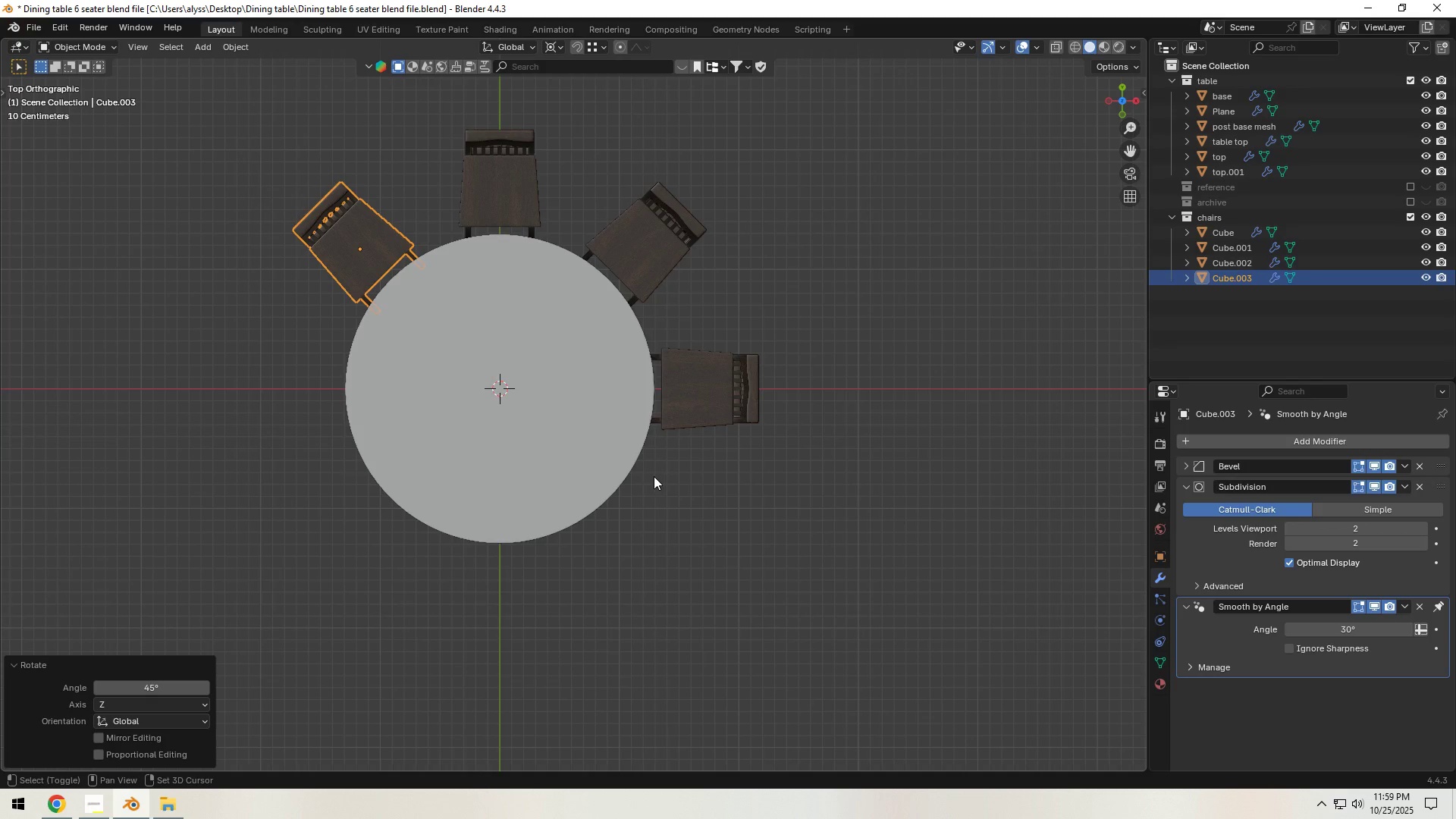 
key(Shift+D)
 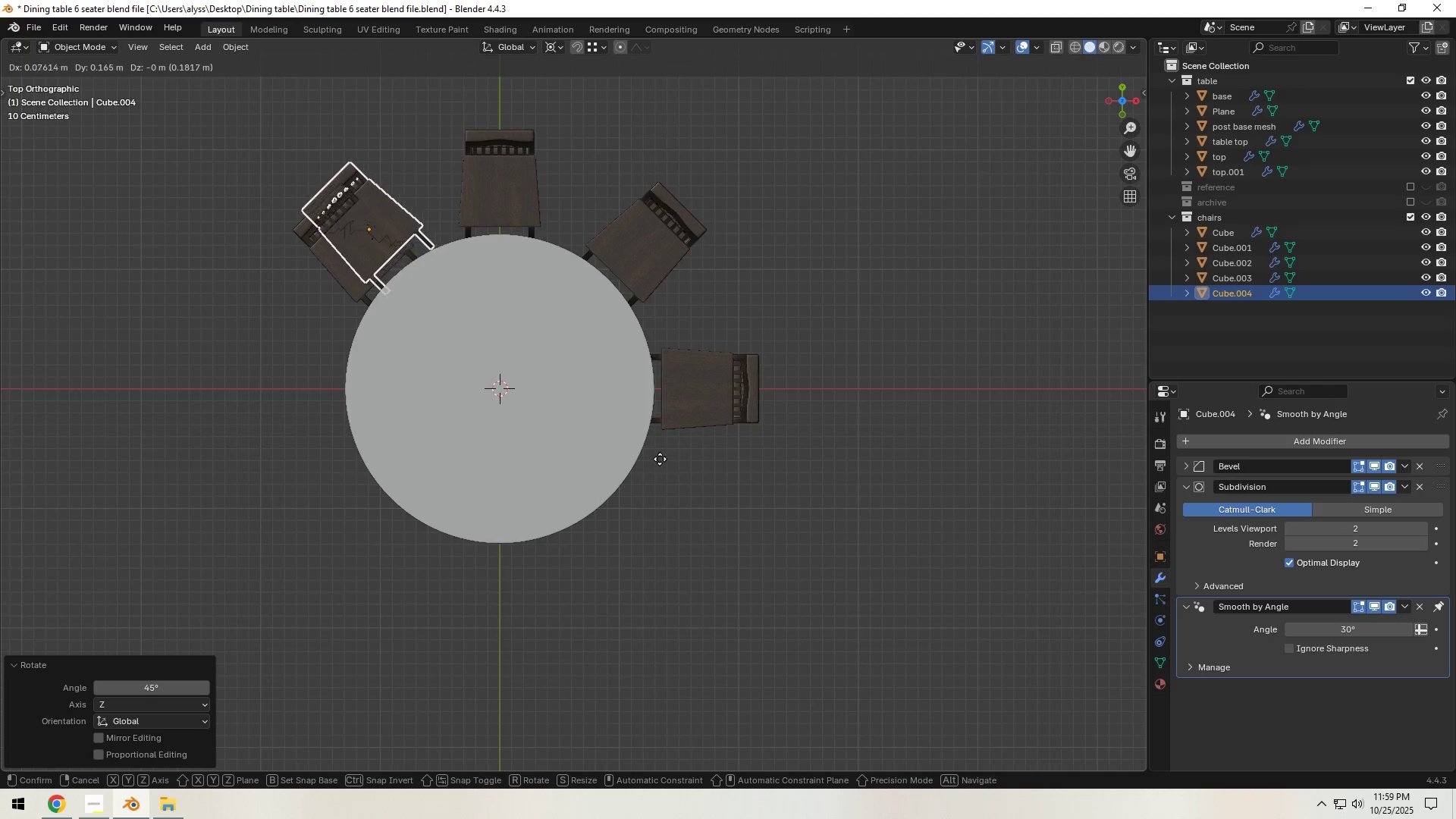 
right_click([659, 460])
 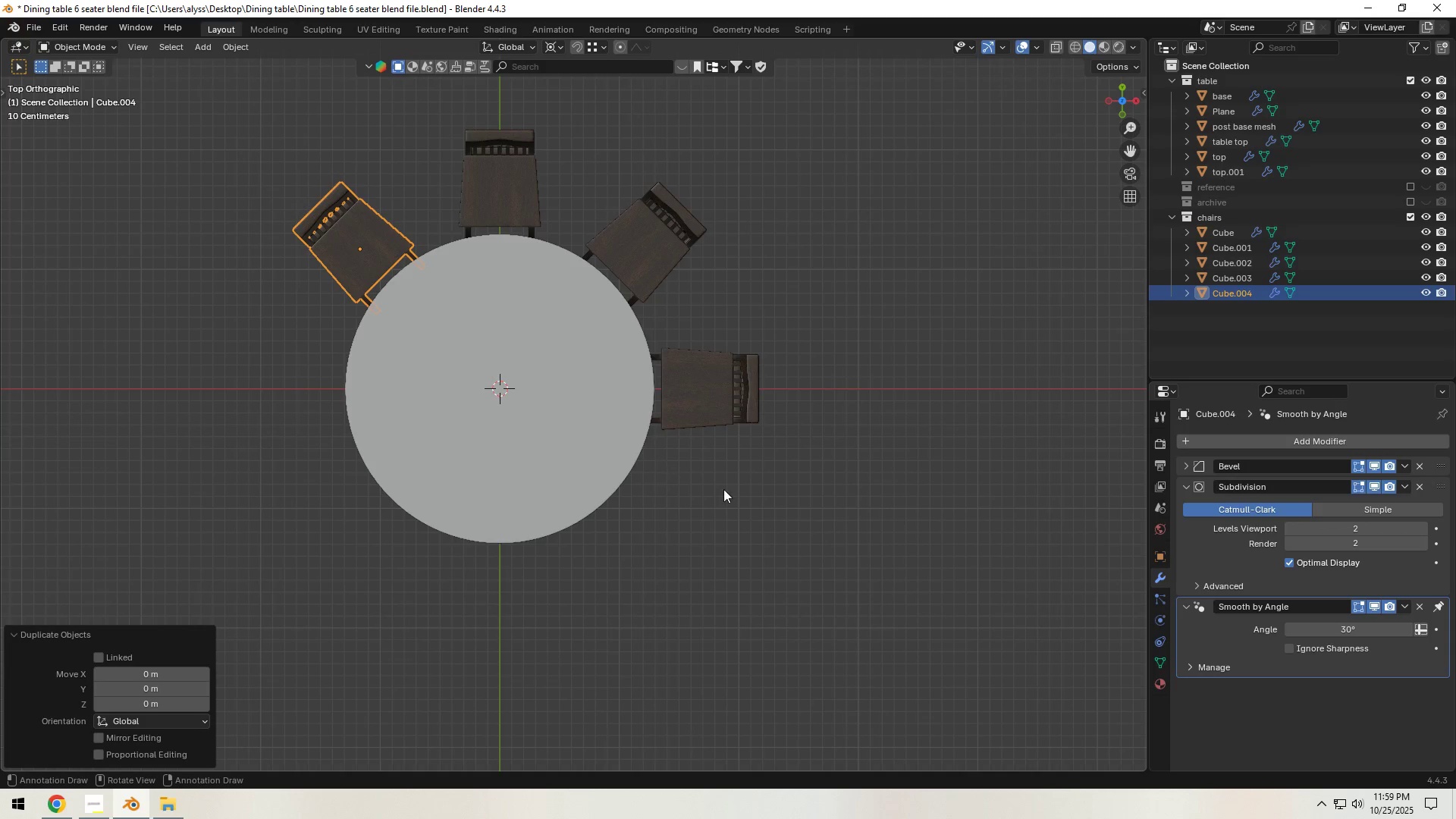 
key(R)
 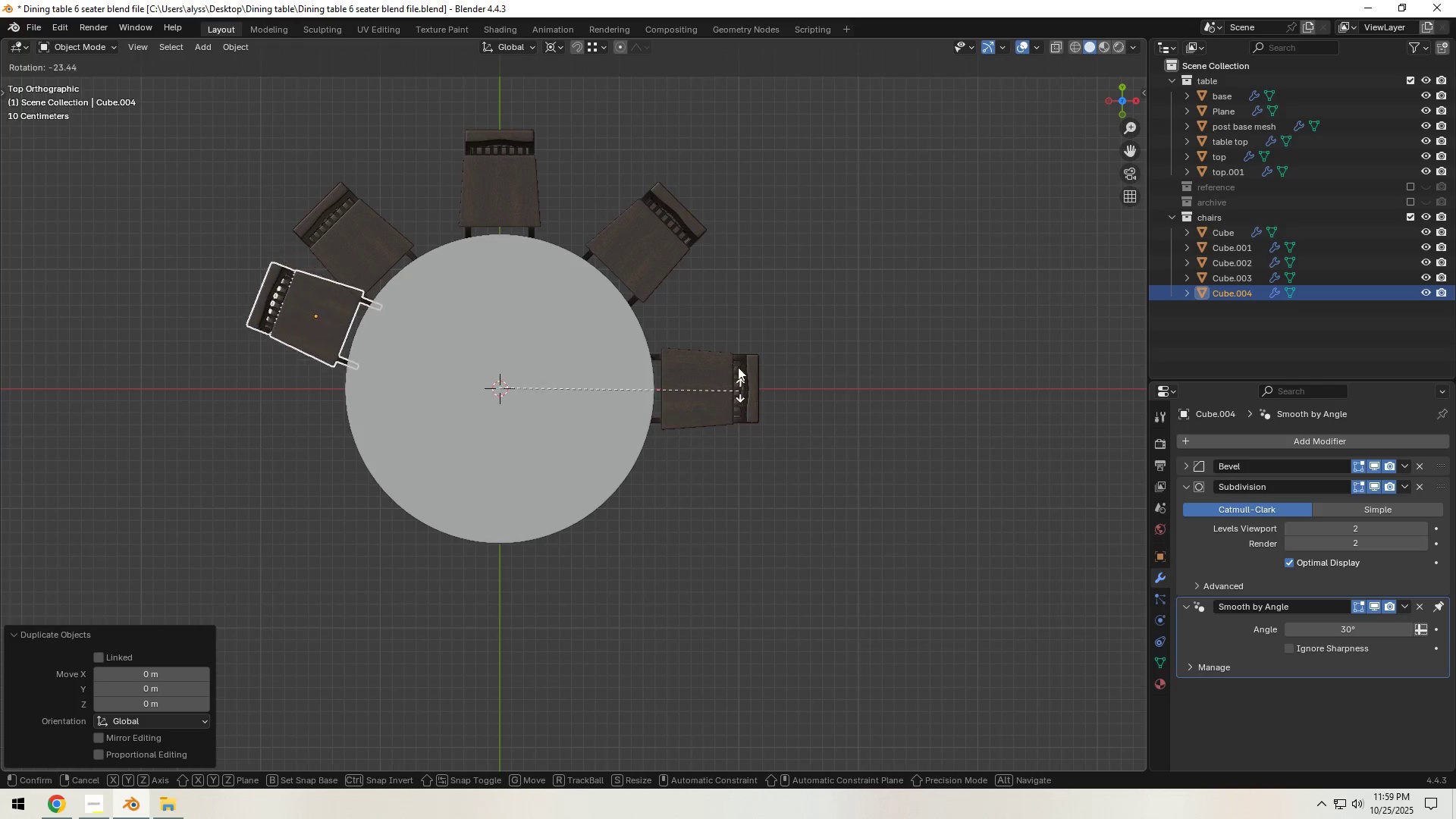 
hold_key(key=ControlLeft, duration=1.29)
left_click([726, 300])
 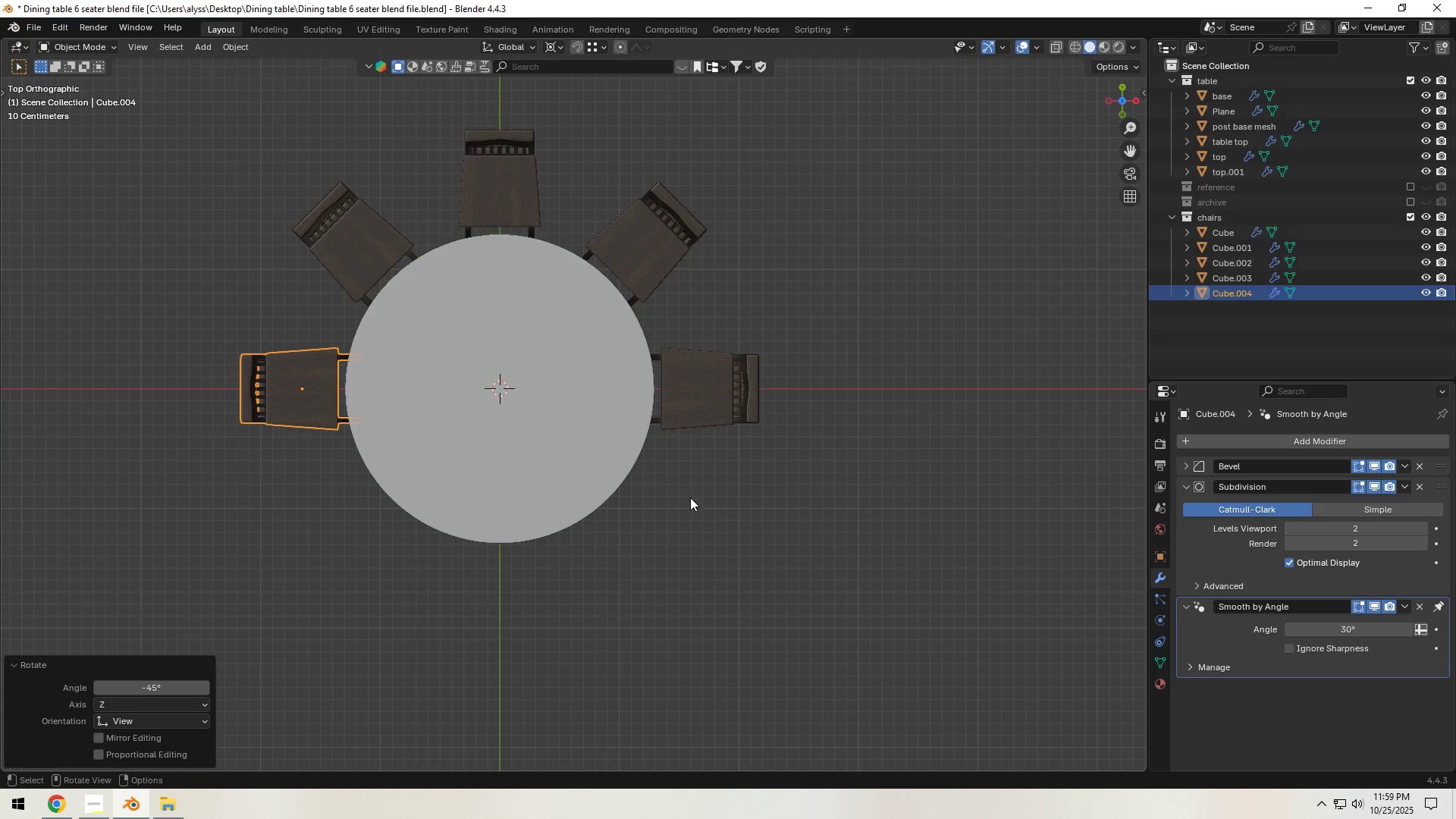 
key(Shift+D)
 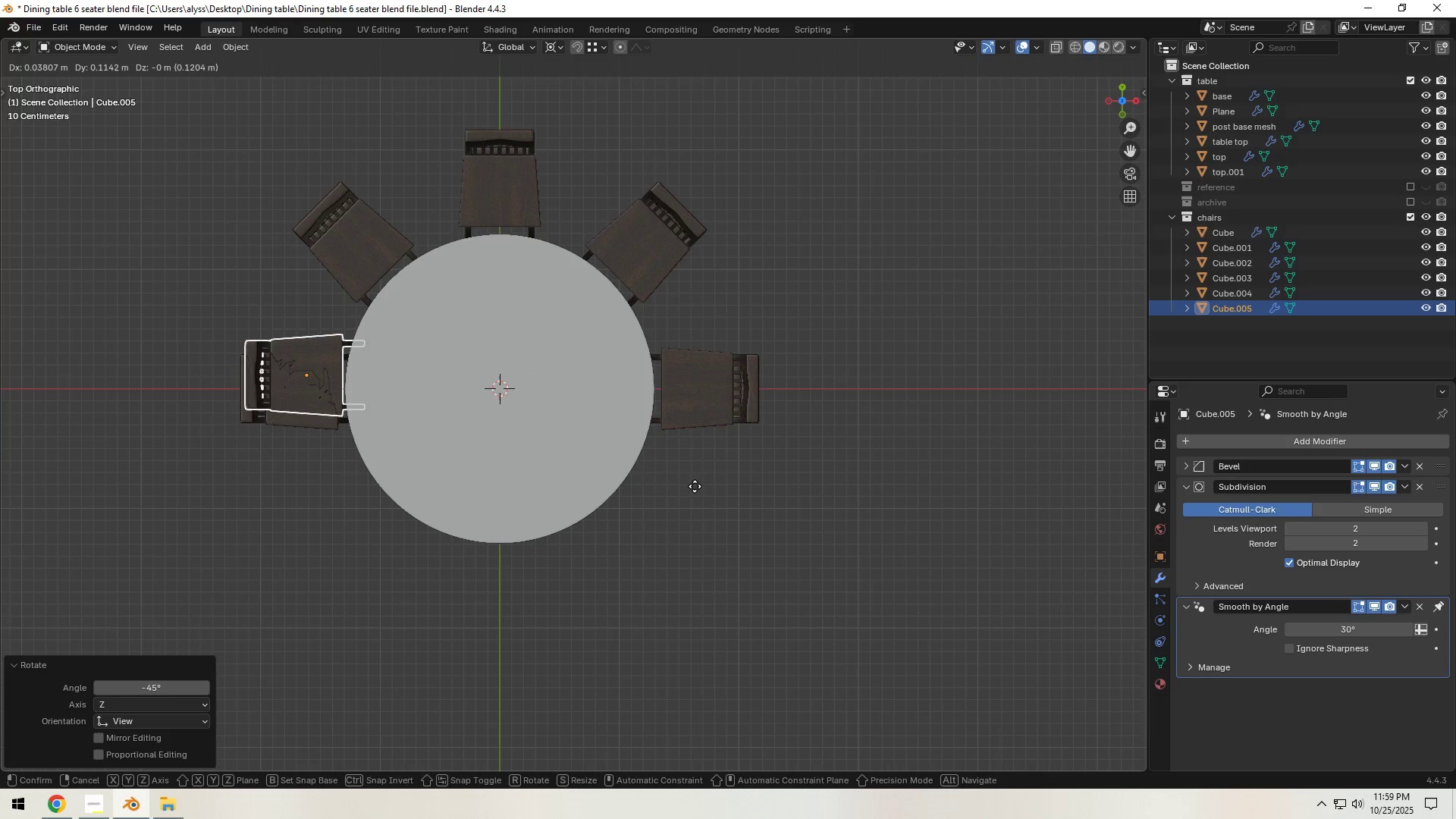 
right_click([695, 486])
 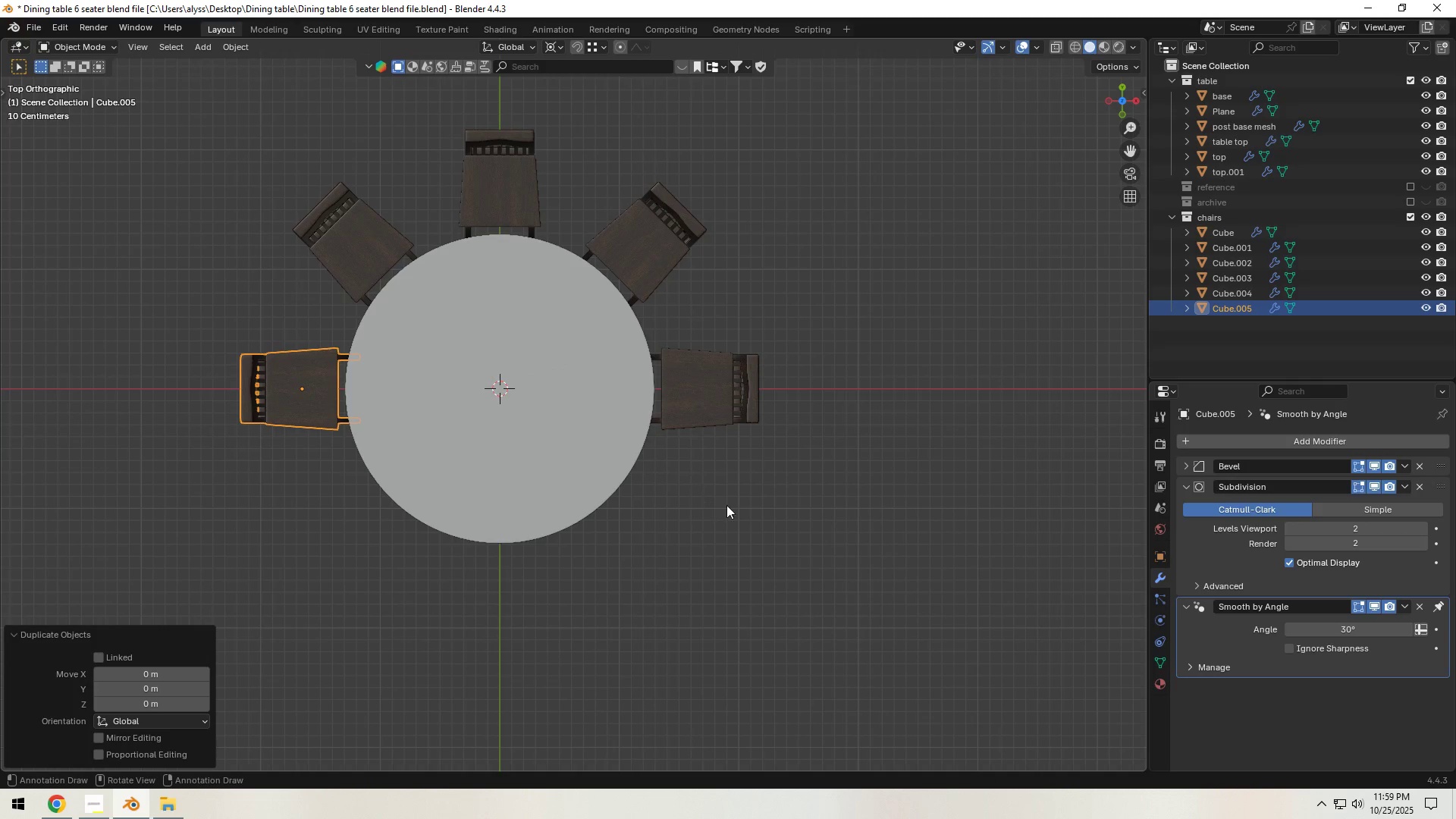 
key(R)
 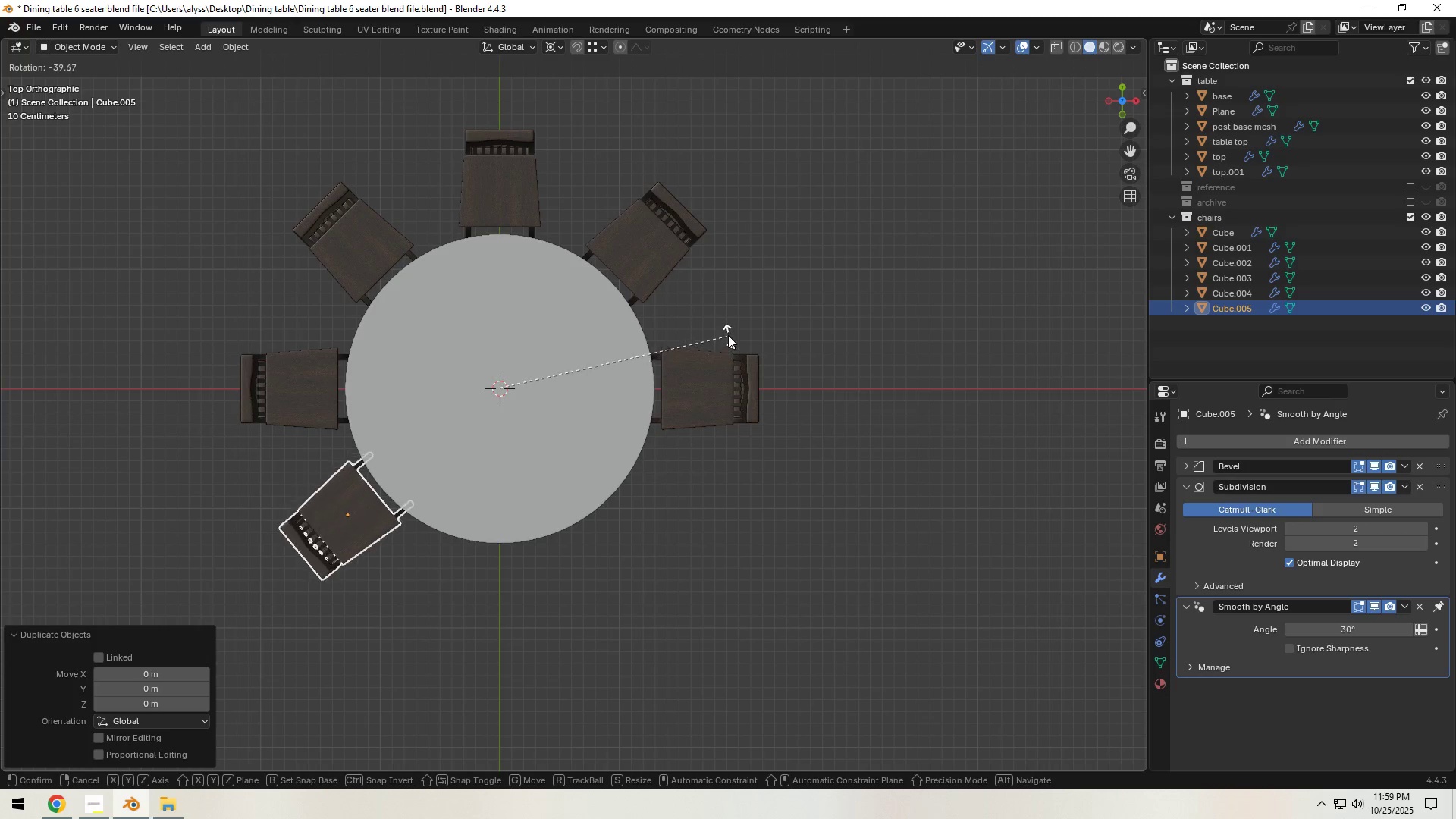 
hold_key(key=ControlLeft, duration=1.5)
left_click([726, 320])
 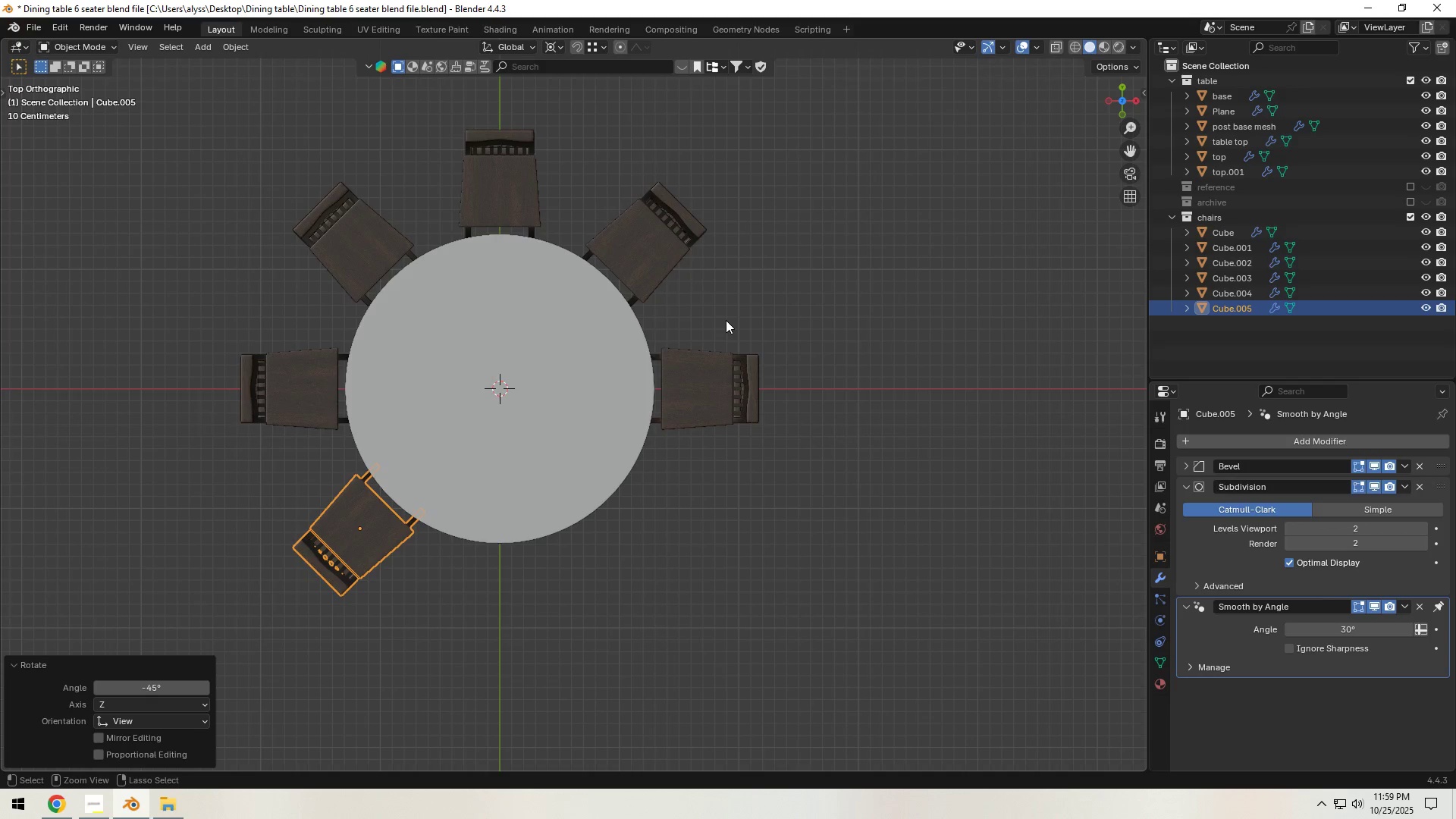 
key(Control+ControlLeft)
 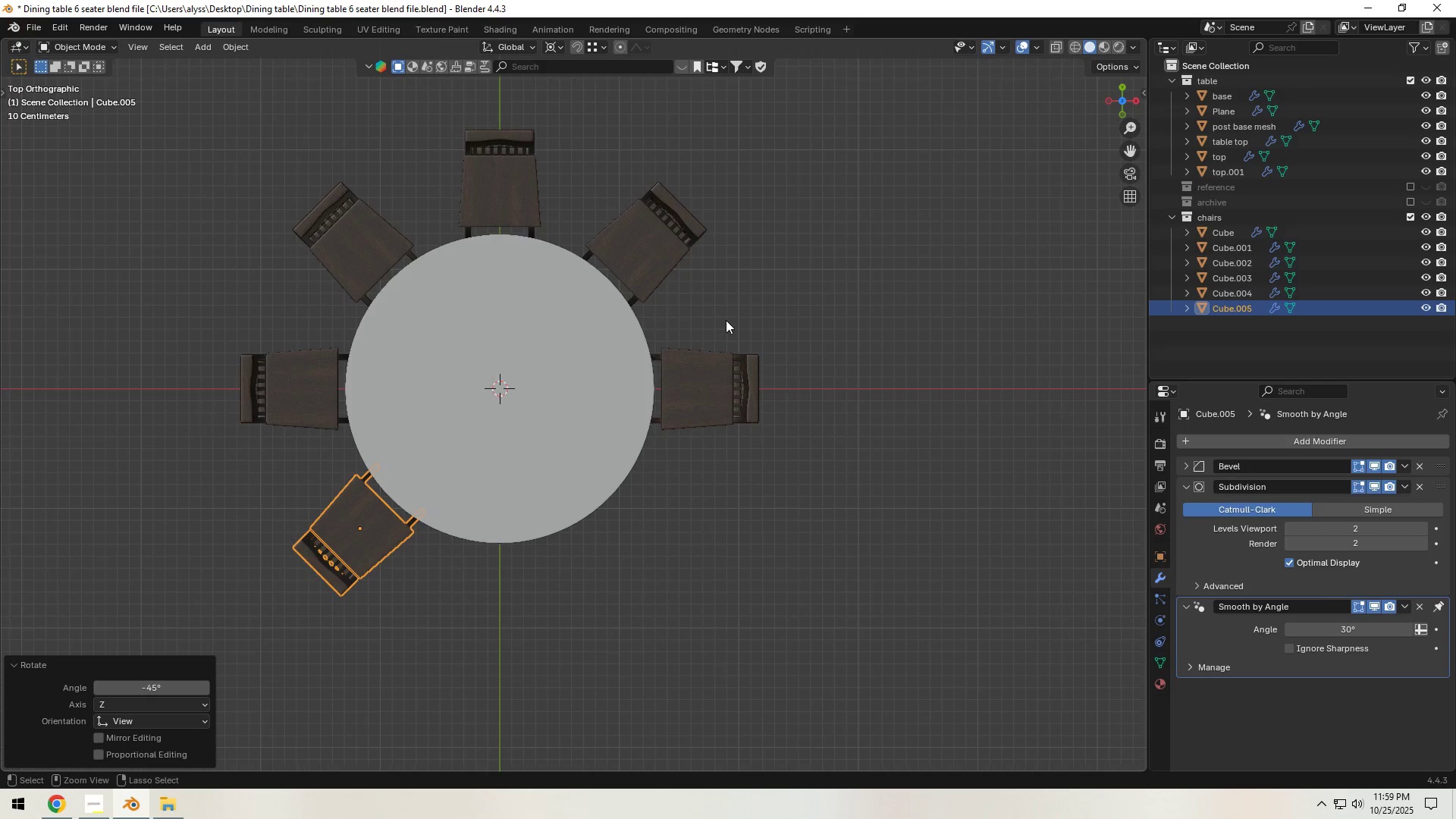 
key(Control+ControlLeft)
 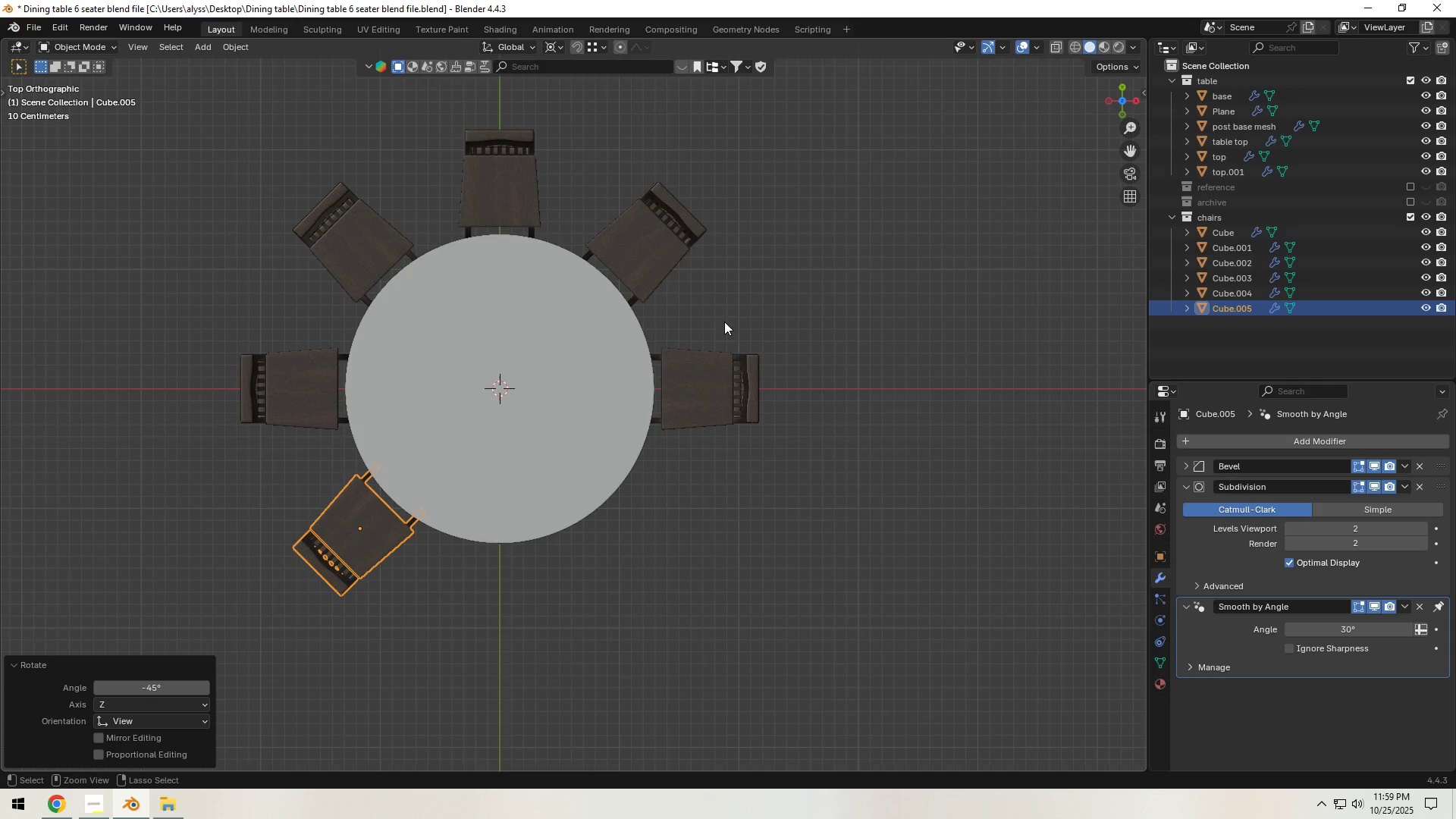 
key(Control+ControlLeft)
 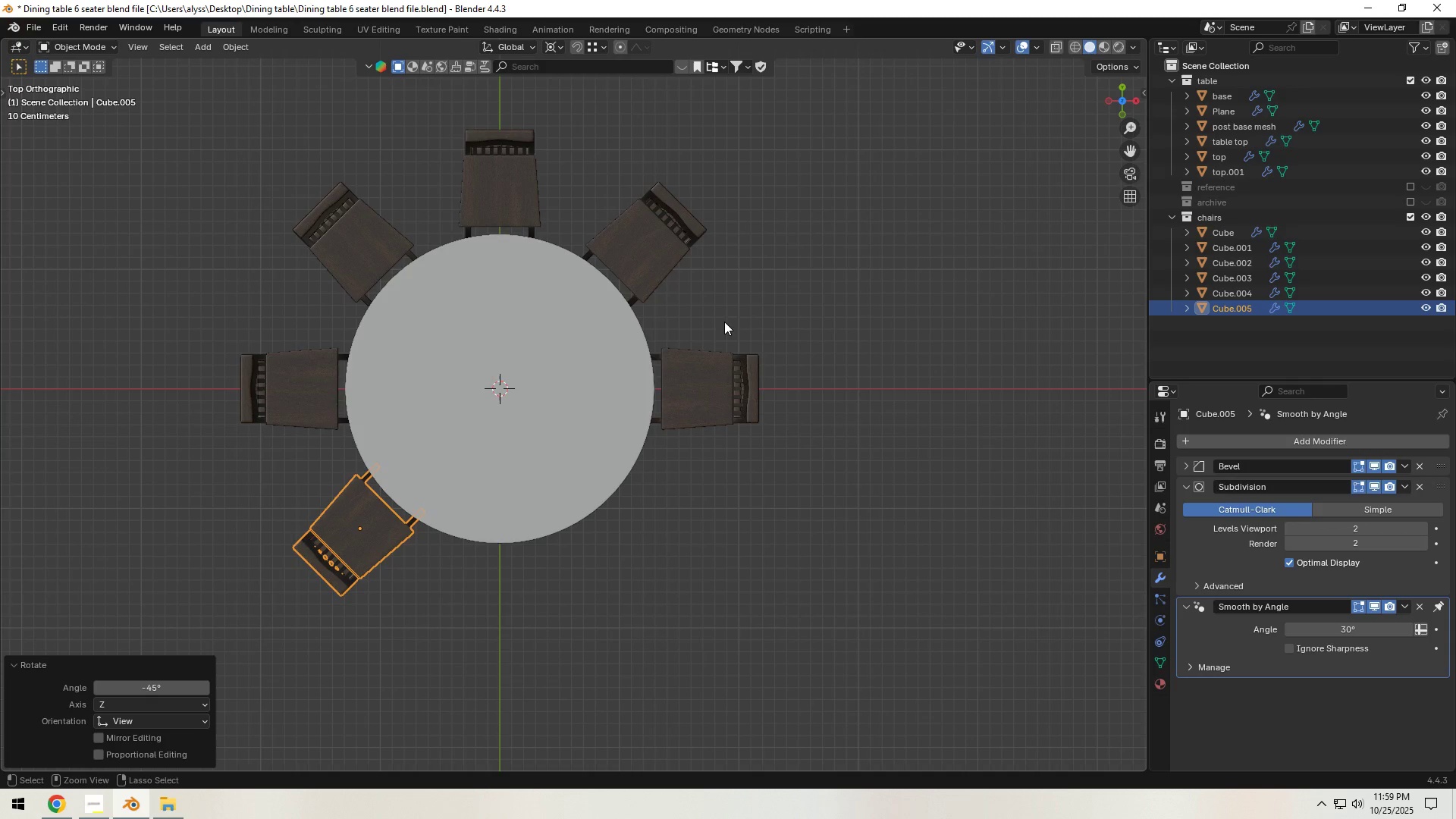 
key(Control+ControlLeft)
 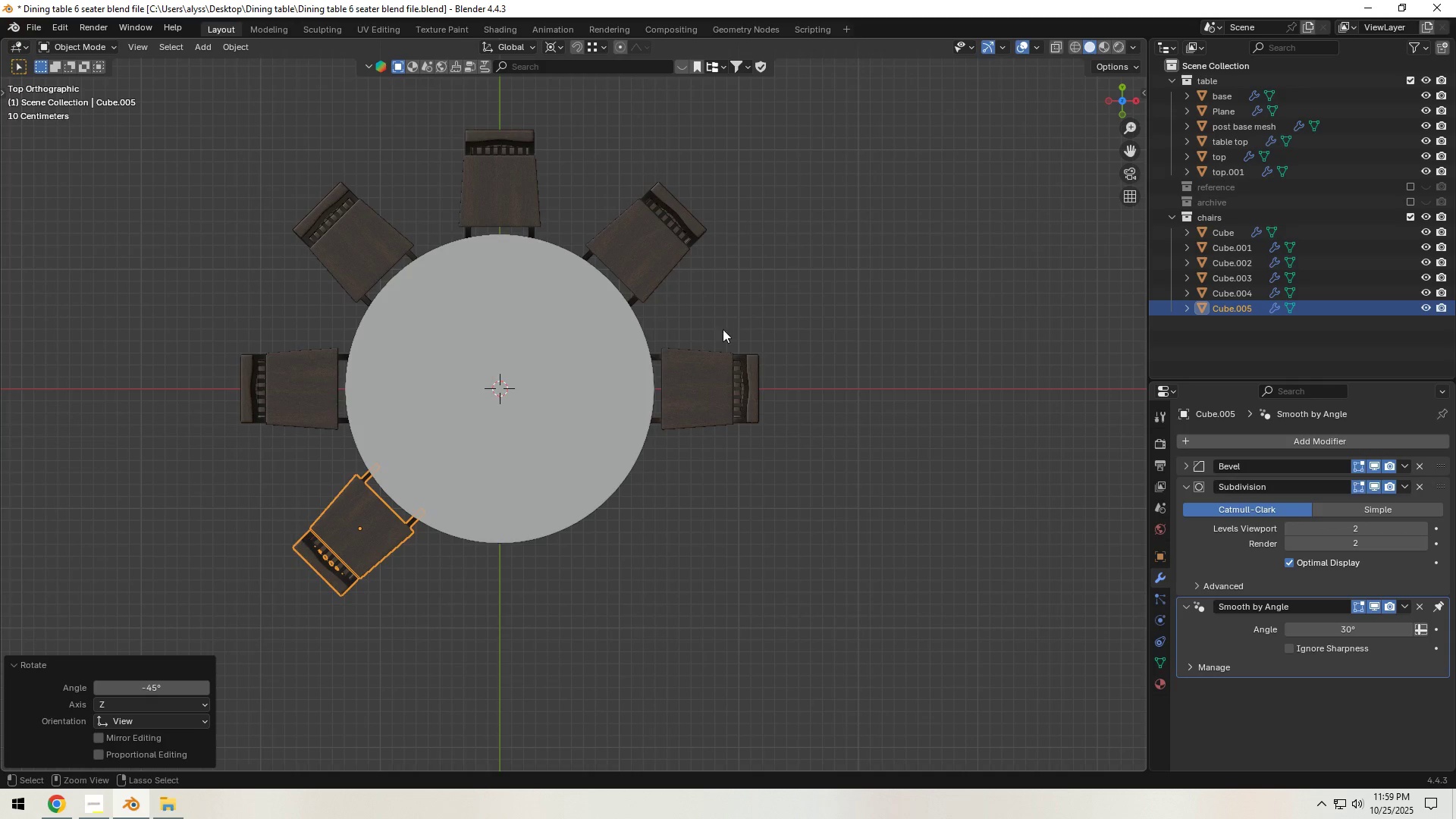 
key(Control+ControlLeft)
 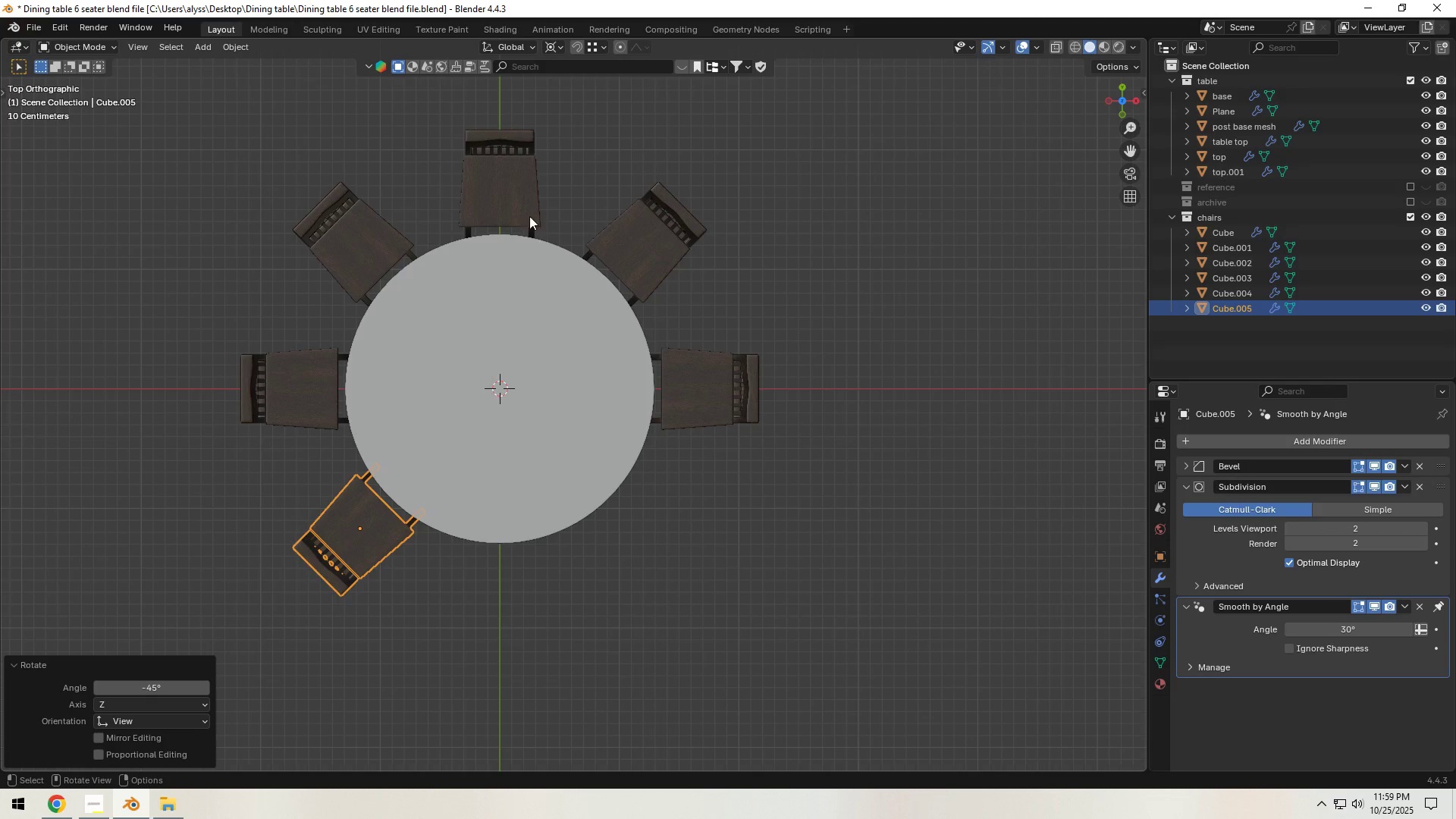 
left_click_drag(start_coordinate=[792, 562], to_coordinate=[793, 566])
 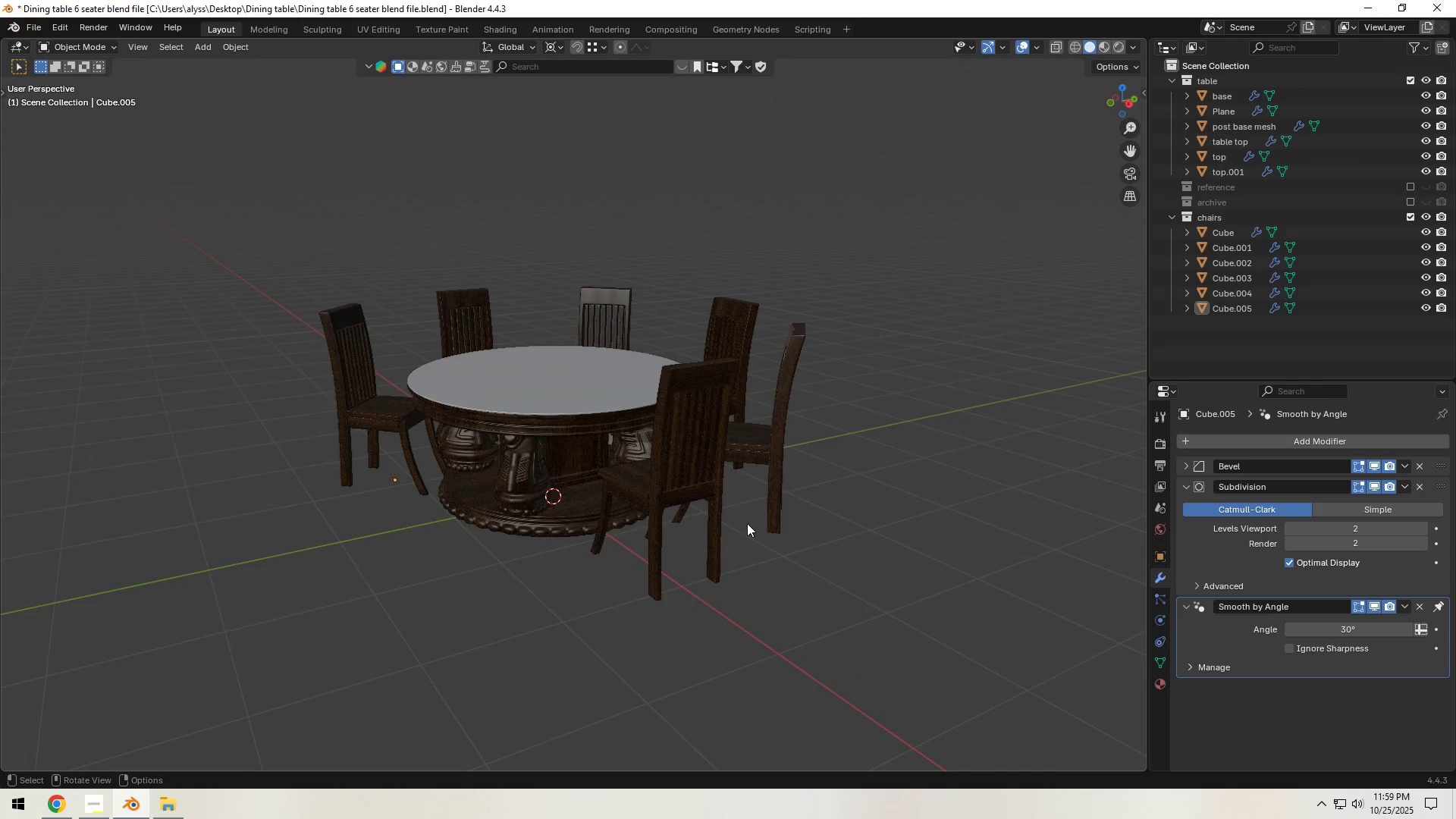 
key(Control+S)
 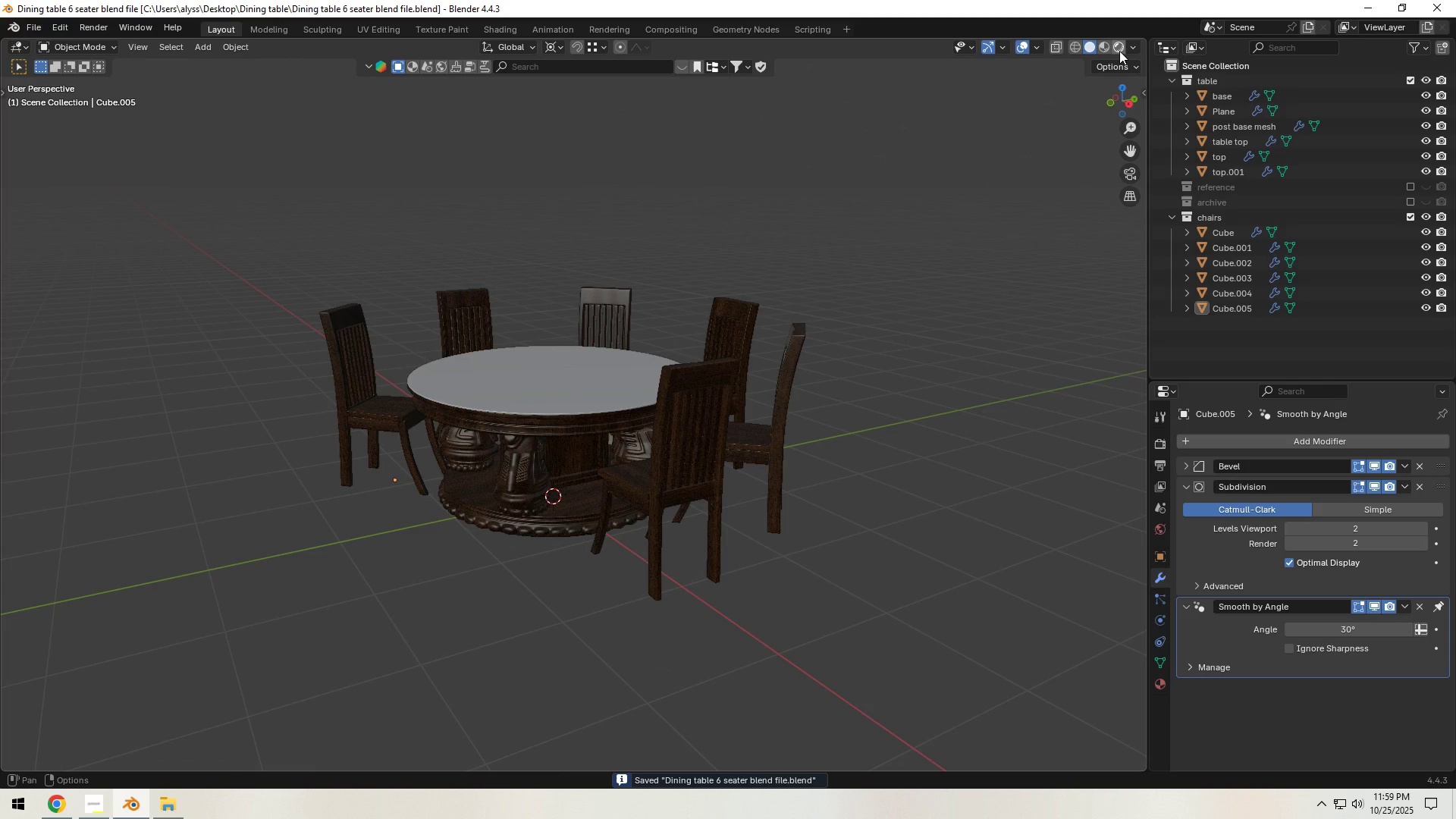 
left_click([1119, 51])
 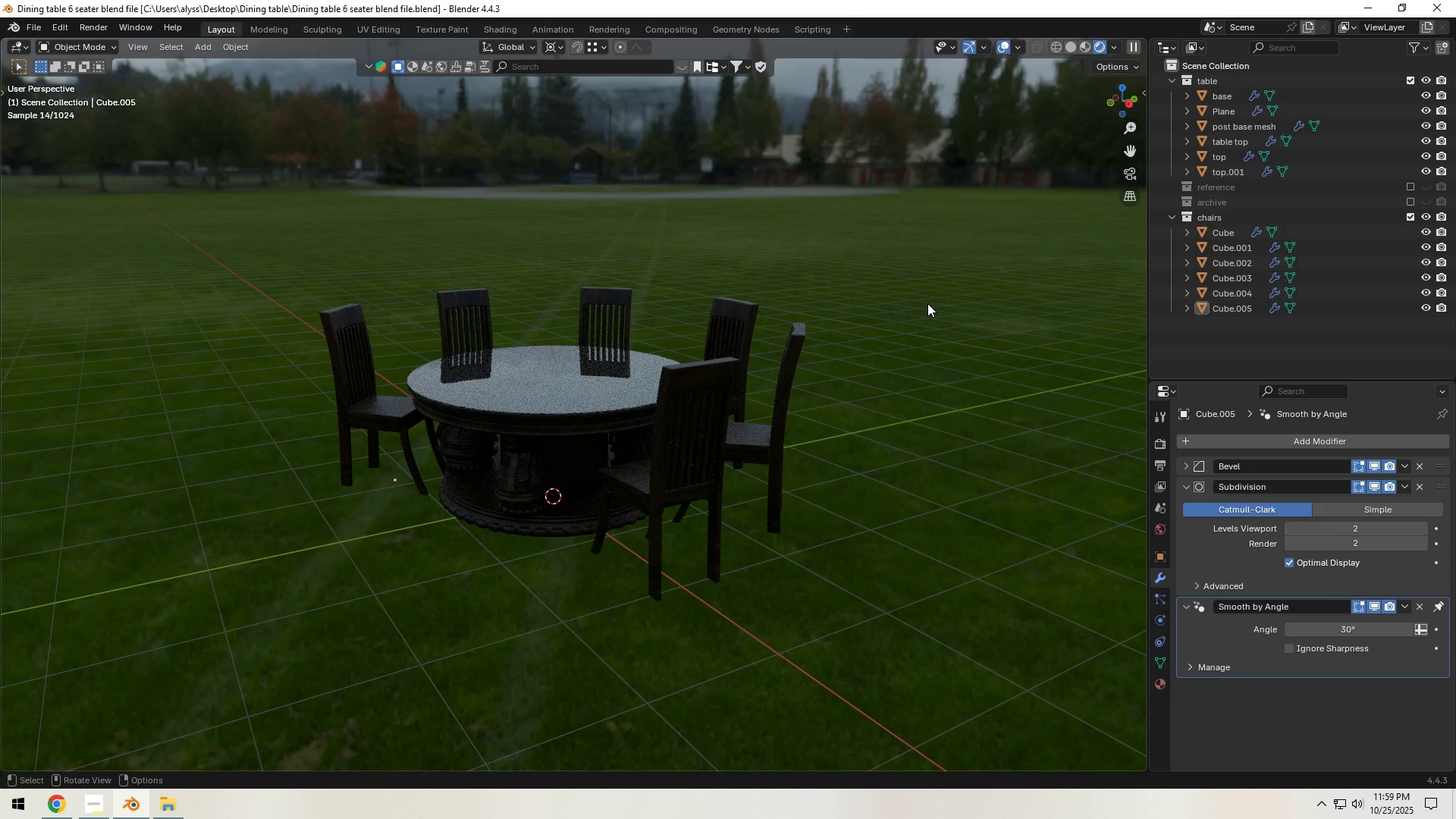 
wait(9.71)
 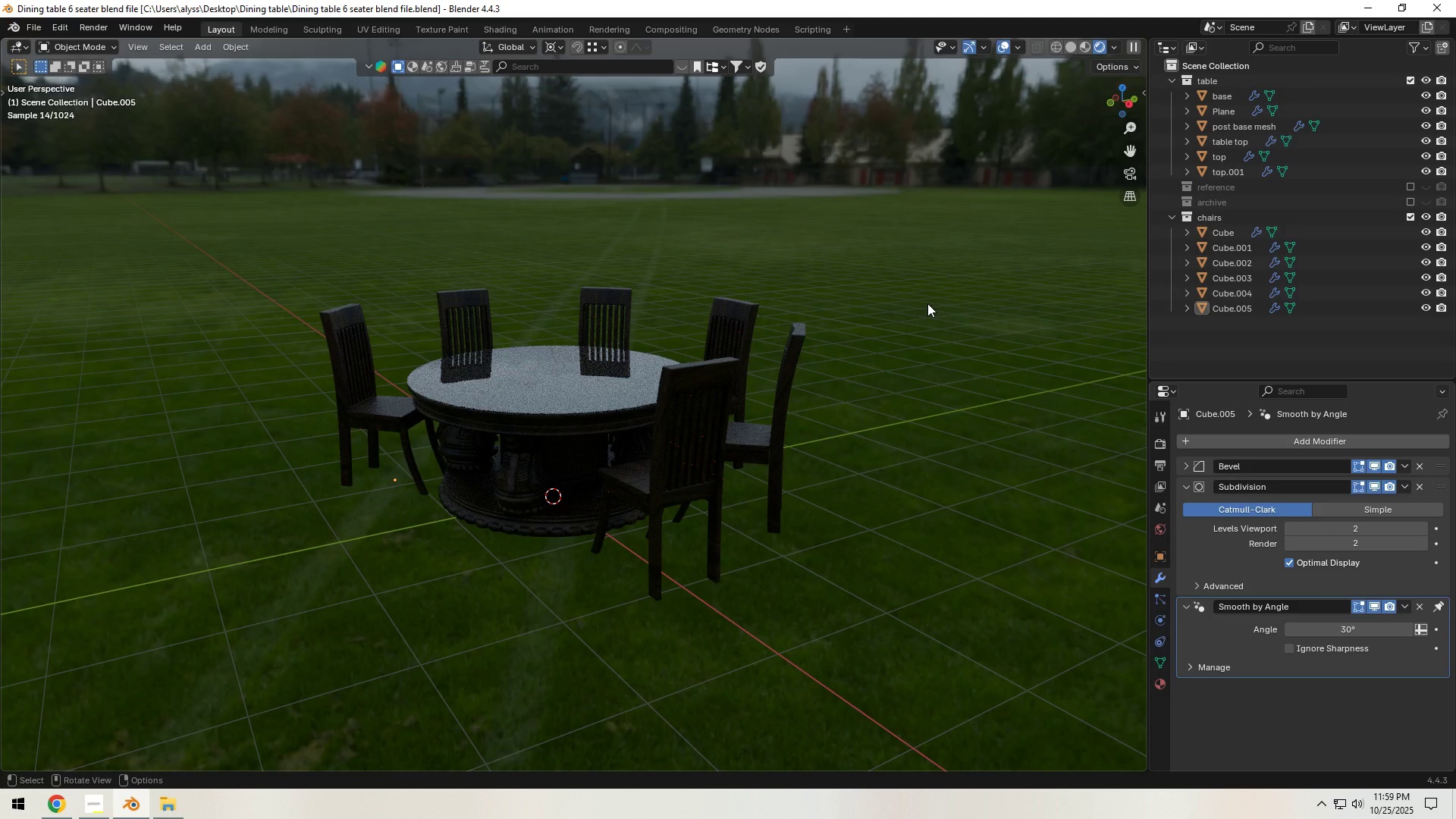 
left_click([1067, 47])
 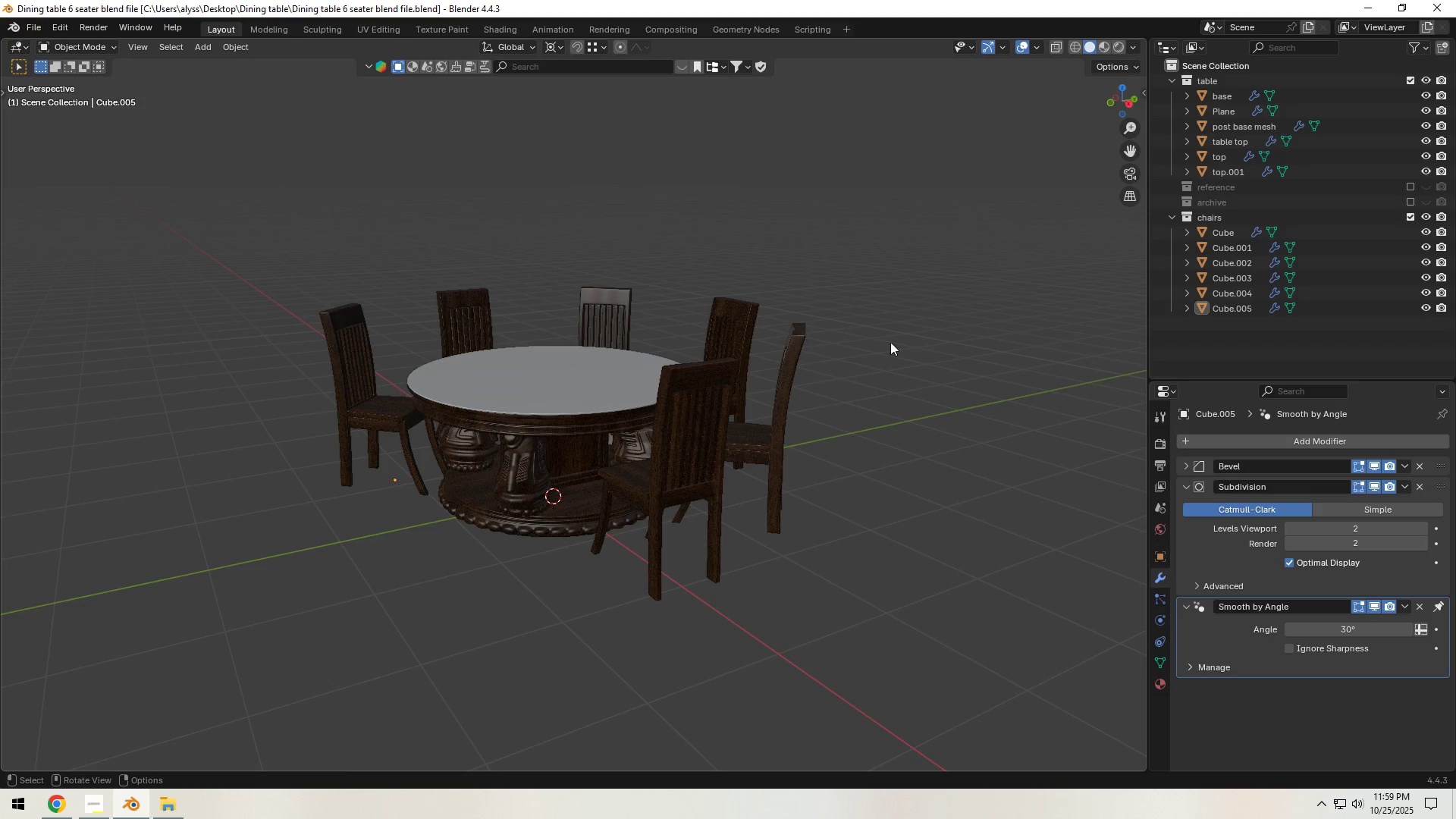 
key(Control+S)
 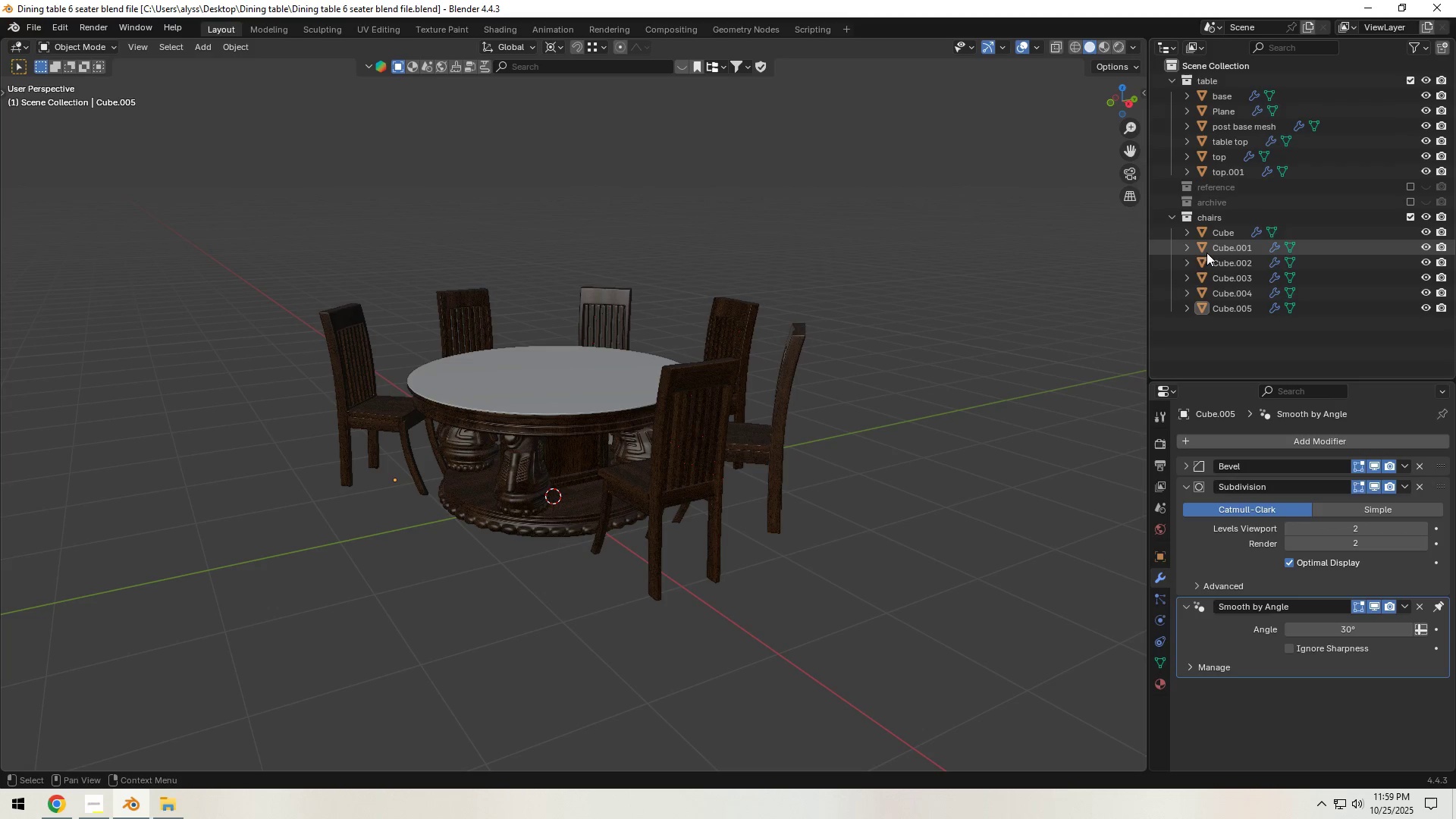 
wait(6.93)
 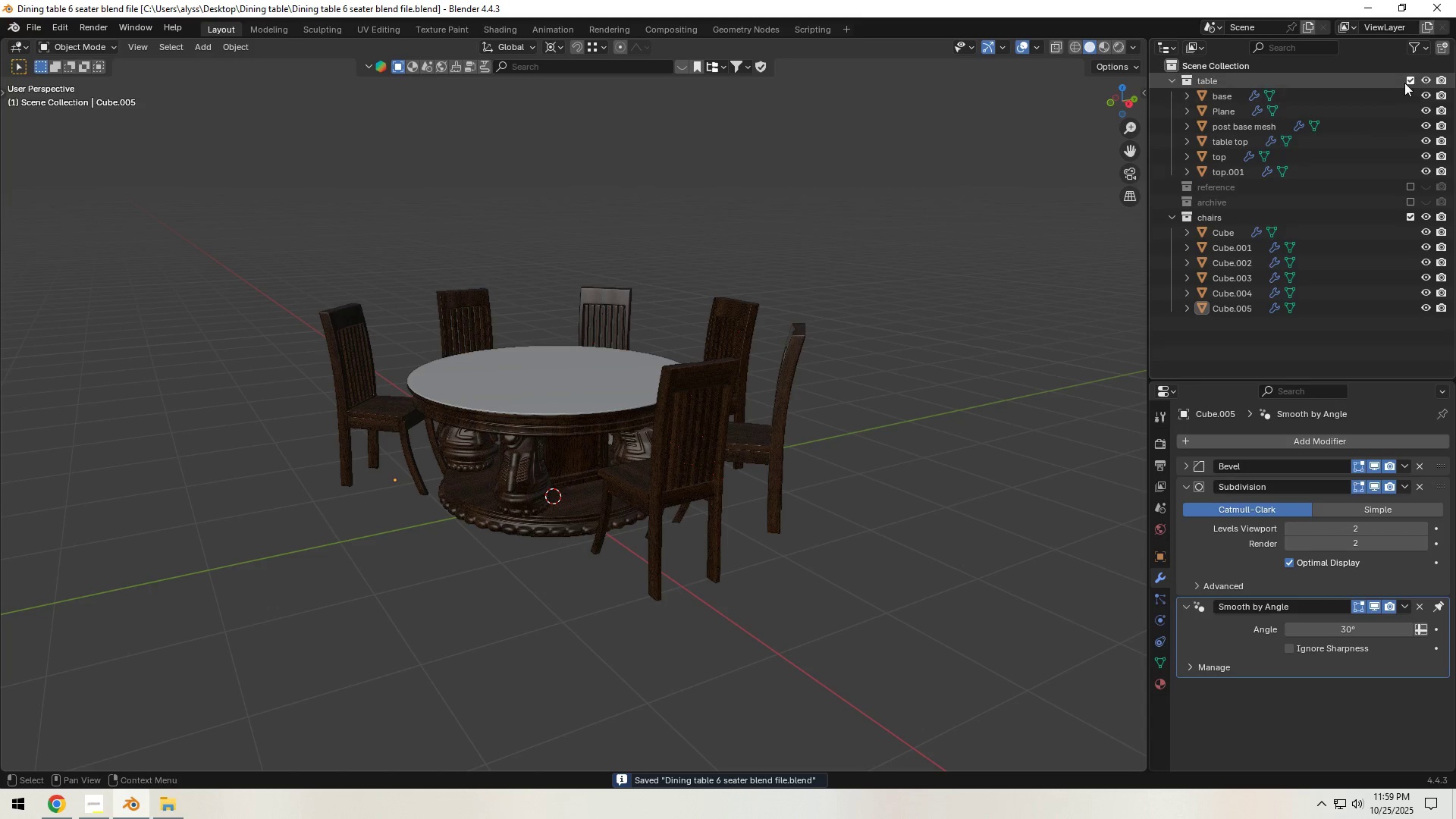 
left_click([1411, 81])
 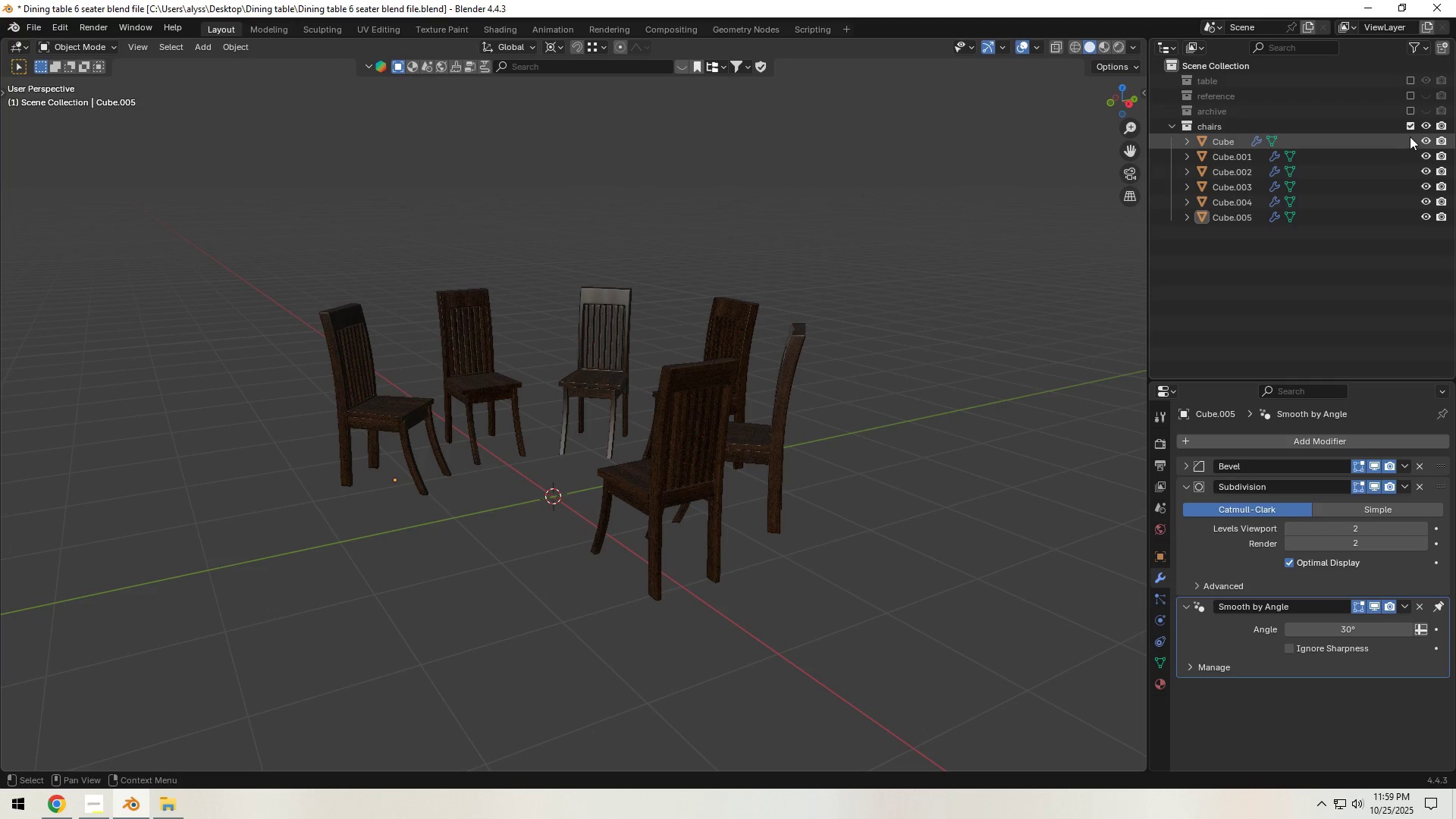 
left_click([1410, 127])
 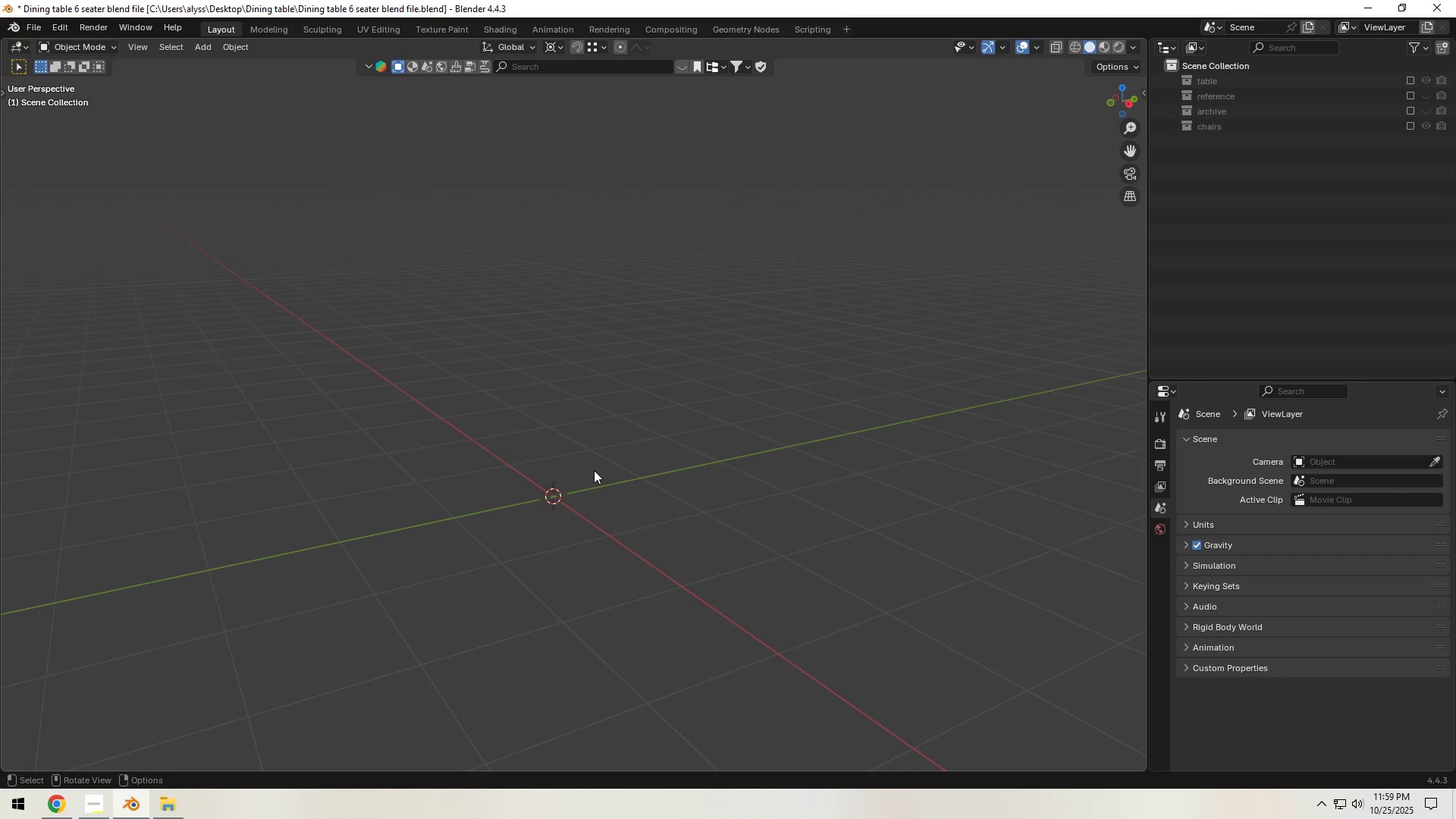 
key(Shift+A)
 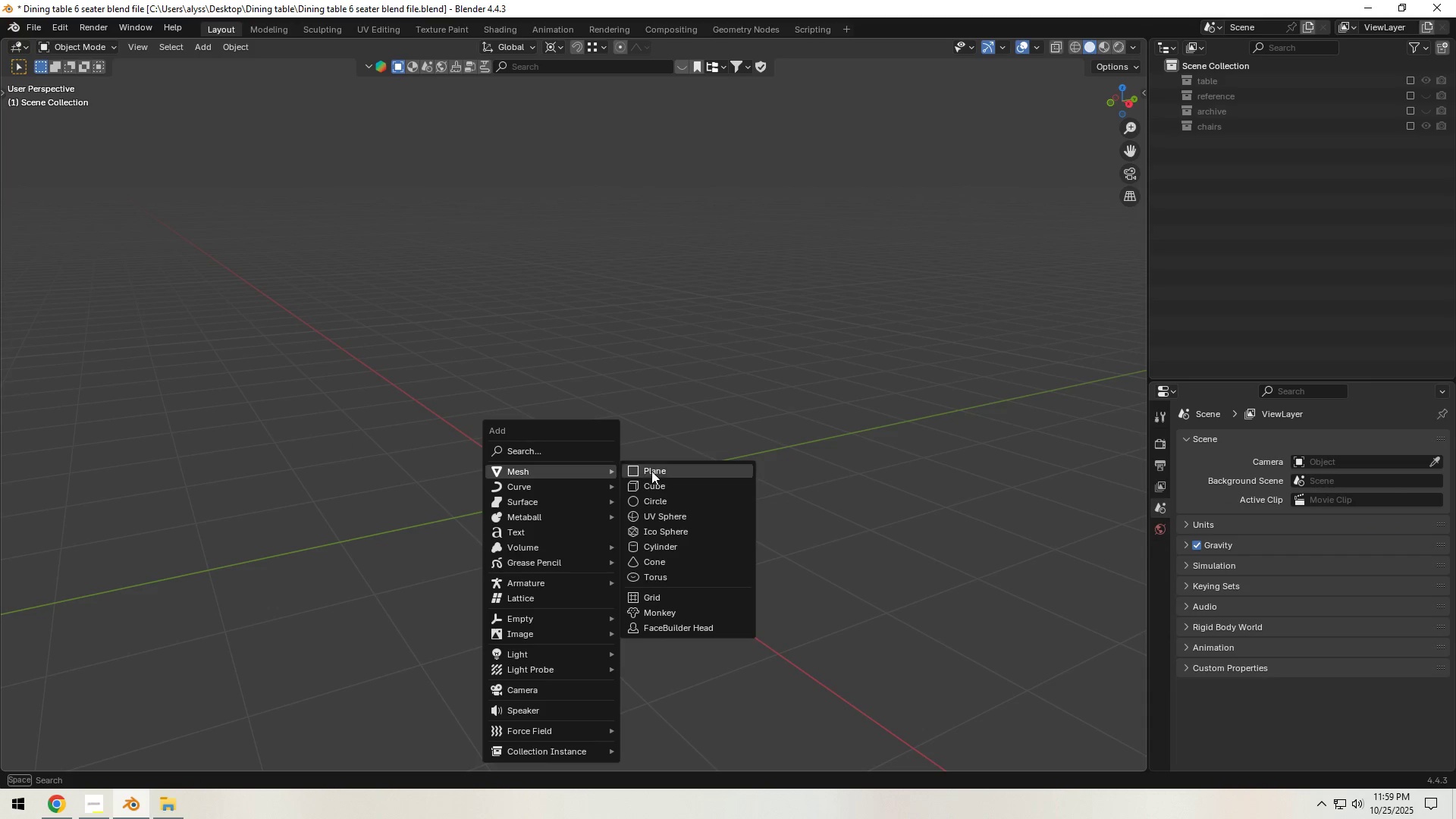 
left_click([651, 471])
 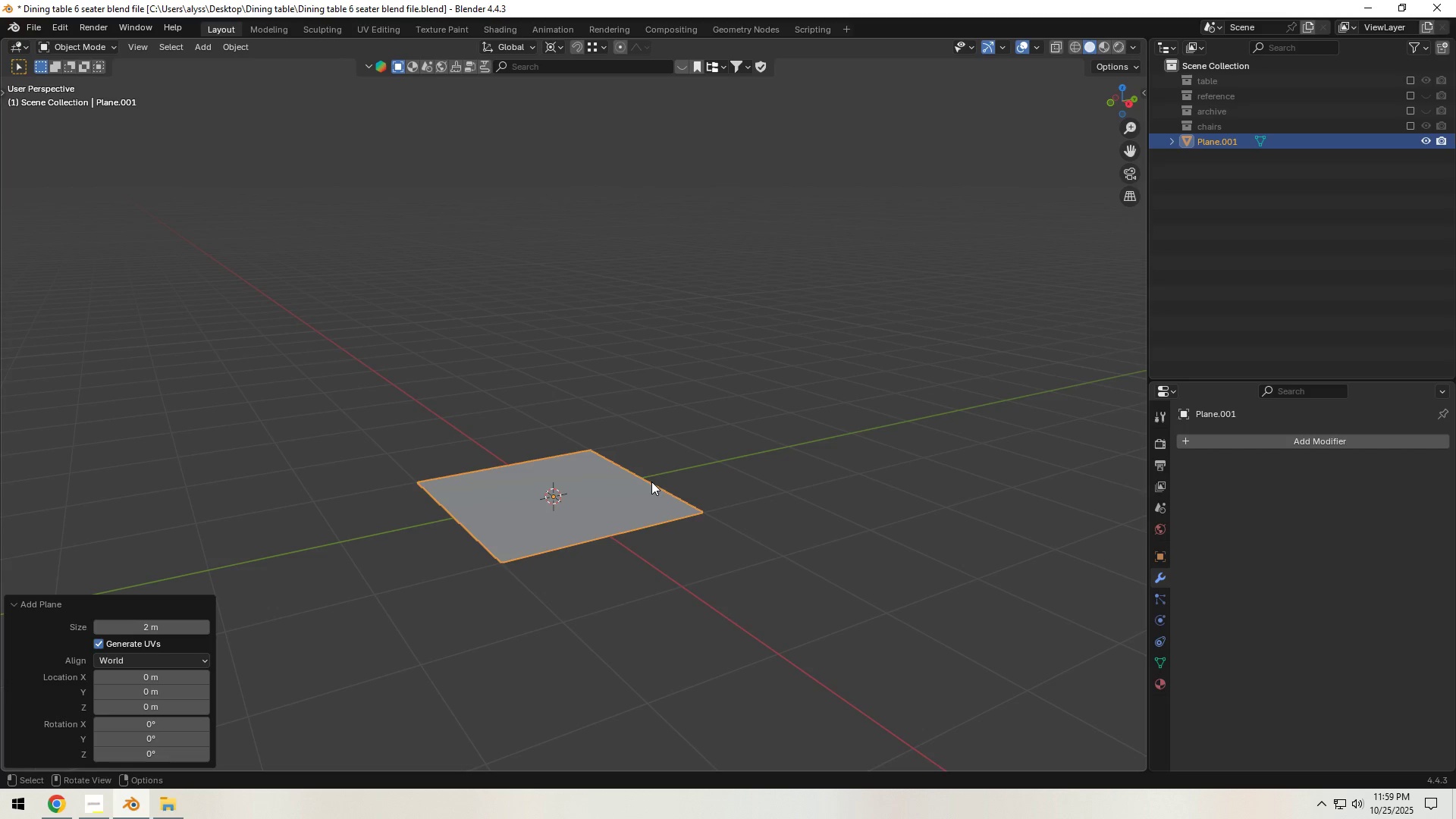 
key(S)
 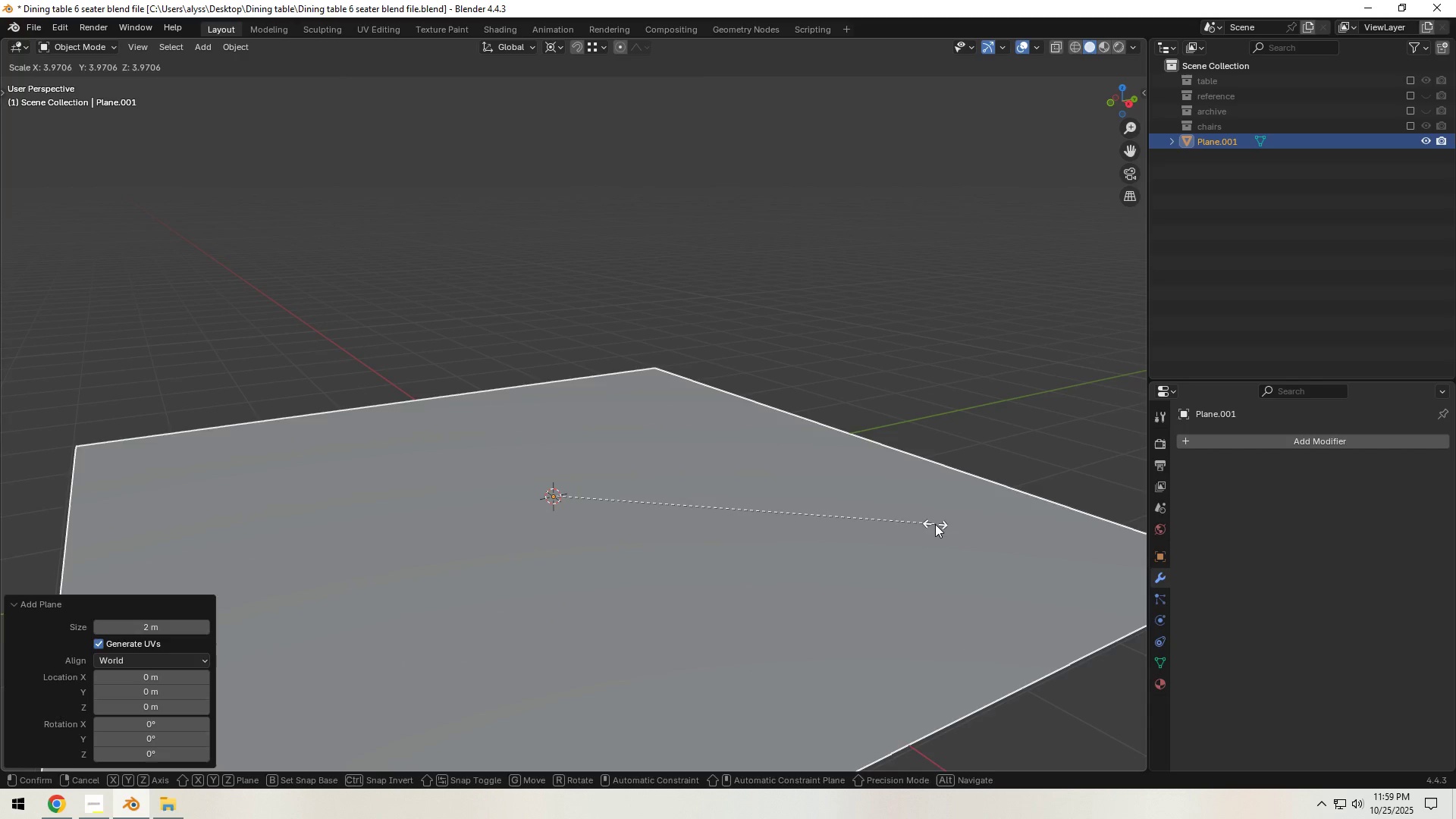 
left_click([935, 524])
 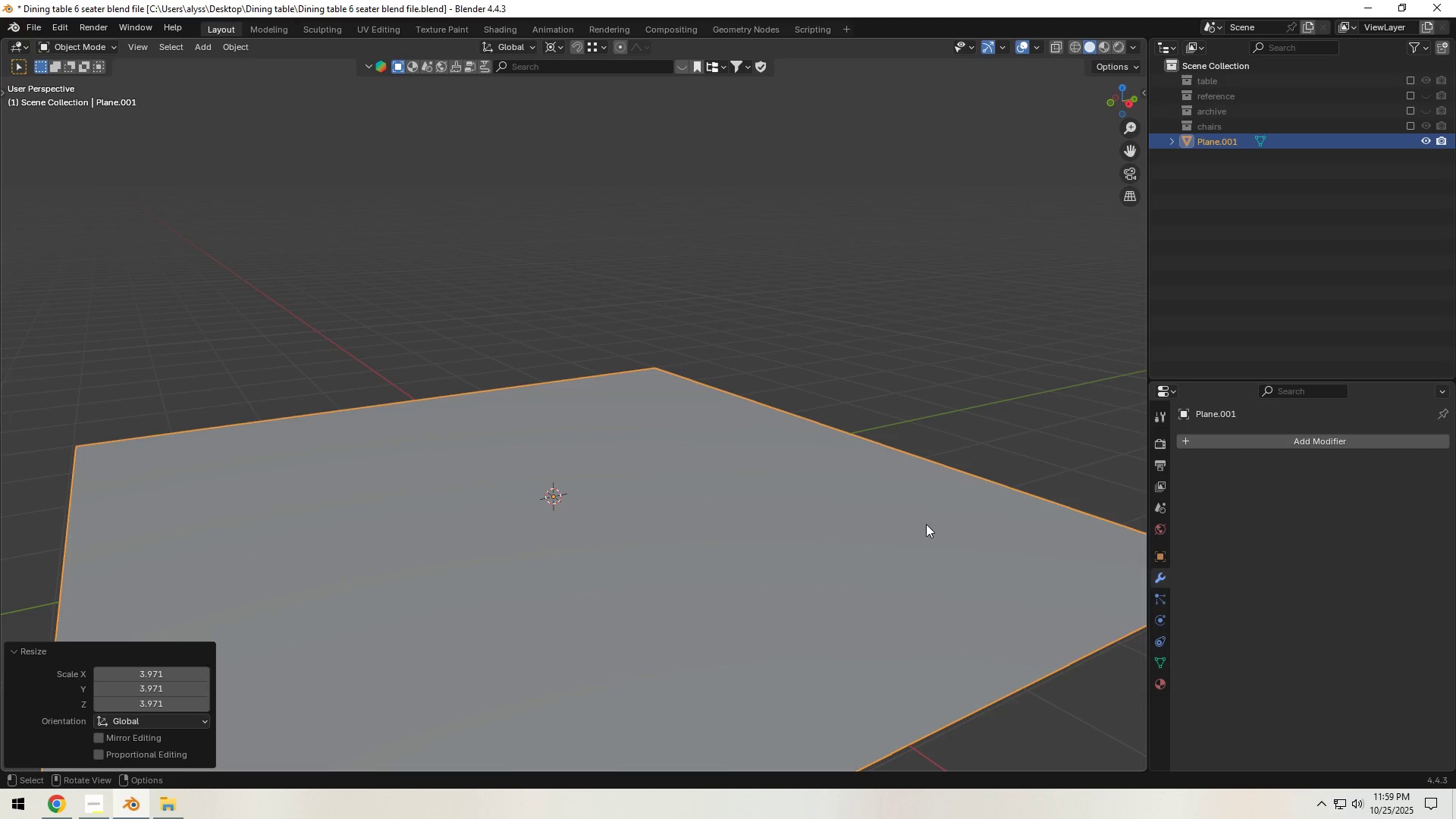 
scroll: coordinate [886, 529], scroll_direction: down, amount: 5.0
 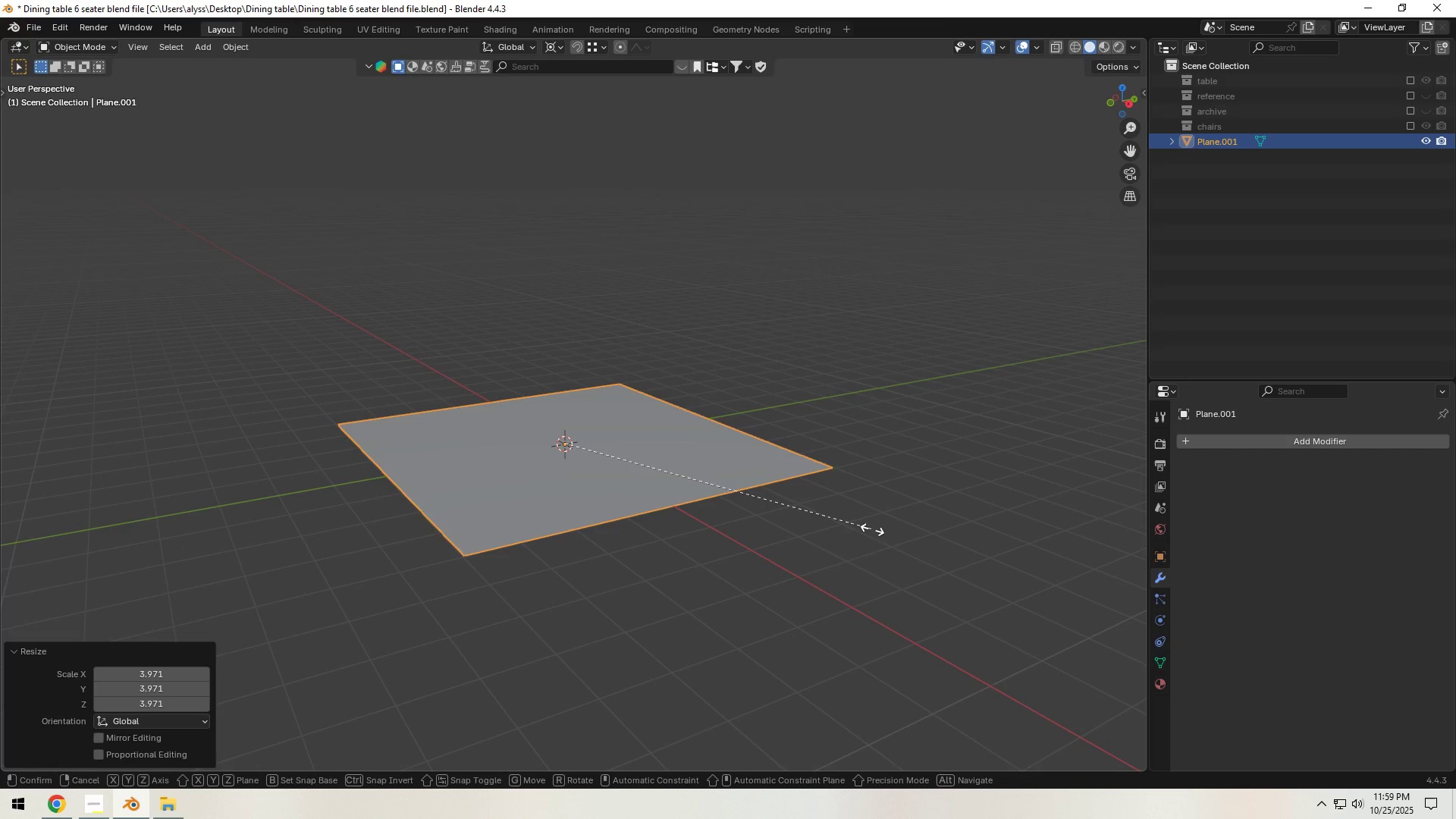 
key(S)
 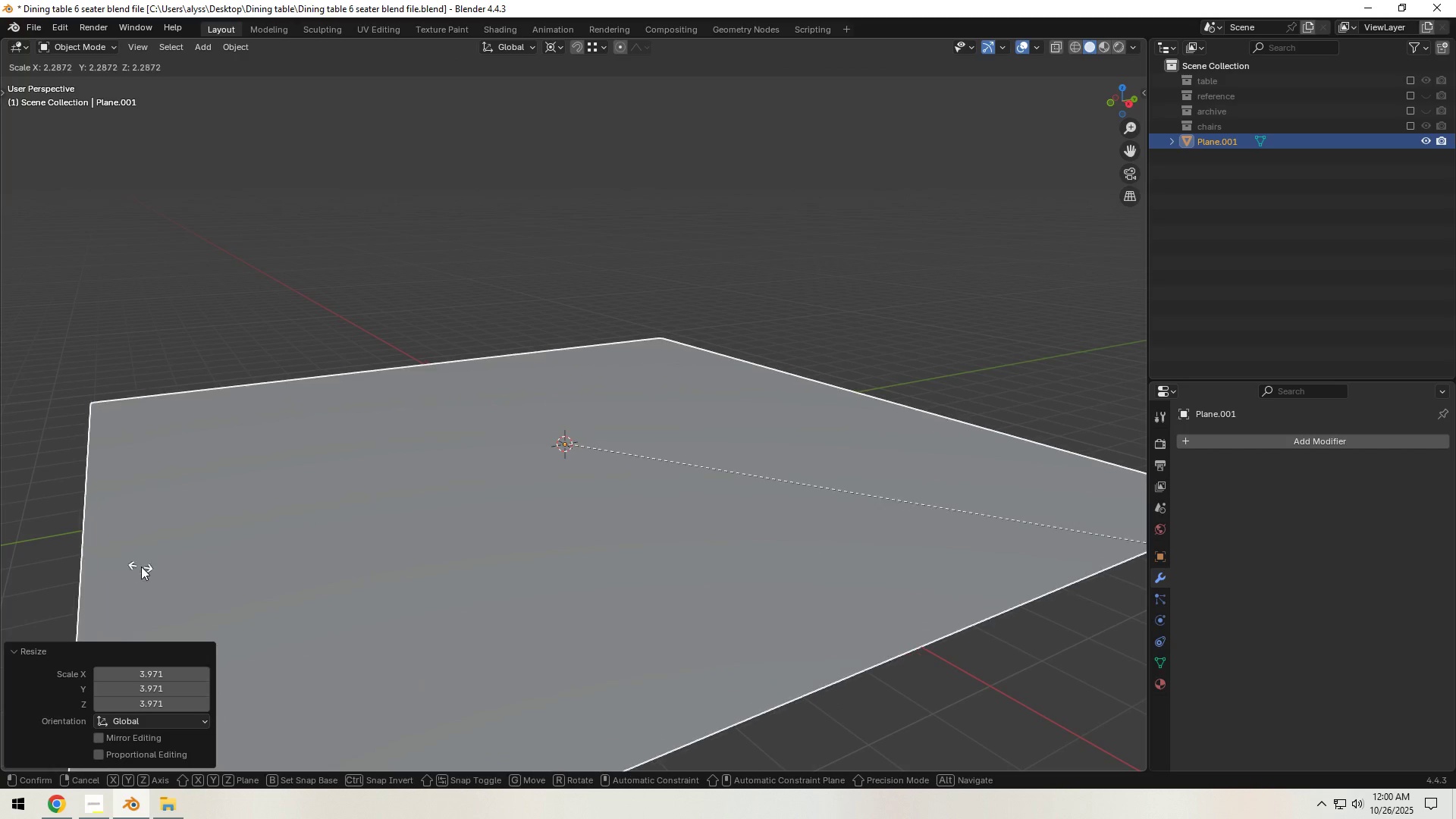 
left_click([141, 566])
 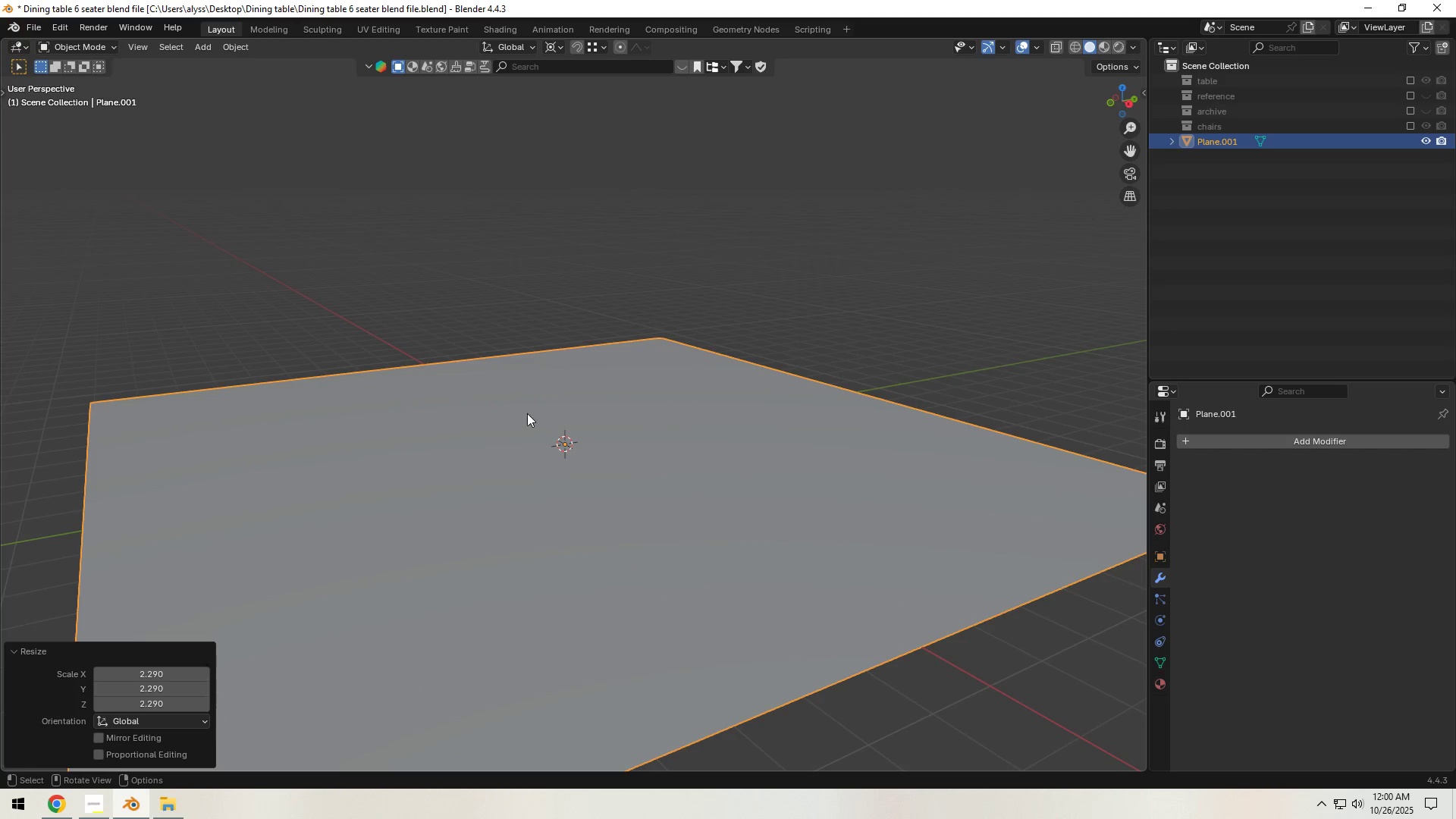 
key(Tab)
 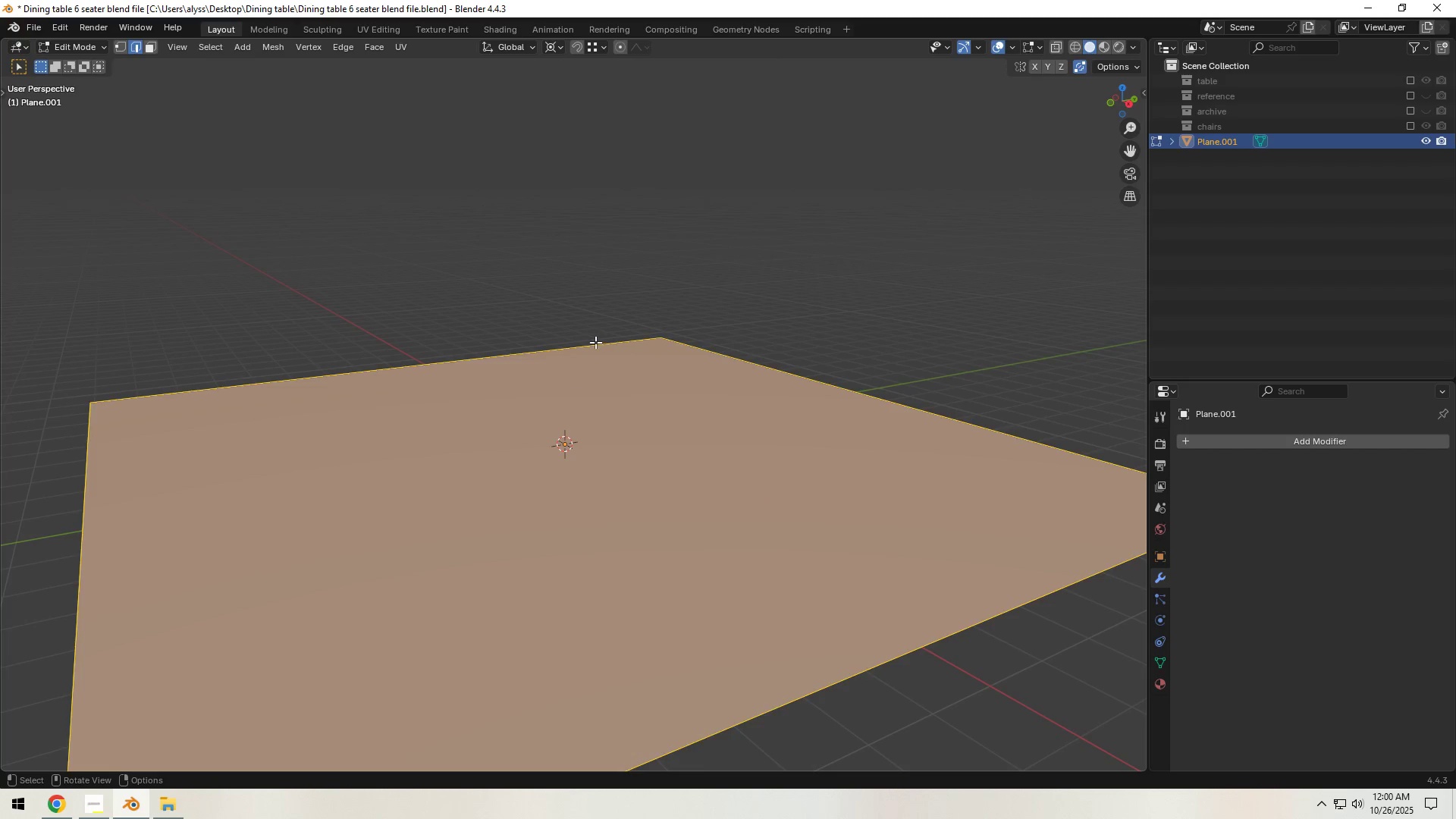 
left_click([595, 342])
 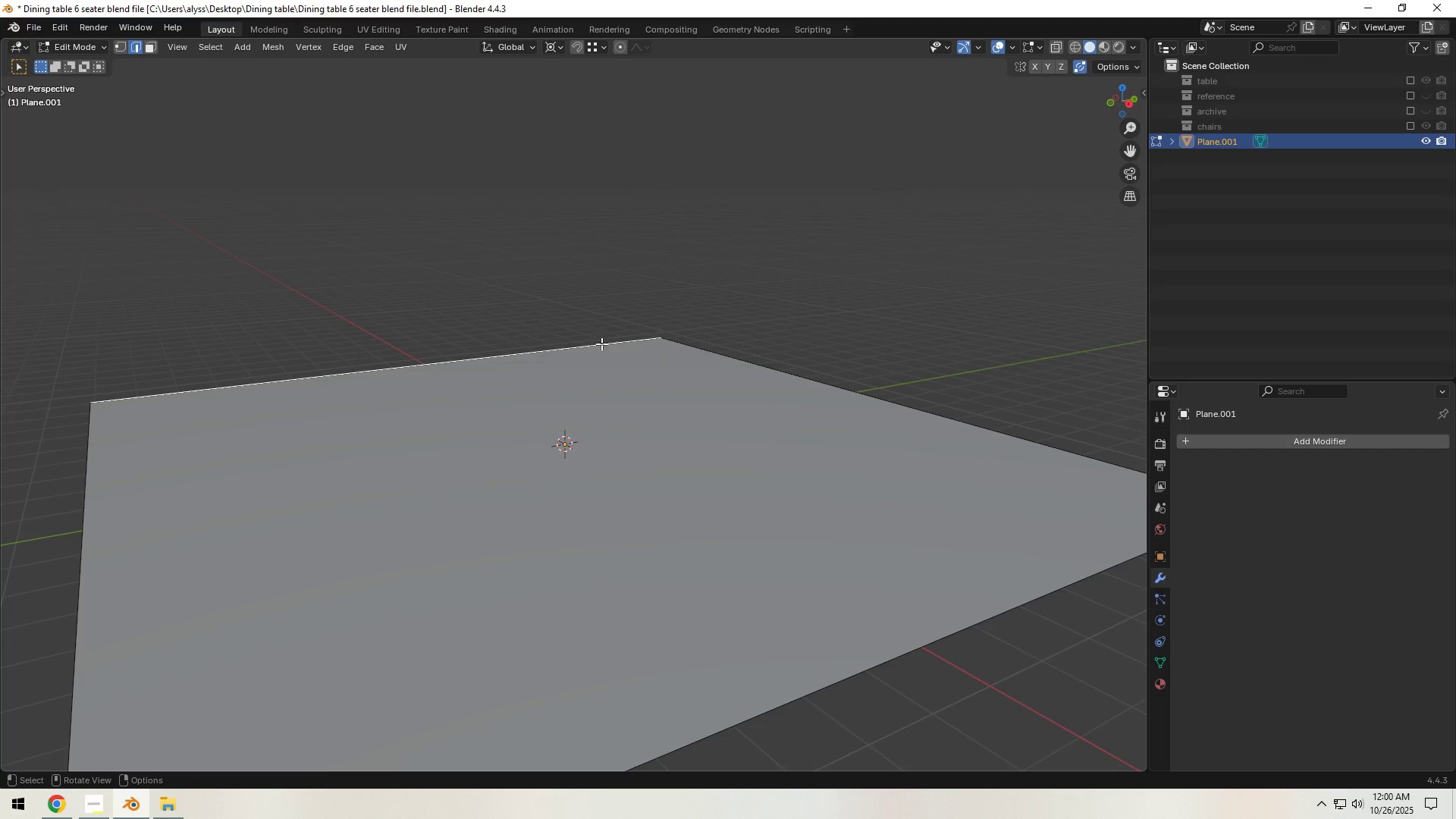 
hold_key(key=ShiftLeft, duration=0.4)
 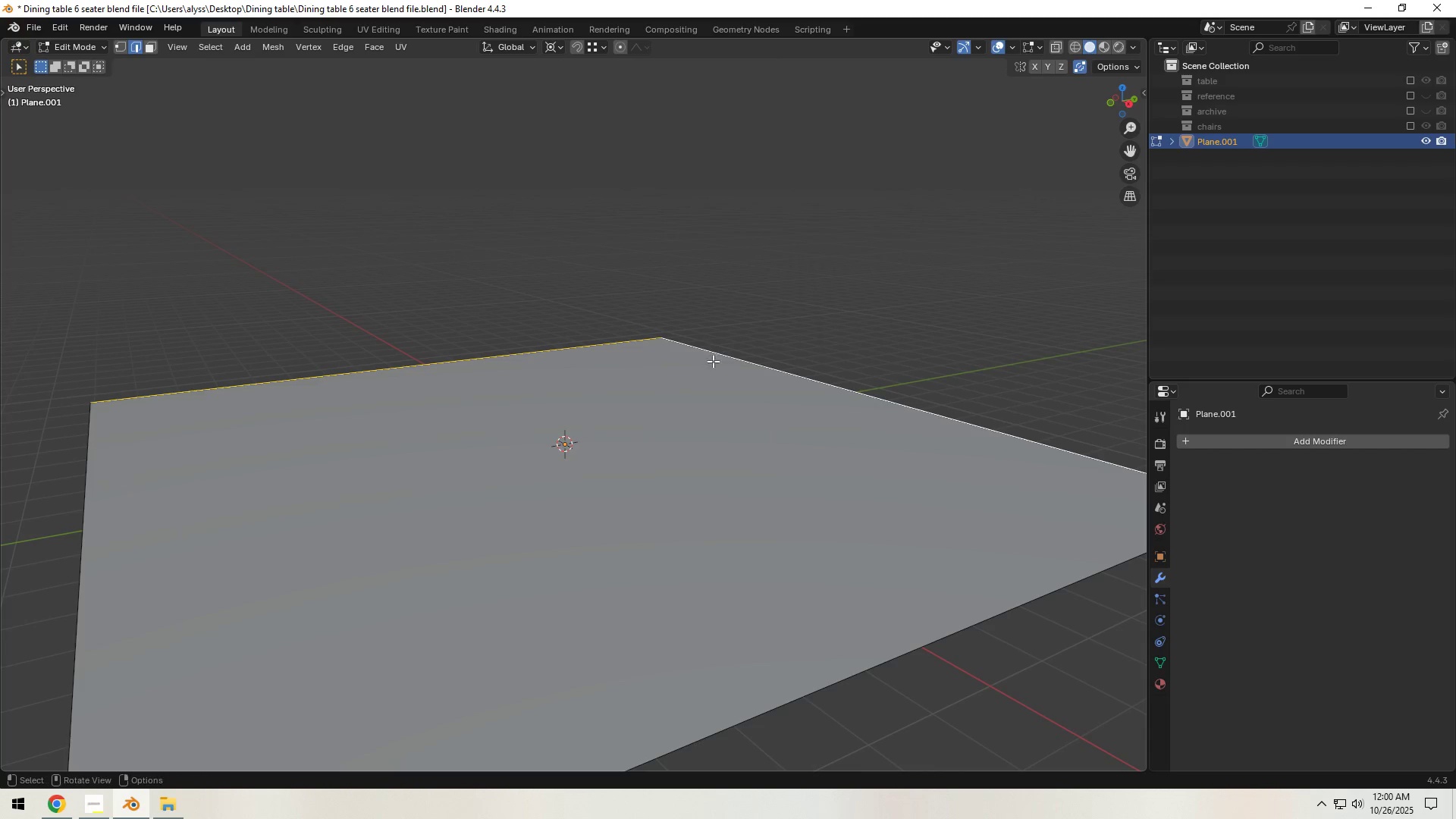 
scroll: coordinate [714, 369], scroll_direction: down, amount: 2.0
 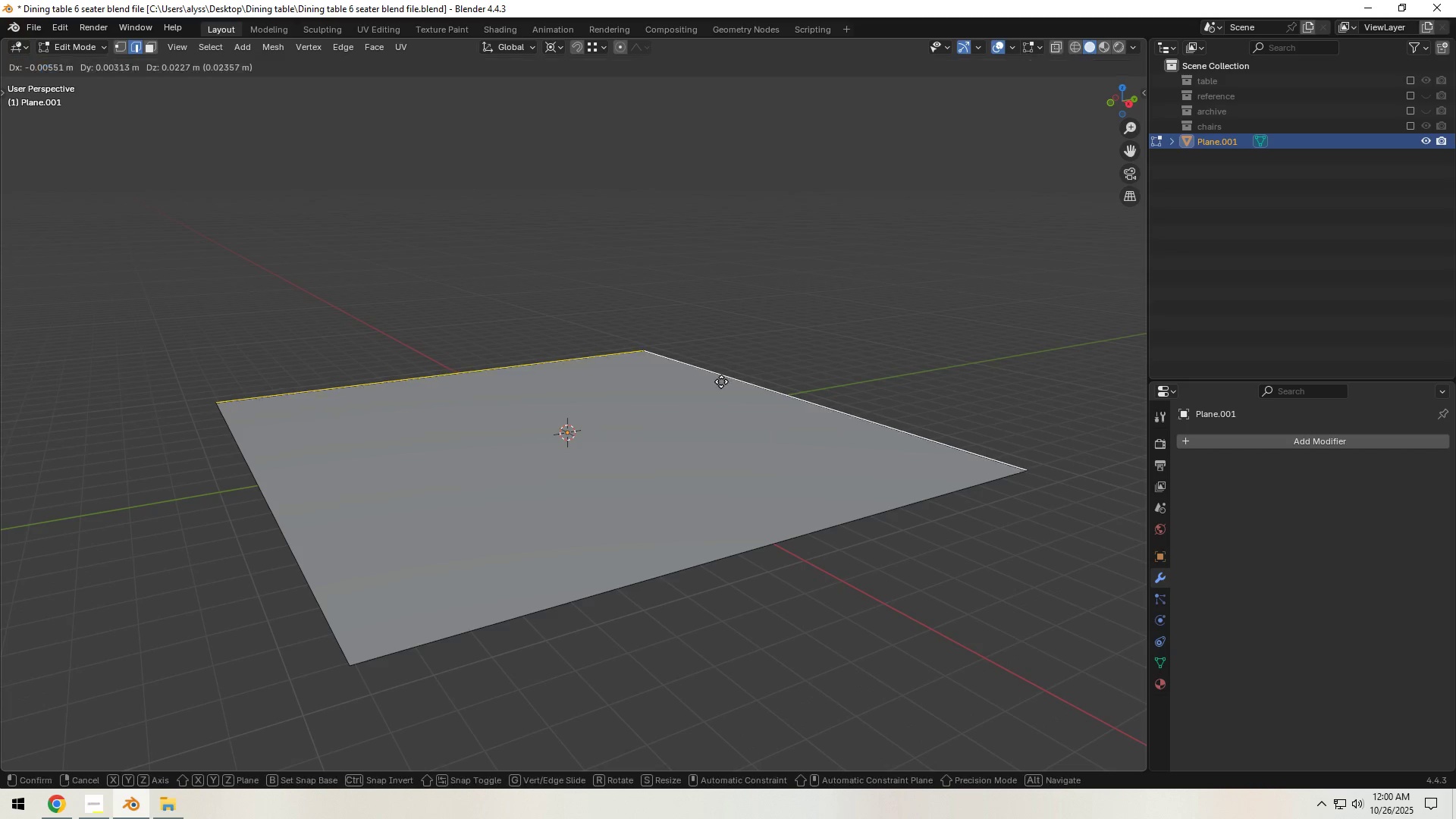 
type(ez)
 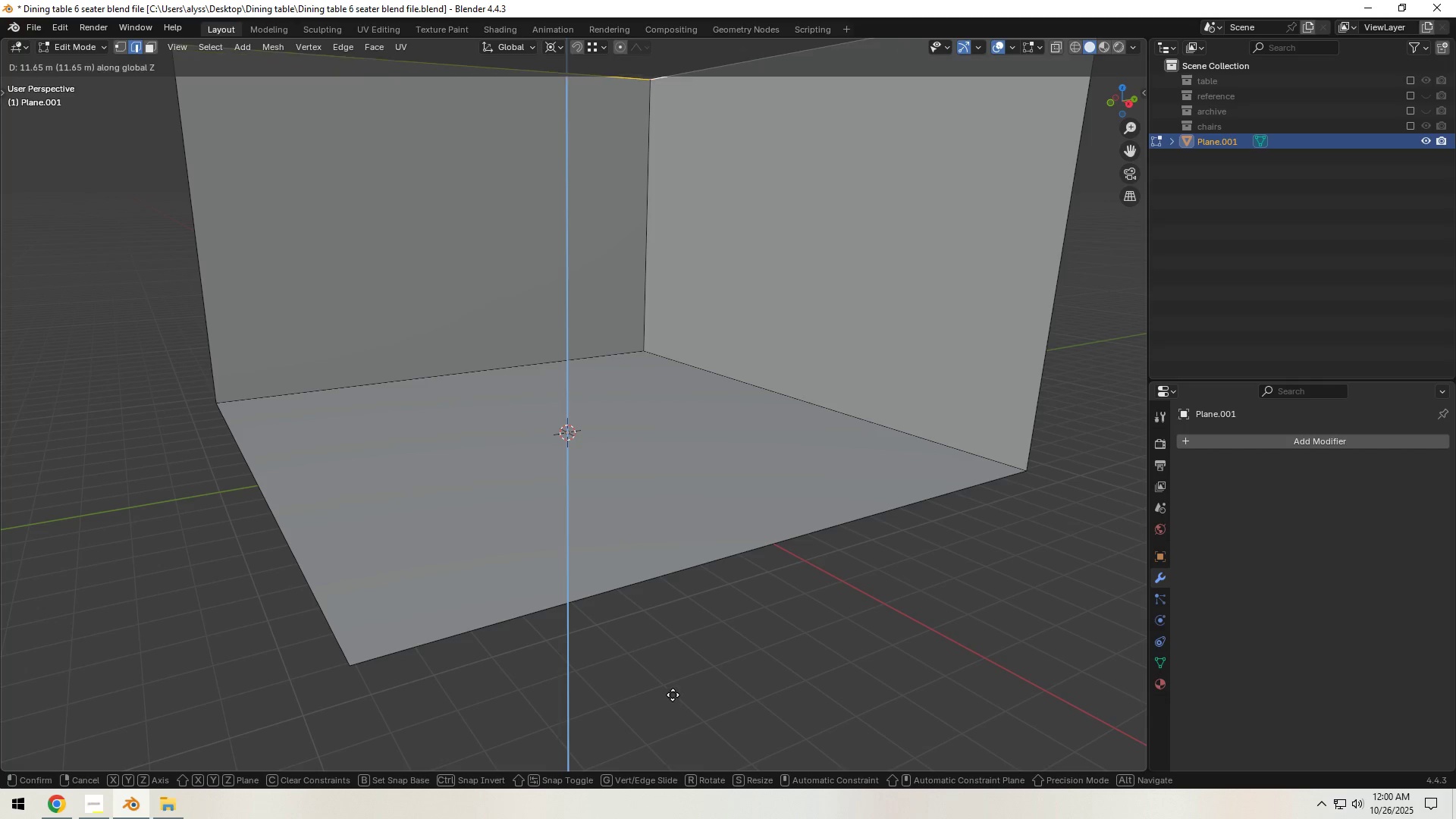 
left_click([673, 676])
 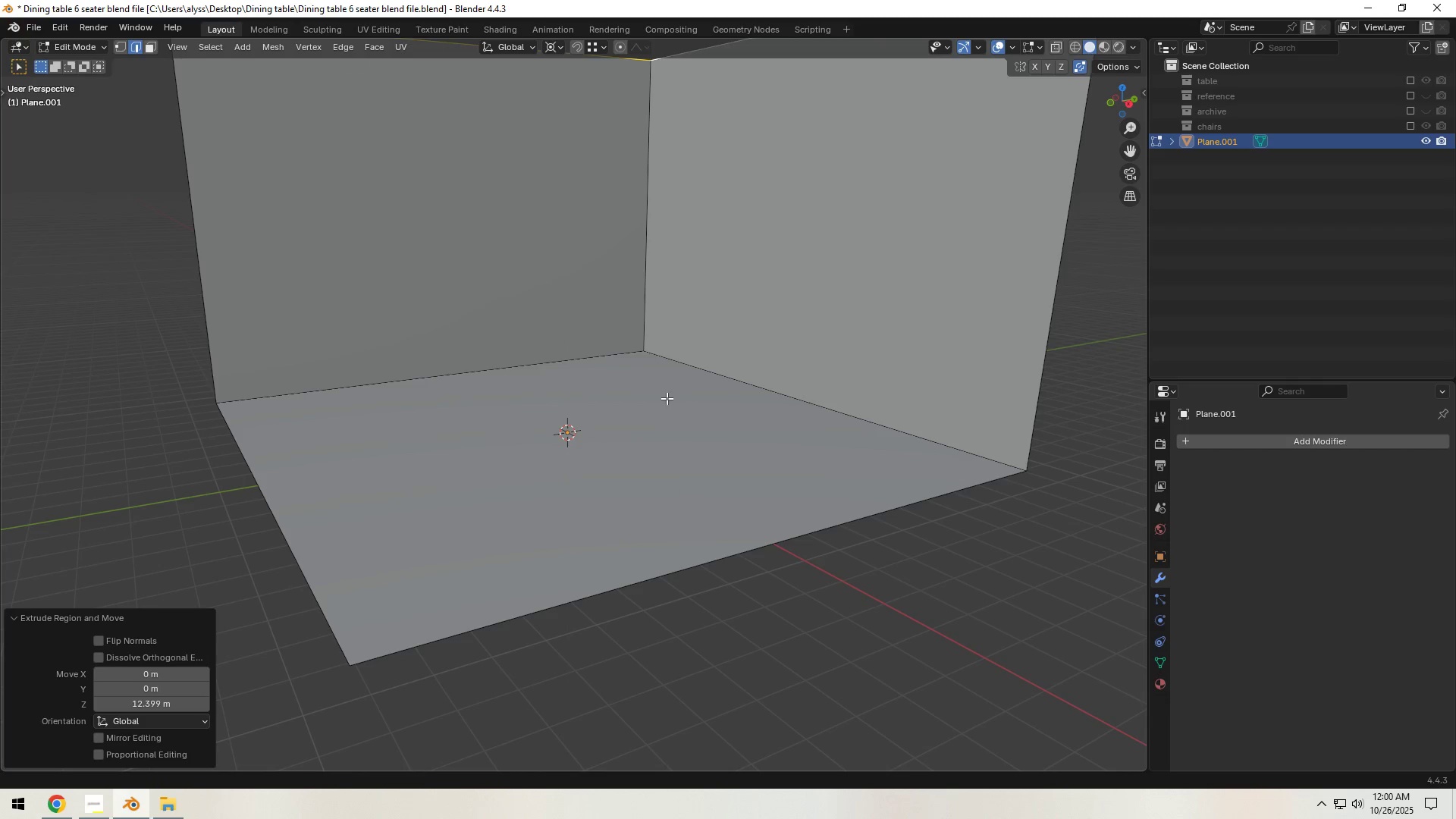 
hold_key(key=AltLeft, duration=1.88)
left_click([693, 370])
 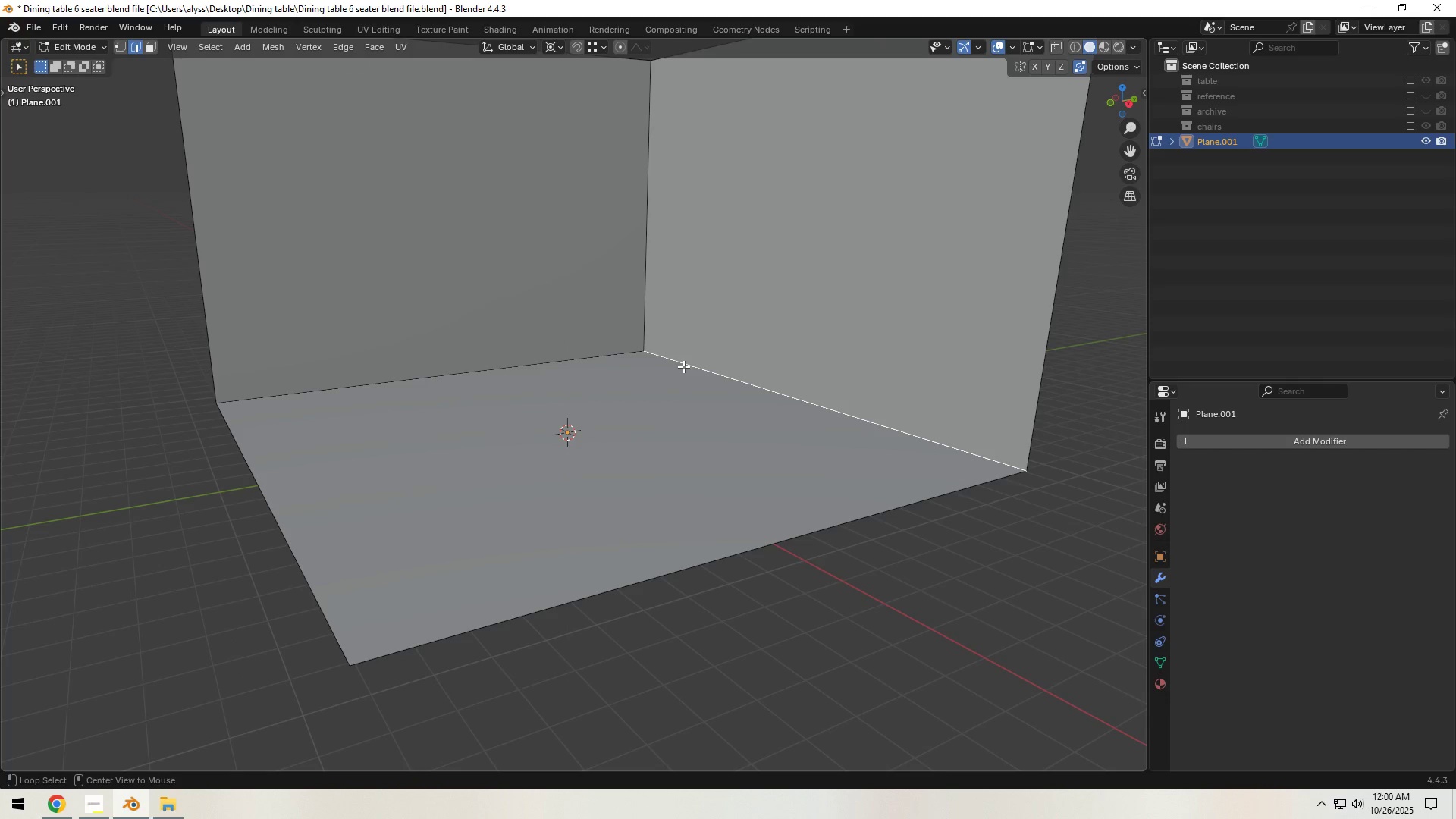 
hold_key(key=ShiftLeft, duration=0.99)
left_click([650, 298])
 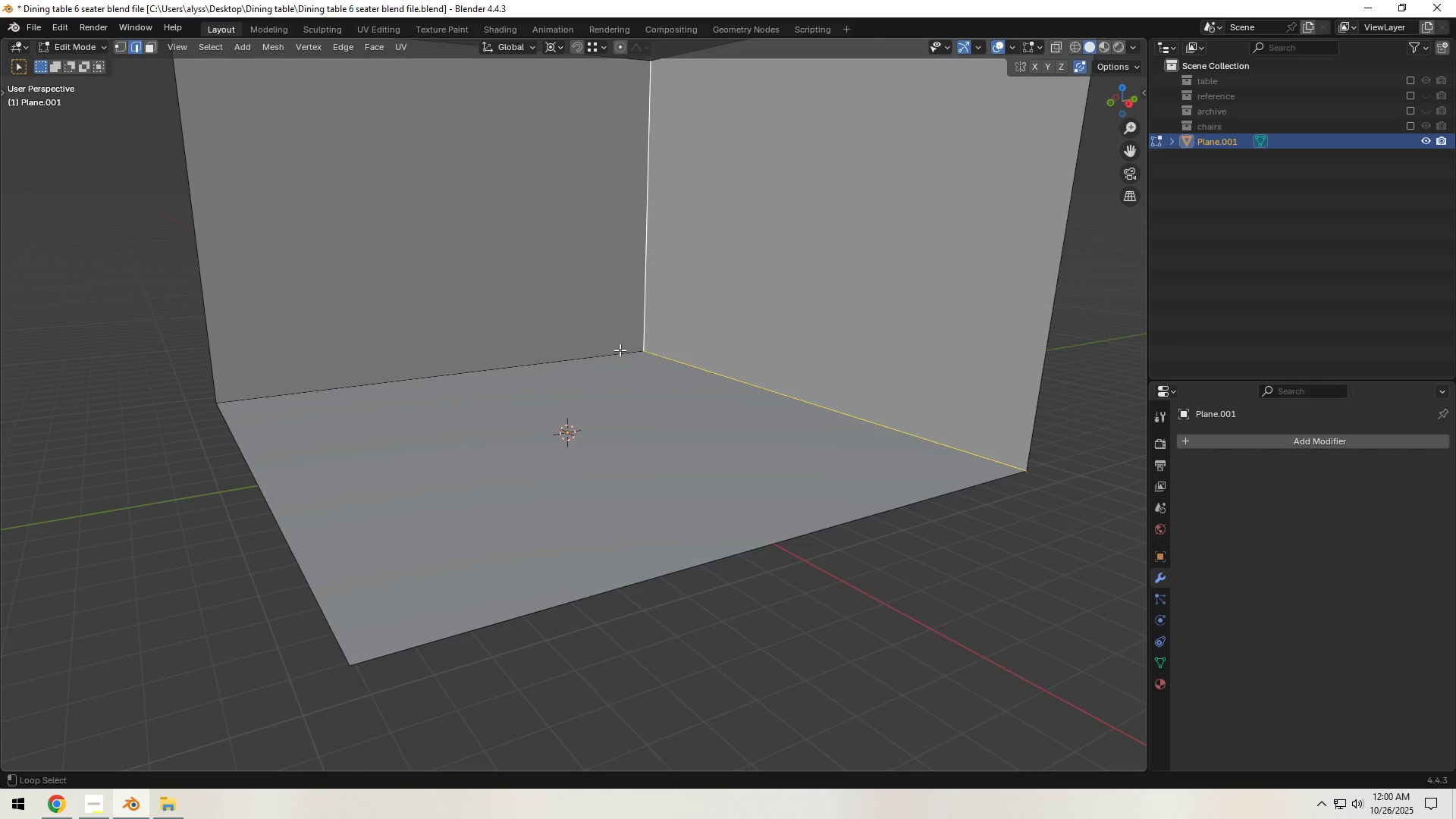 
double_click([618, 350])
 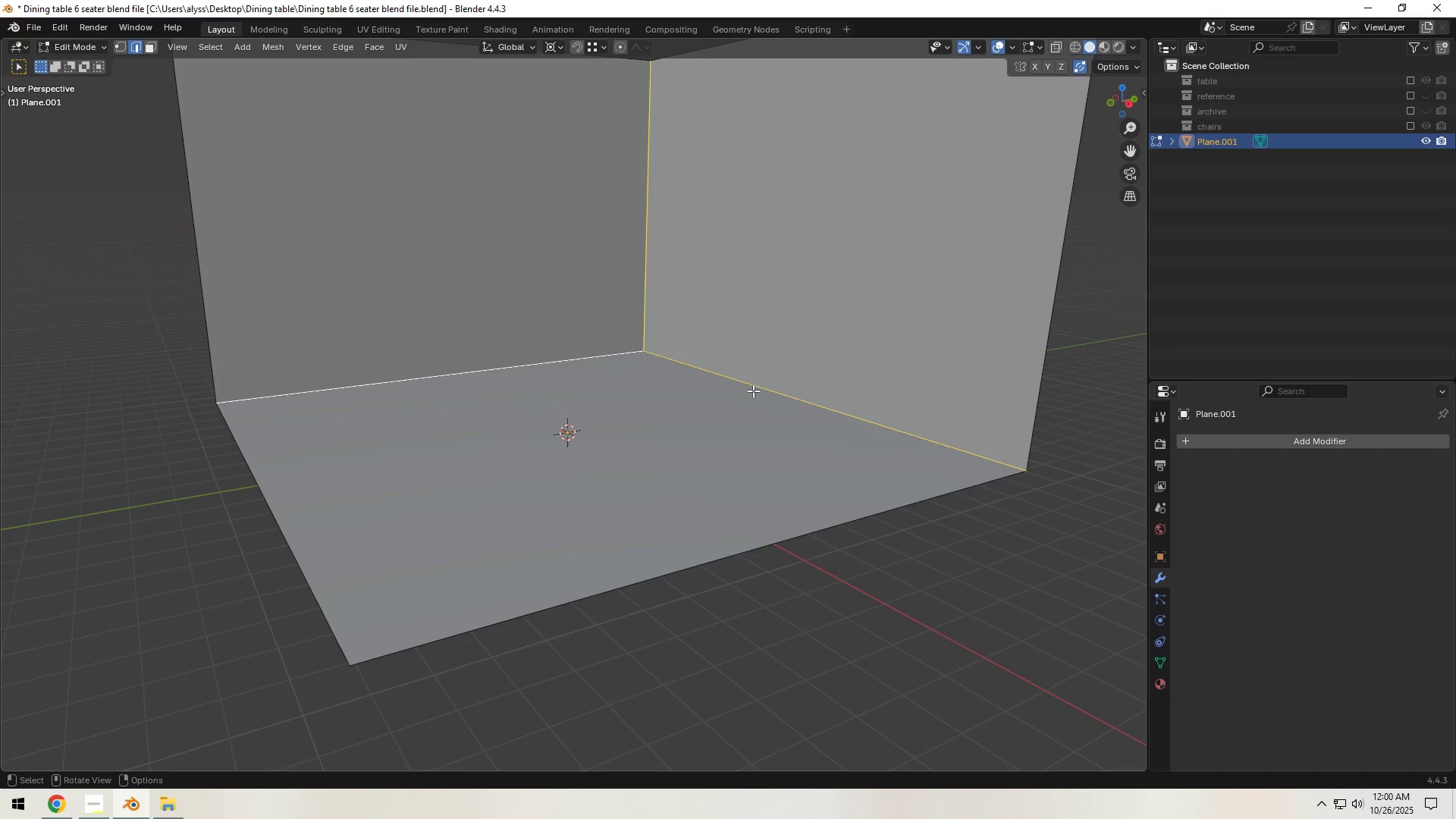 
key(Control+ControlLeft)
 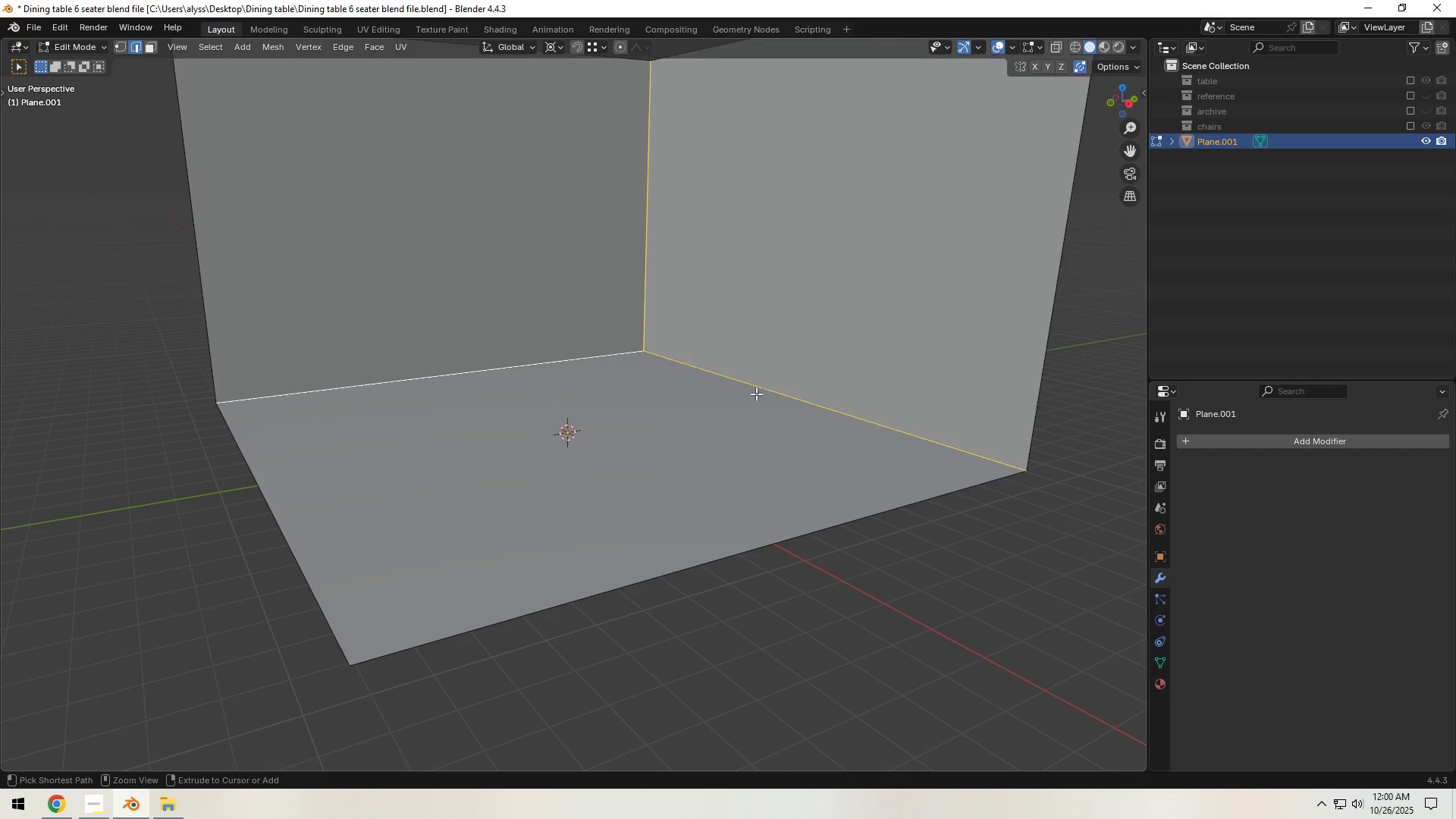 
key(Control+B)
 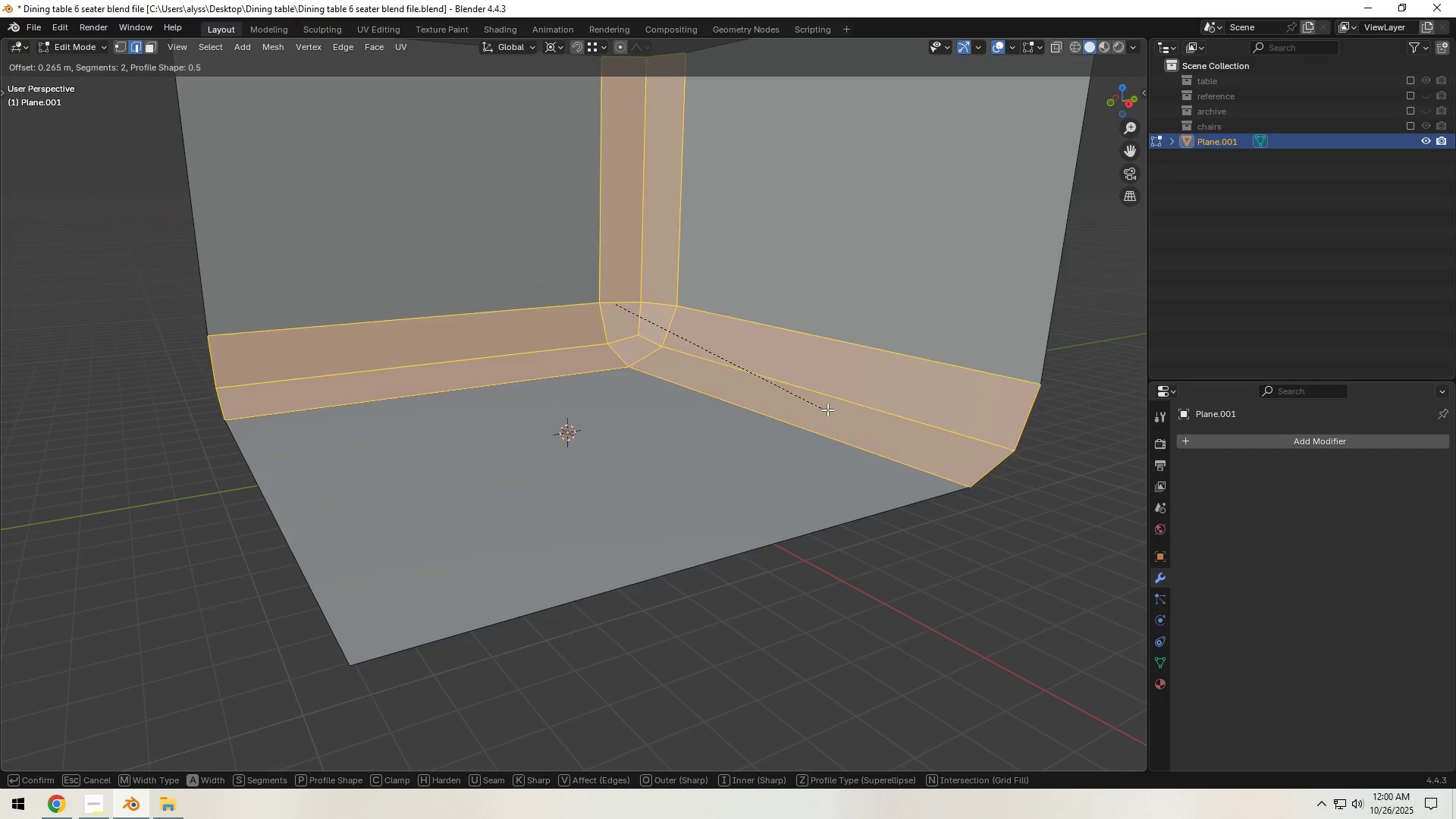 
scroll: coordinate [839, 410], scroll_direction: up, amount: 6.0
 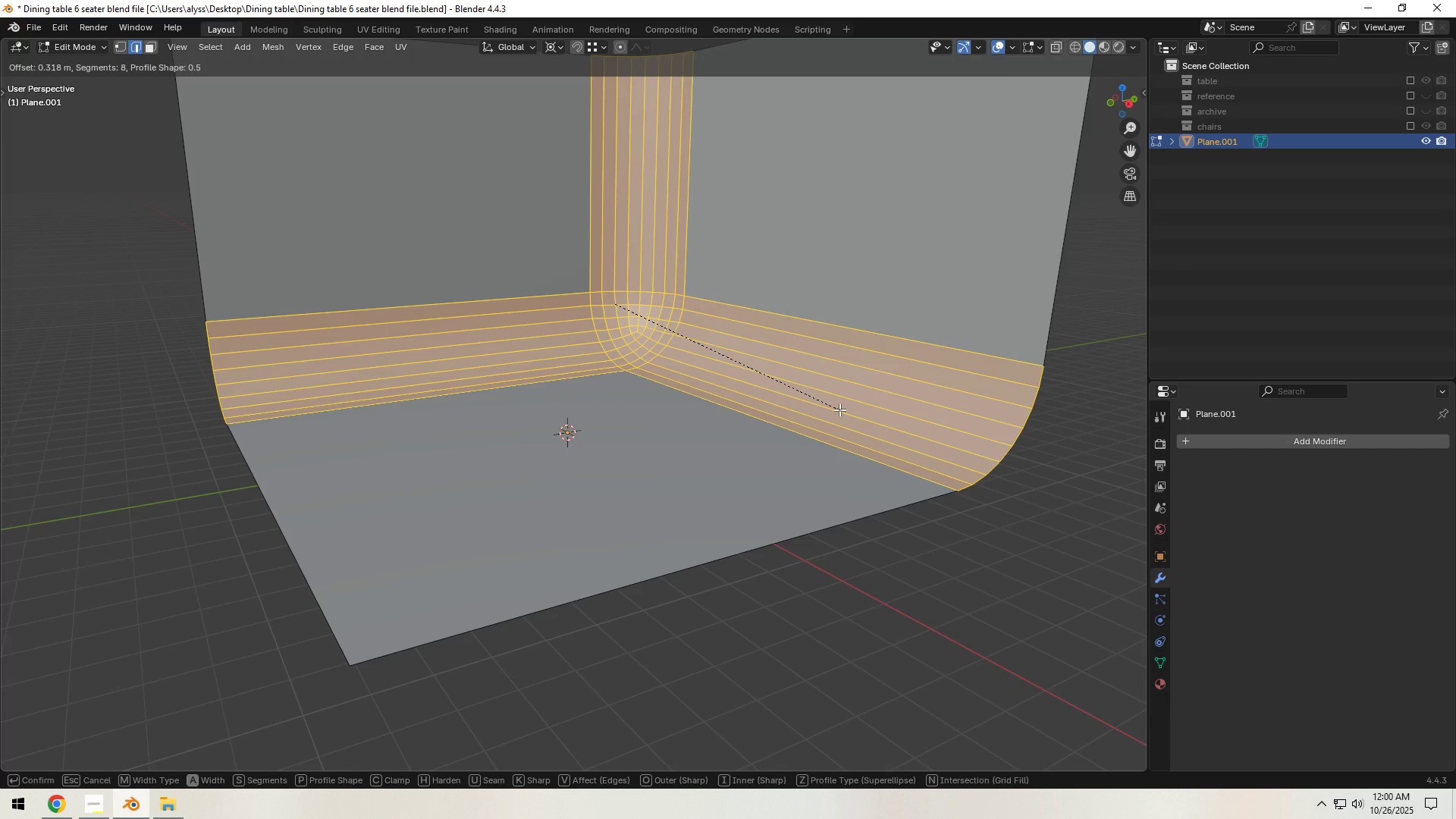 
left_click([839, 410])
 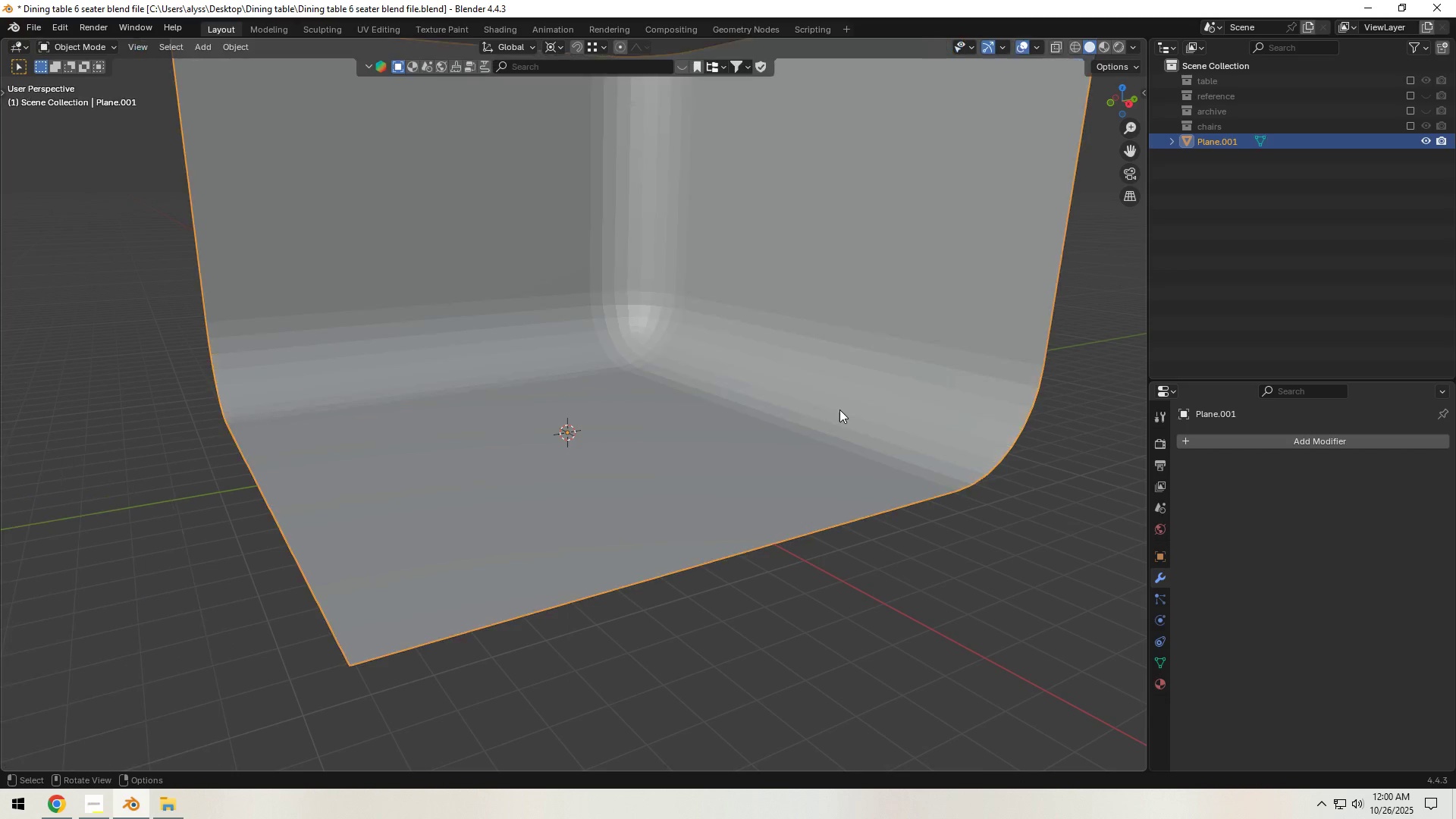 
key(Tab)
 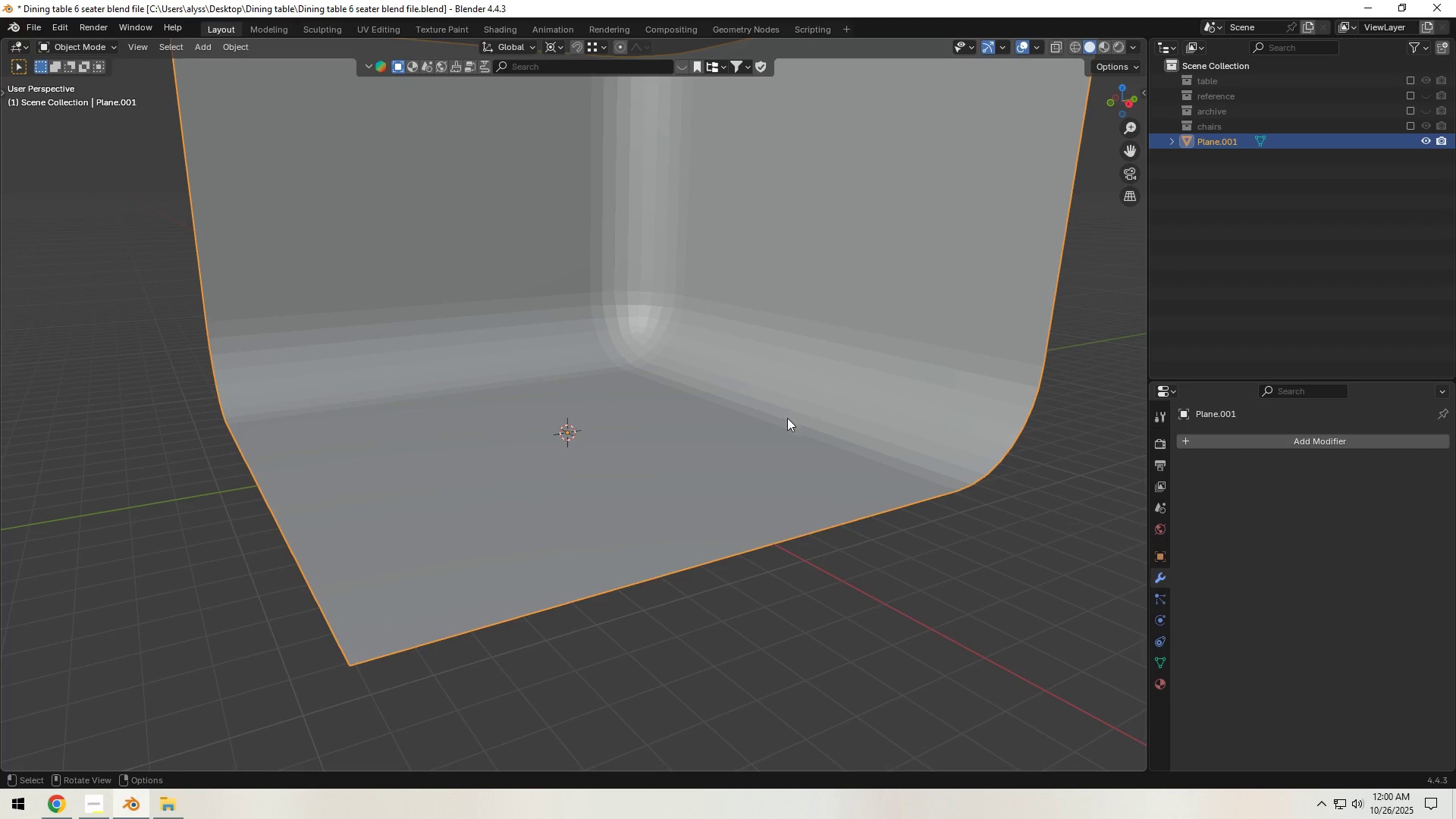 
right_click([787, 418])
 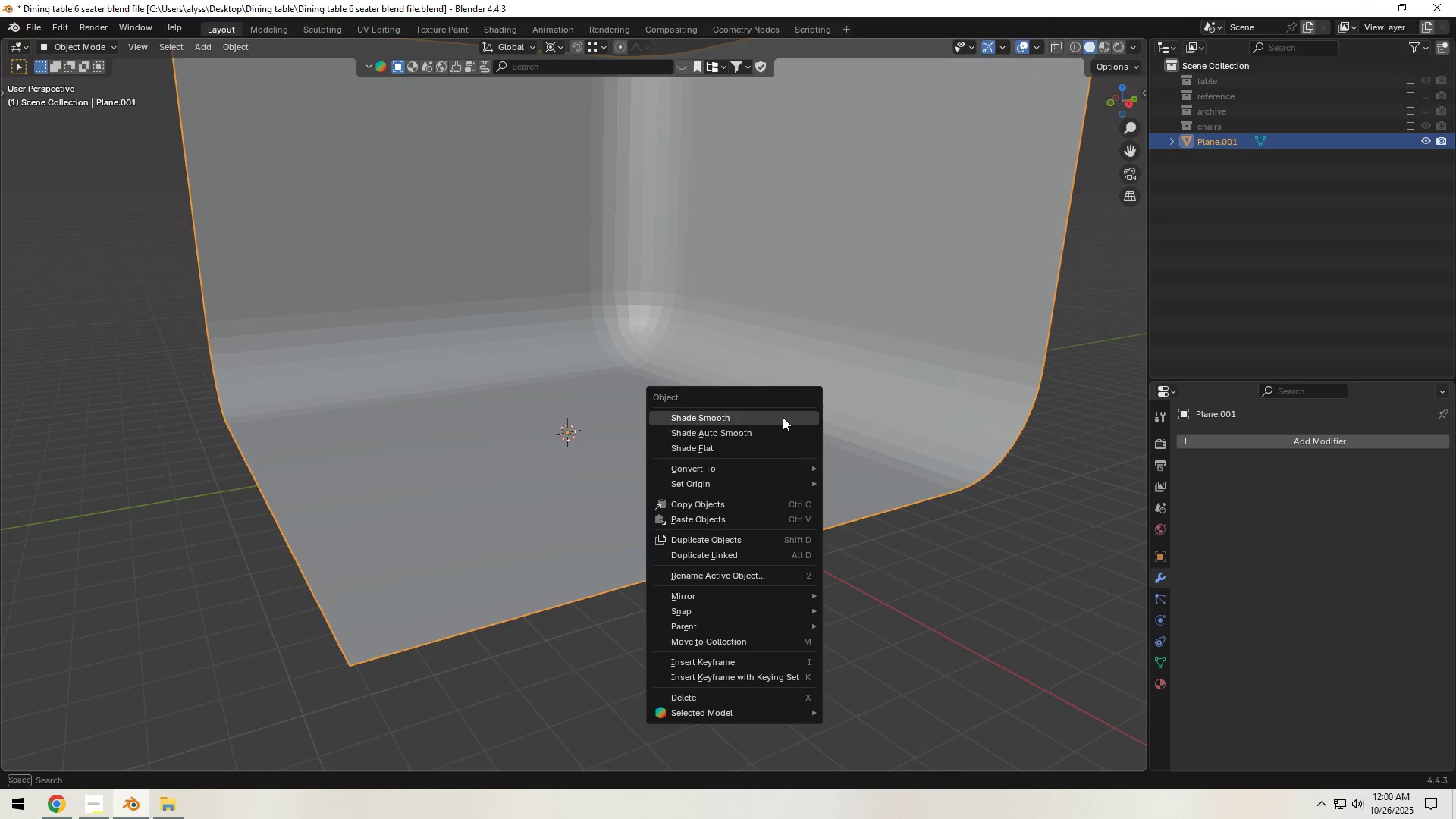 
left_click([783, 417])
 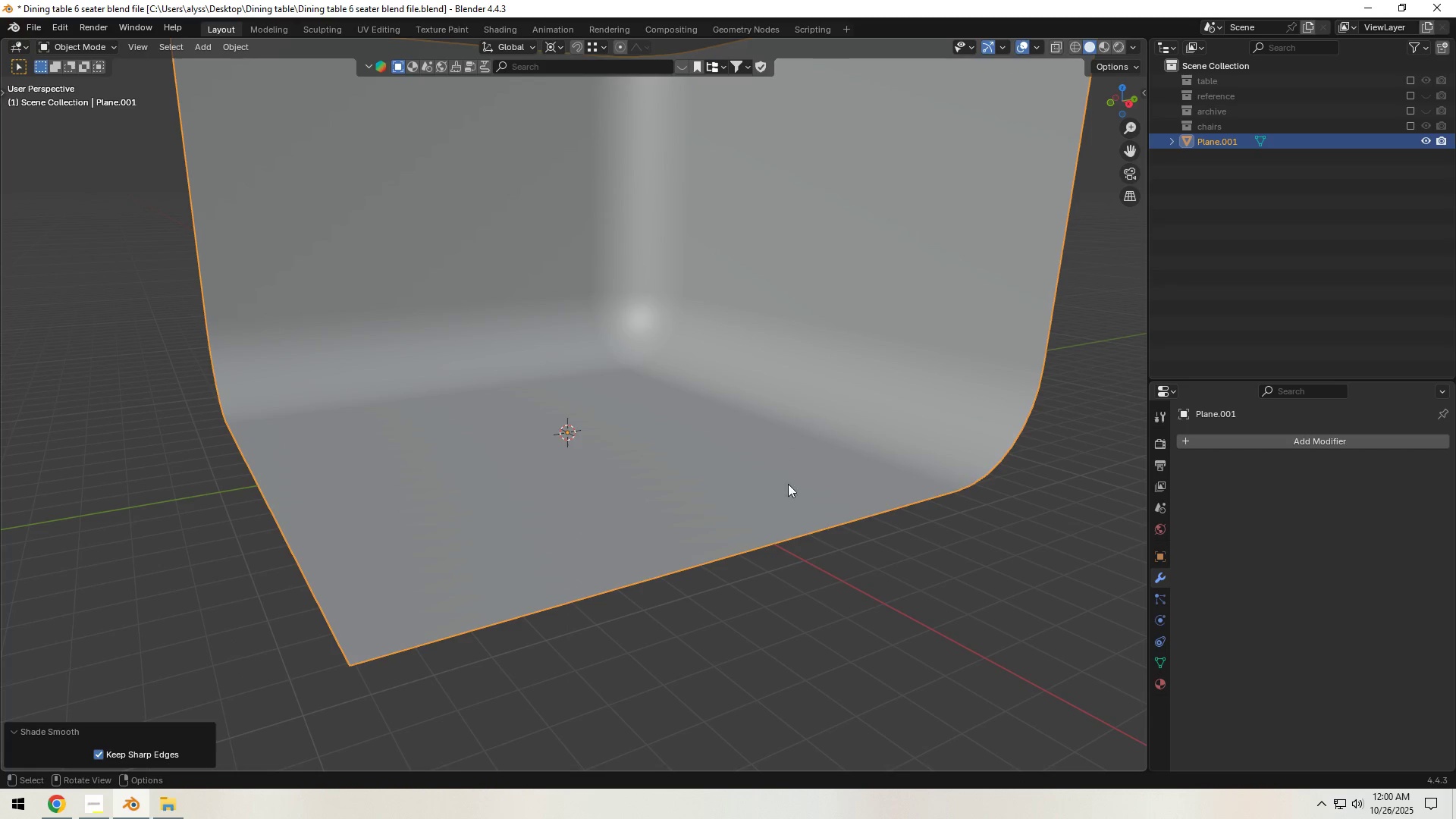 
key(Control+S)
 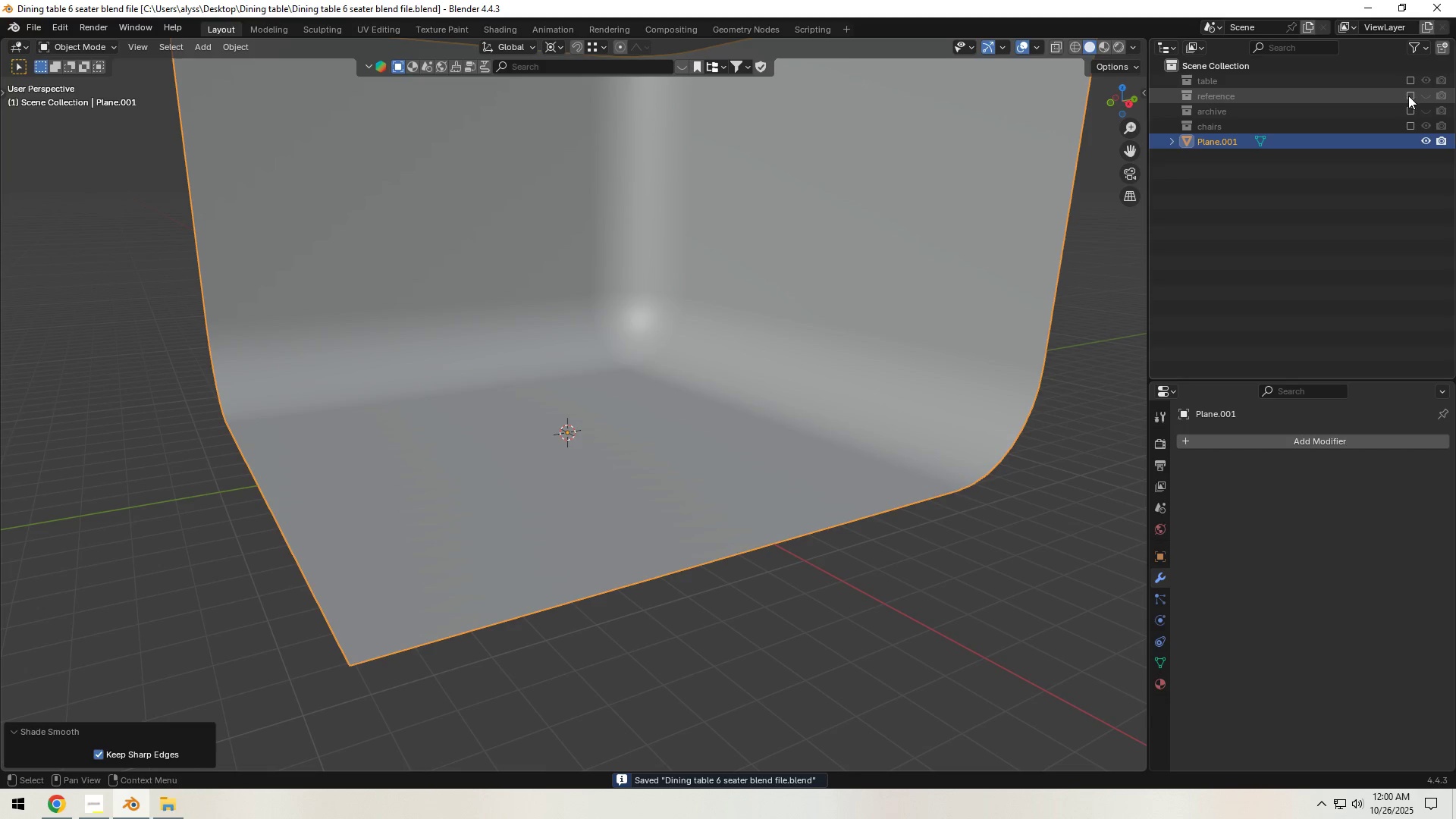 
left_click([1423, 96])
 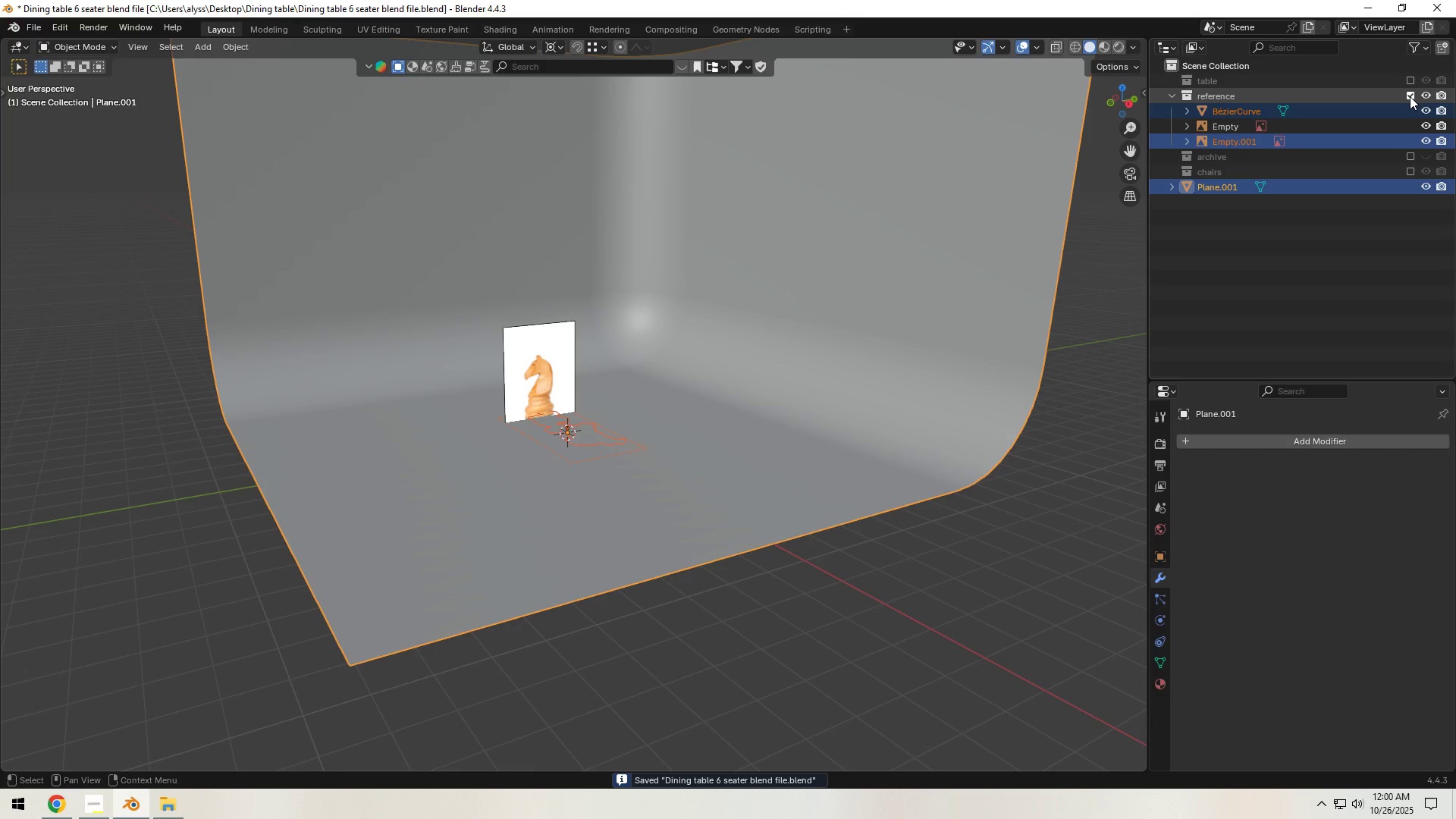 
left_click([1410, 96])
 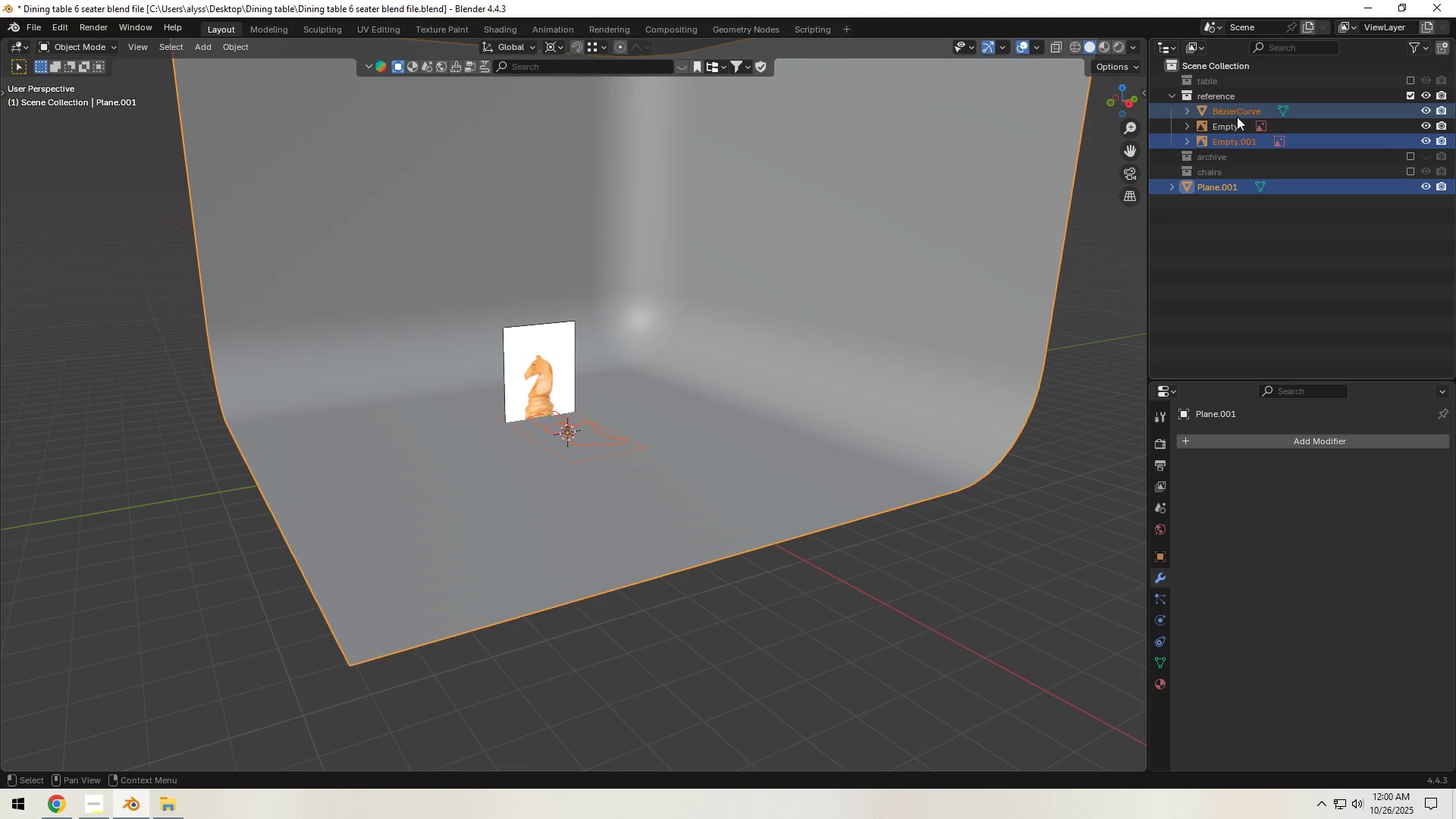 
left_click([1233, 115])
 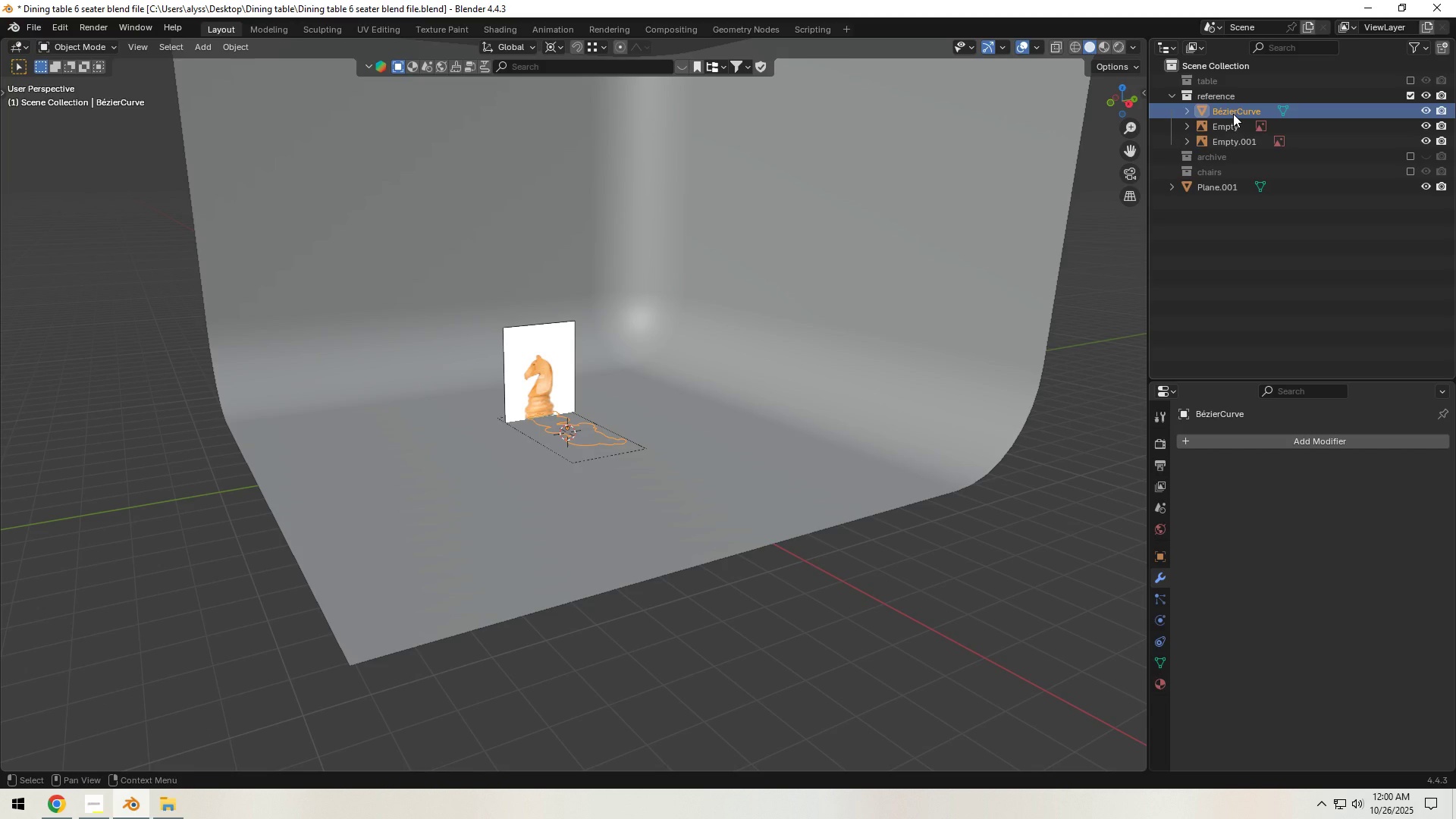 
key(X)
 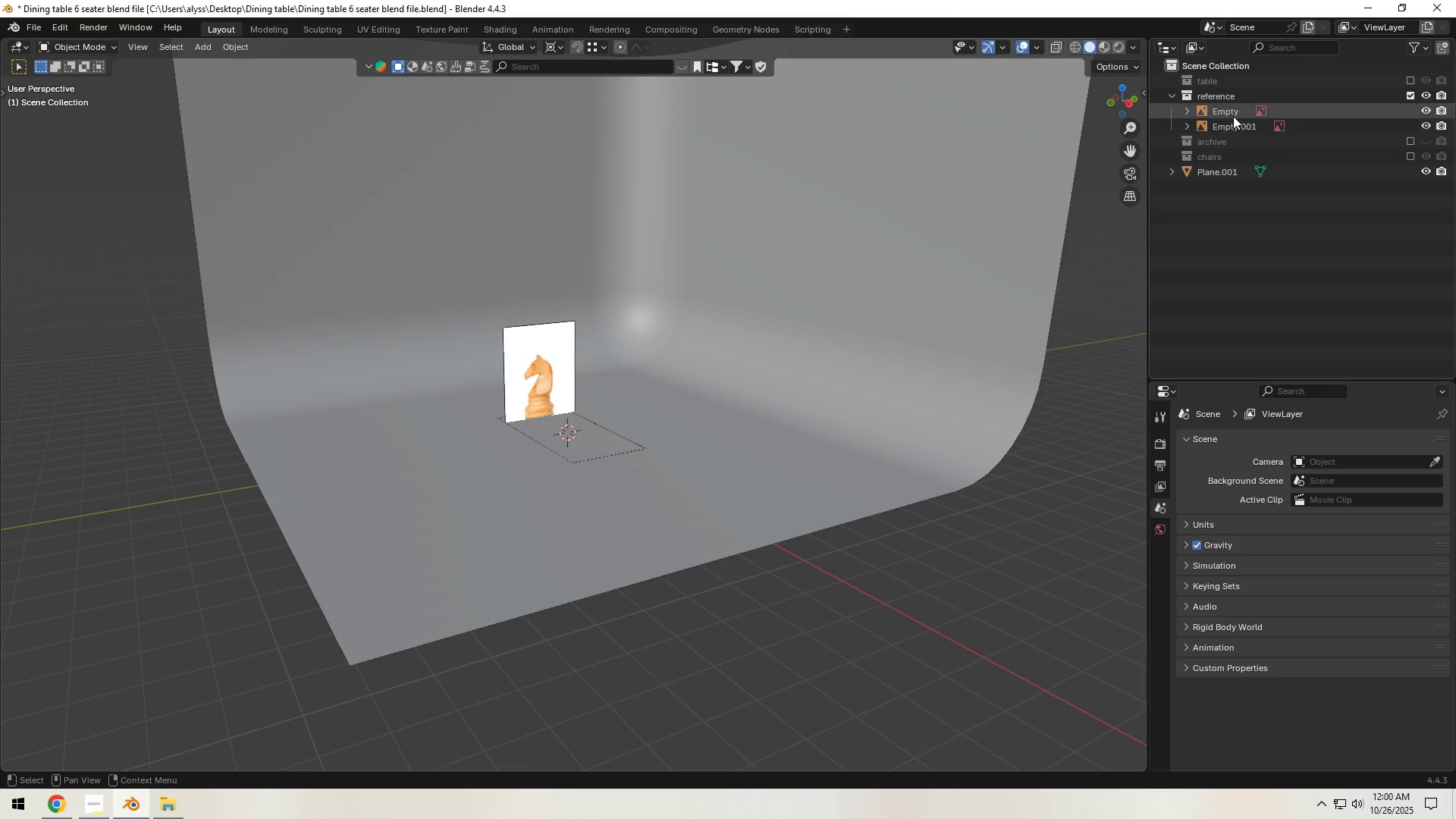 
left_click([1233, 112])
 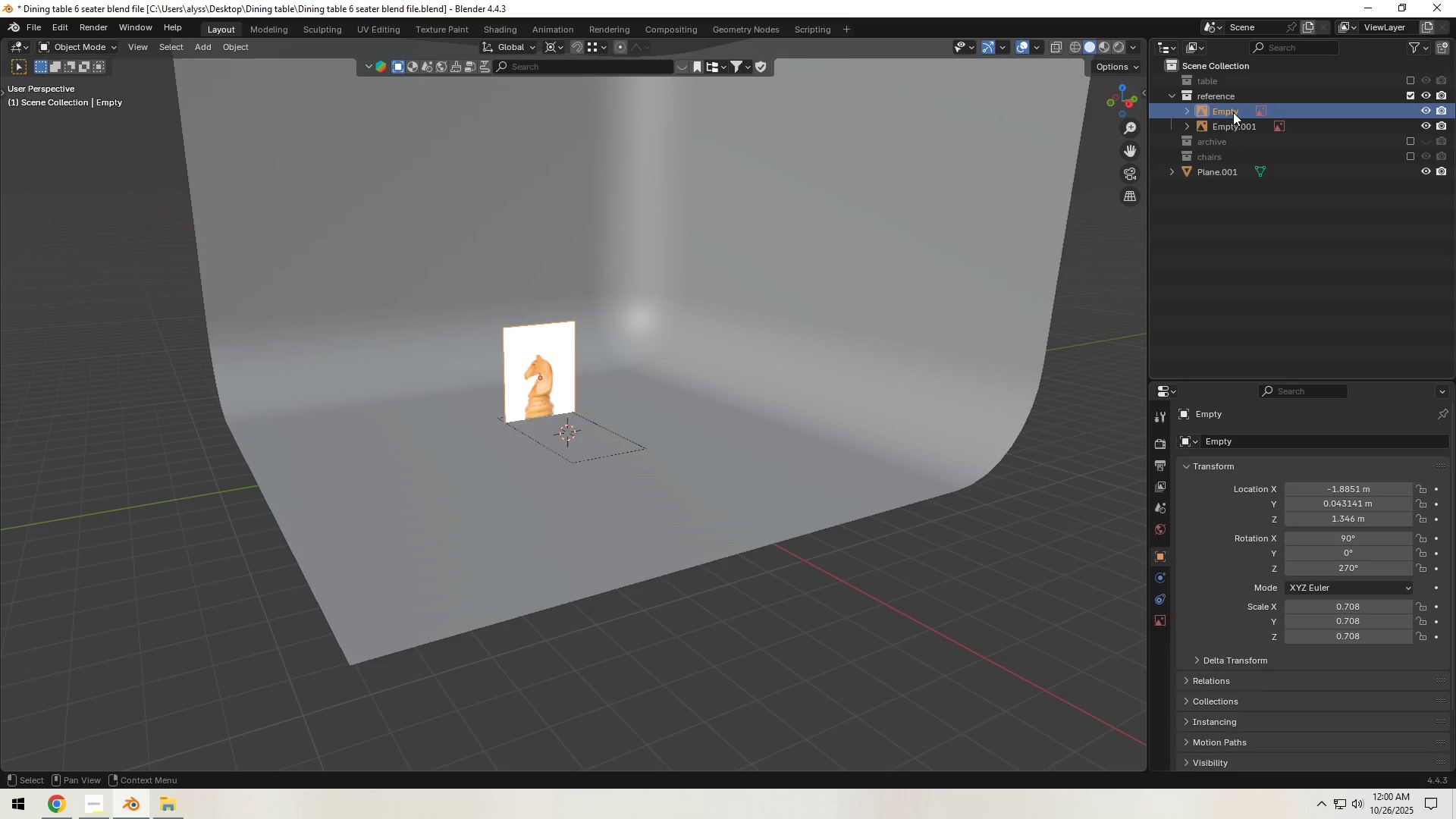 
key(X)
 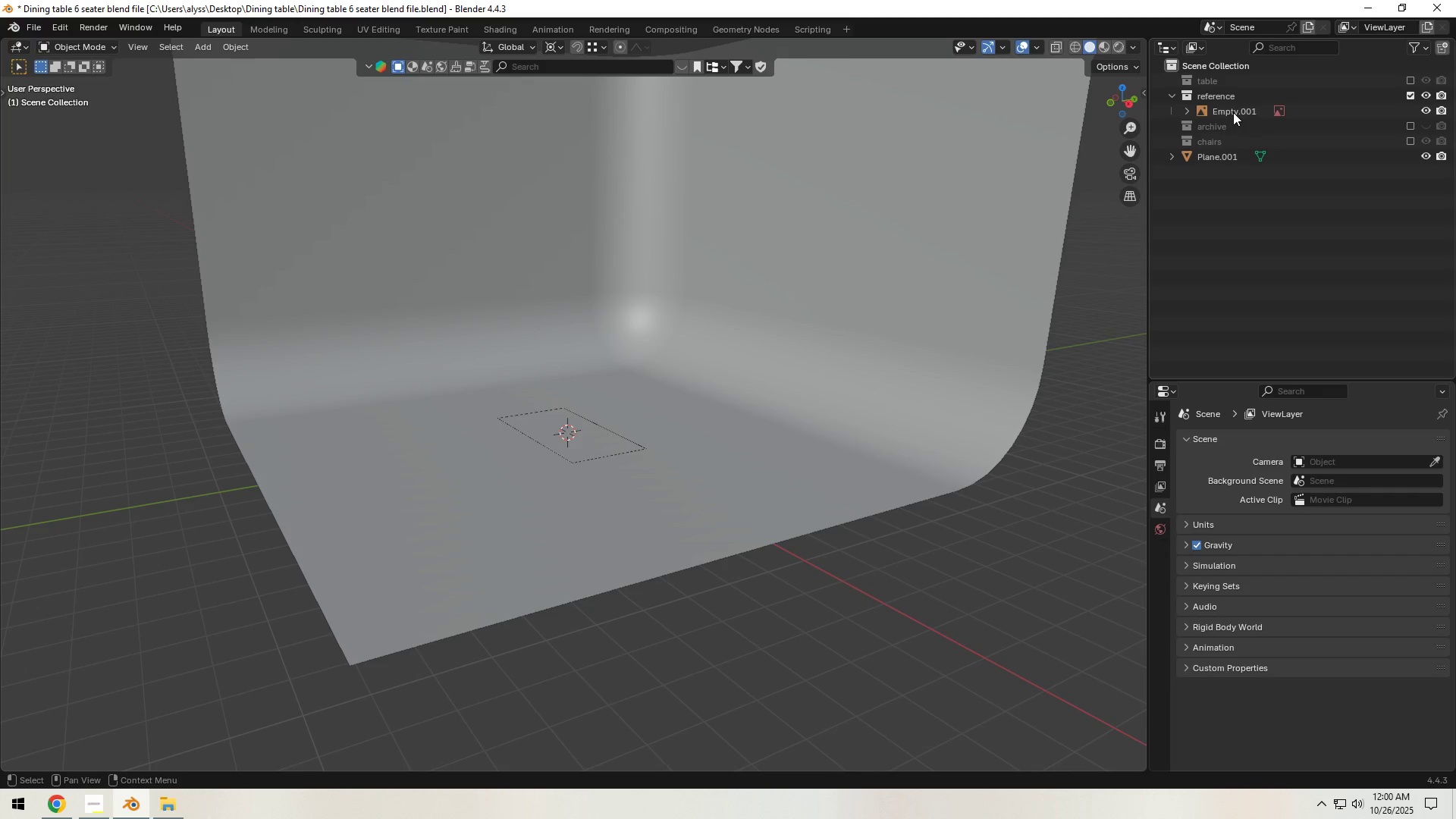 
left_click([1233, 112])
 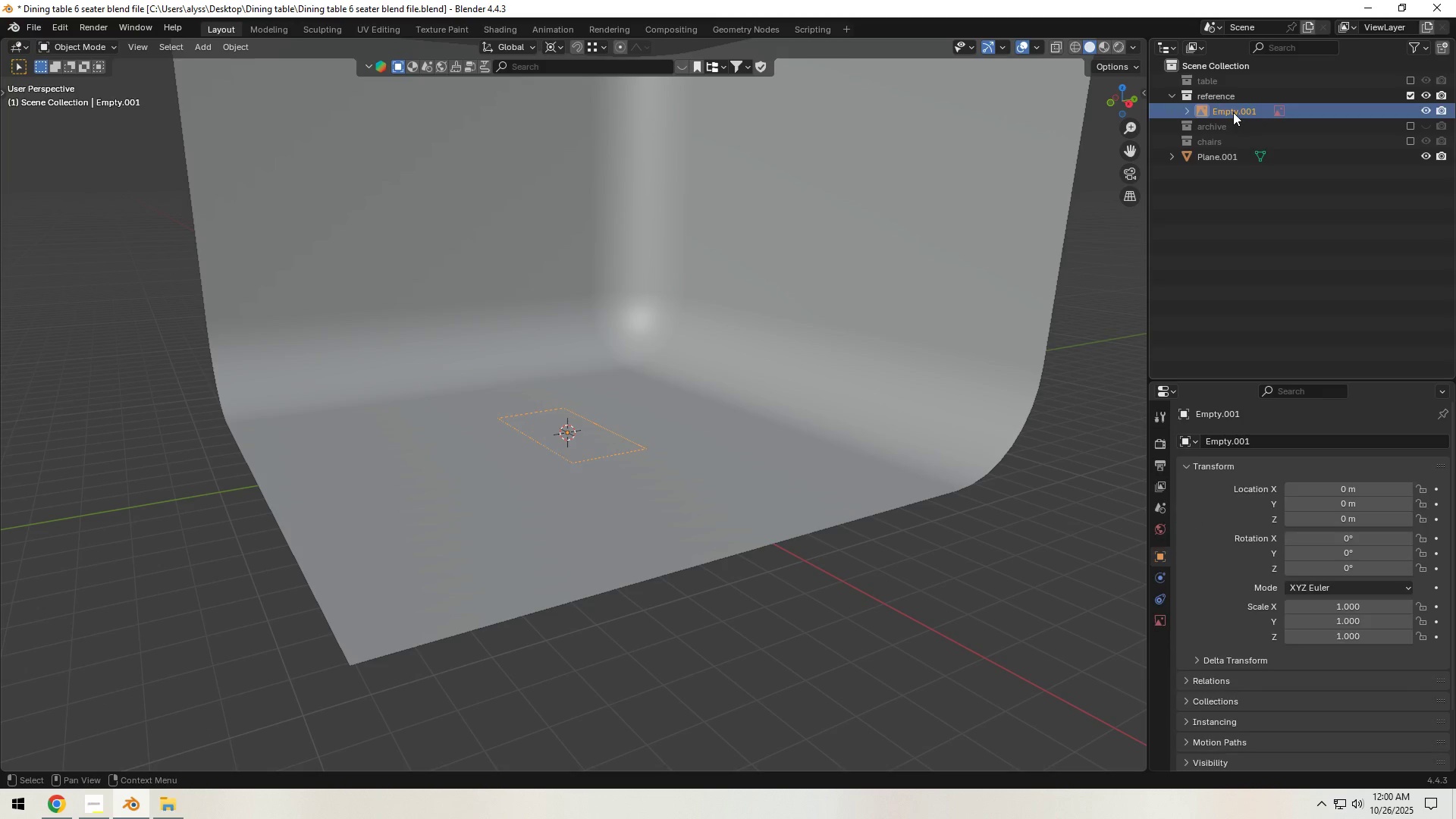 
key(X)
 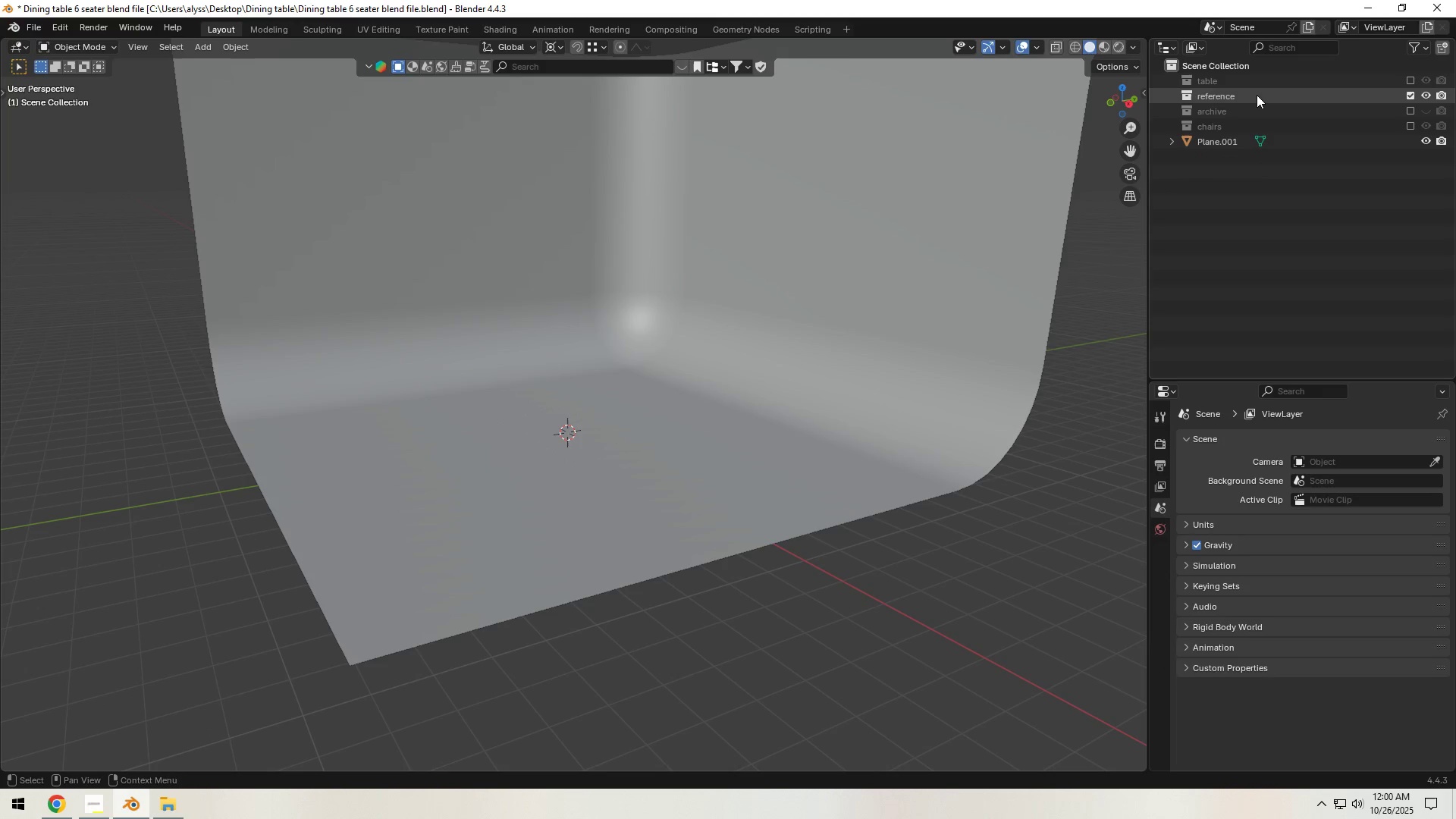 
left_click([1257, 95])
 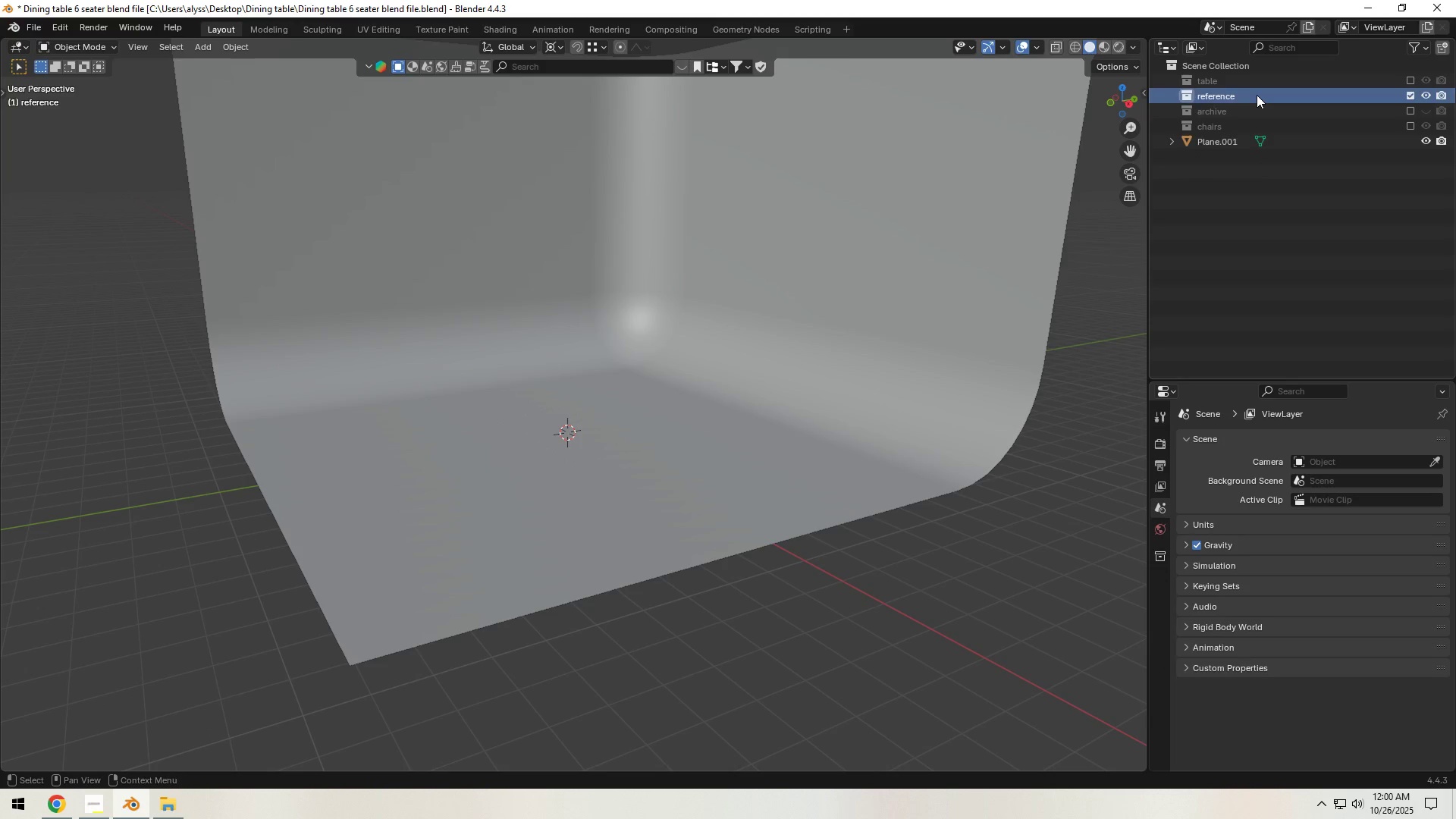 
key(X)
 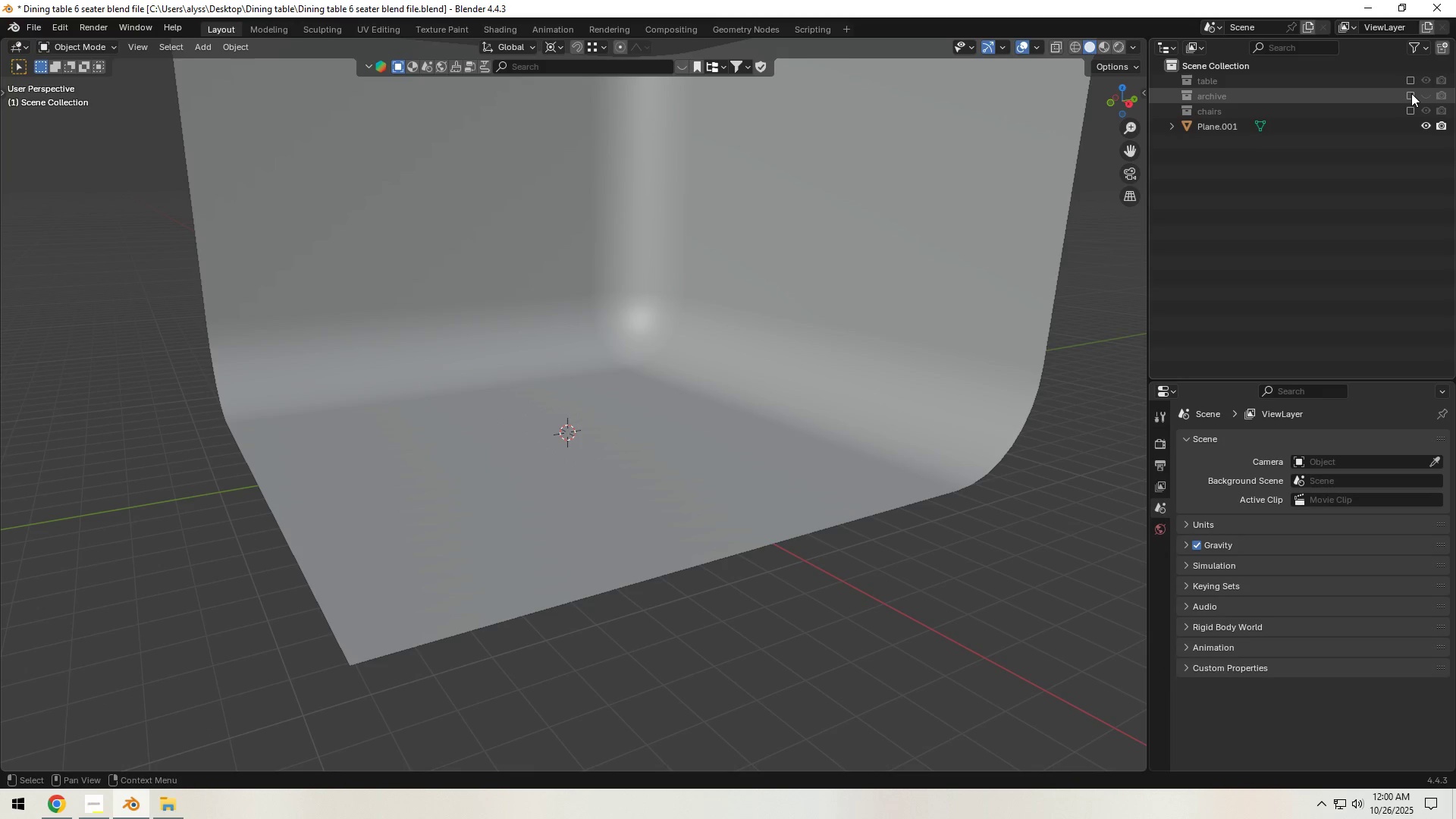 
left_click([1411, 93])
 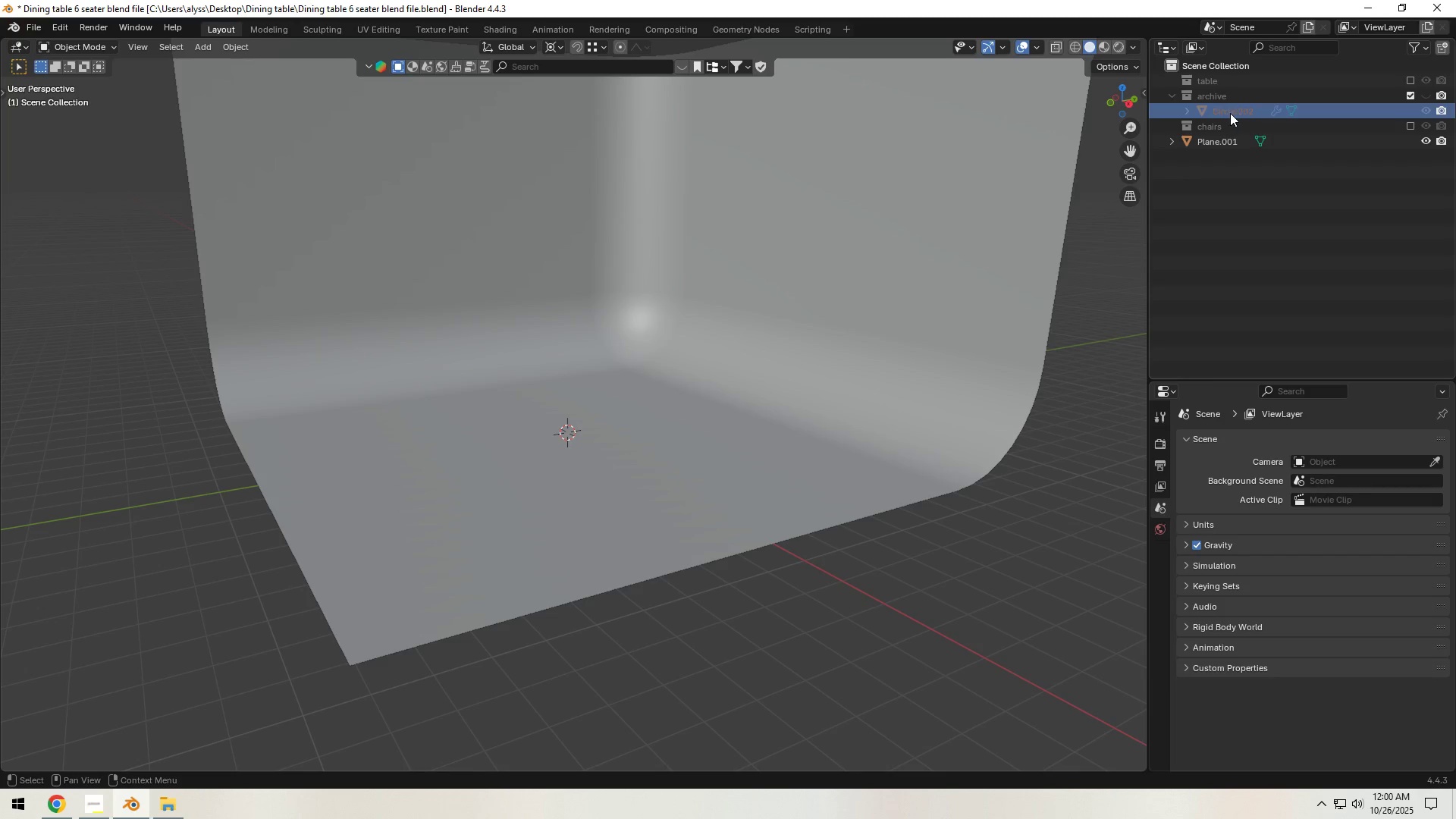 
key(X)
 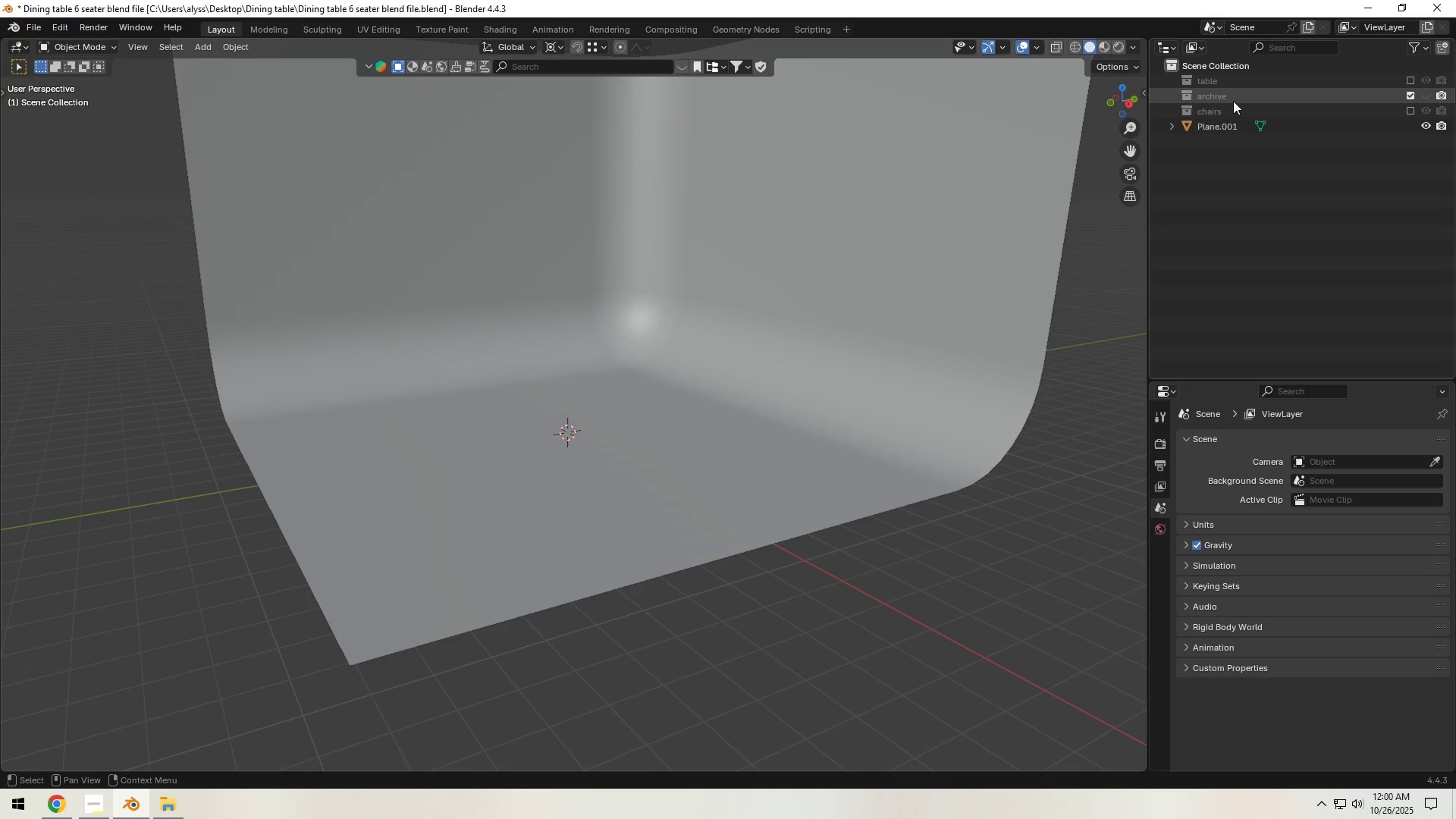 
left_click([1233, 101])
 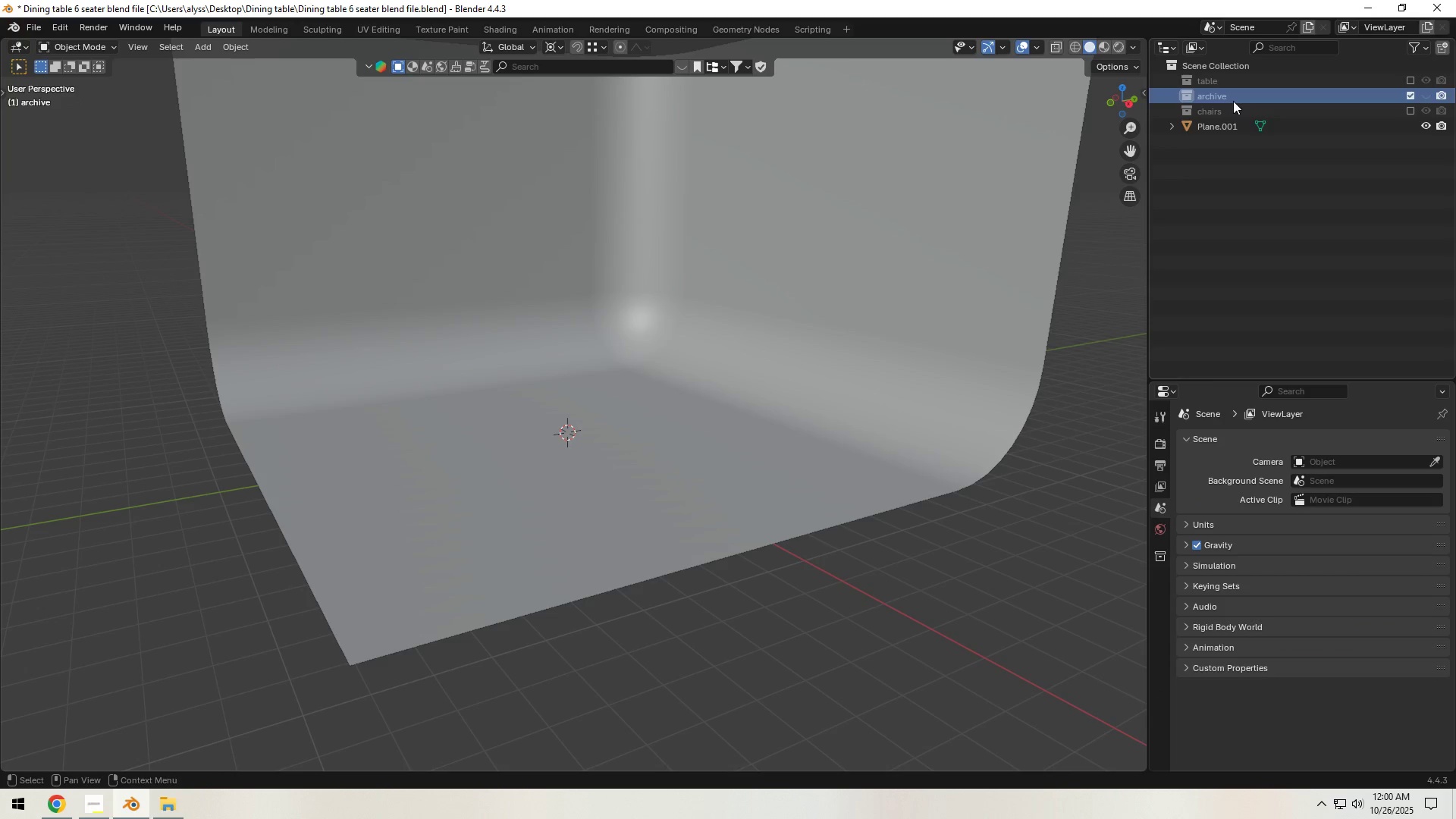 
key(X)
 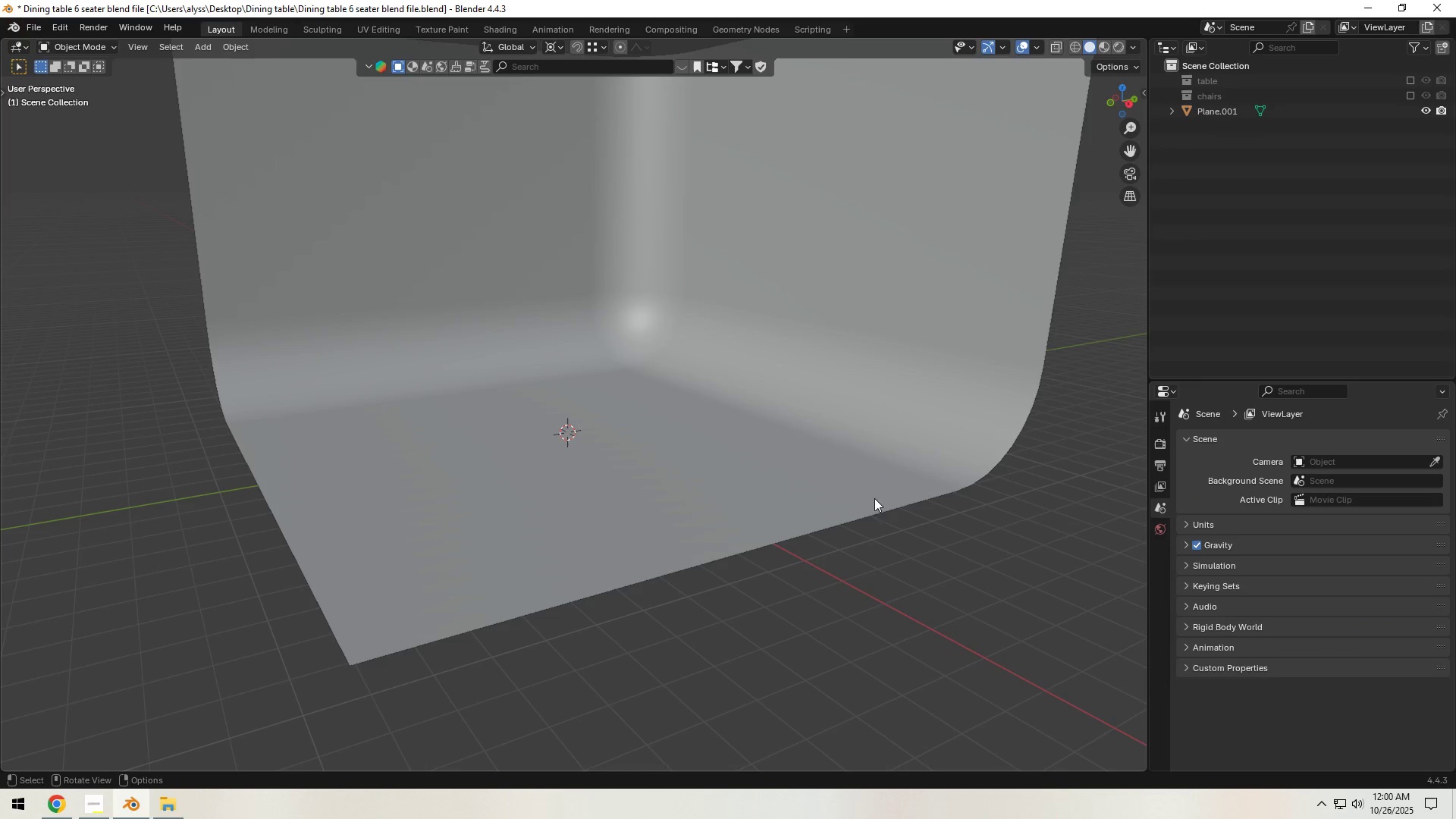 
key(Control+S)
 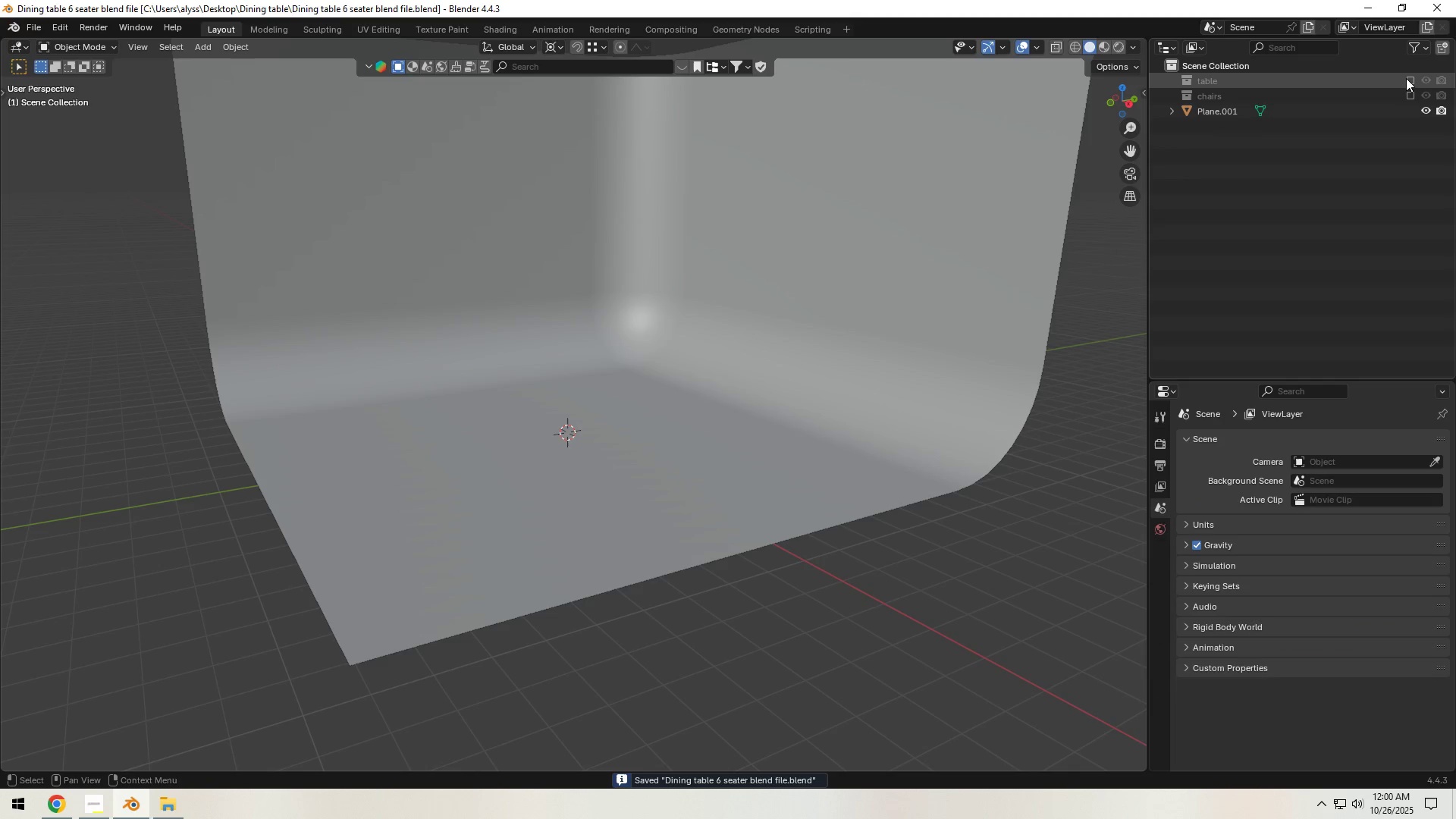 
left_click([1409, 77])
 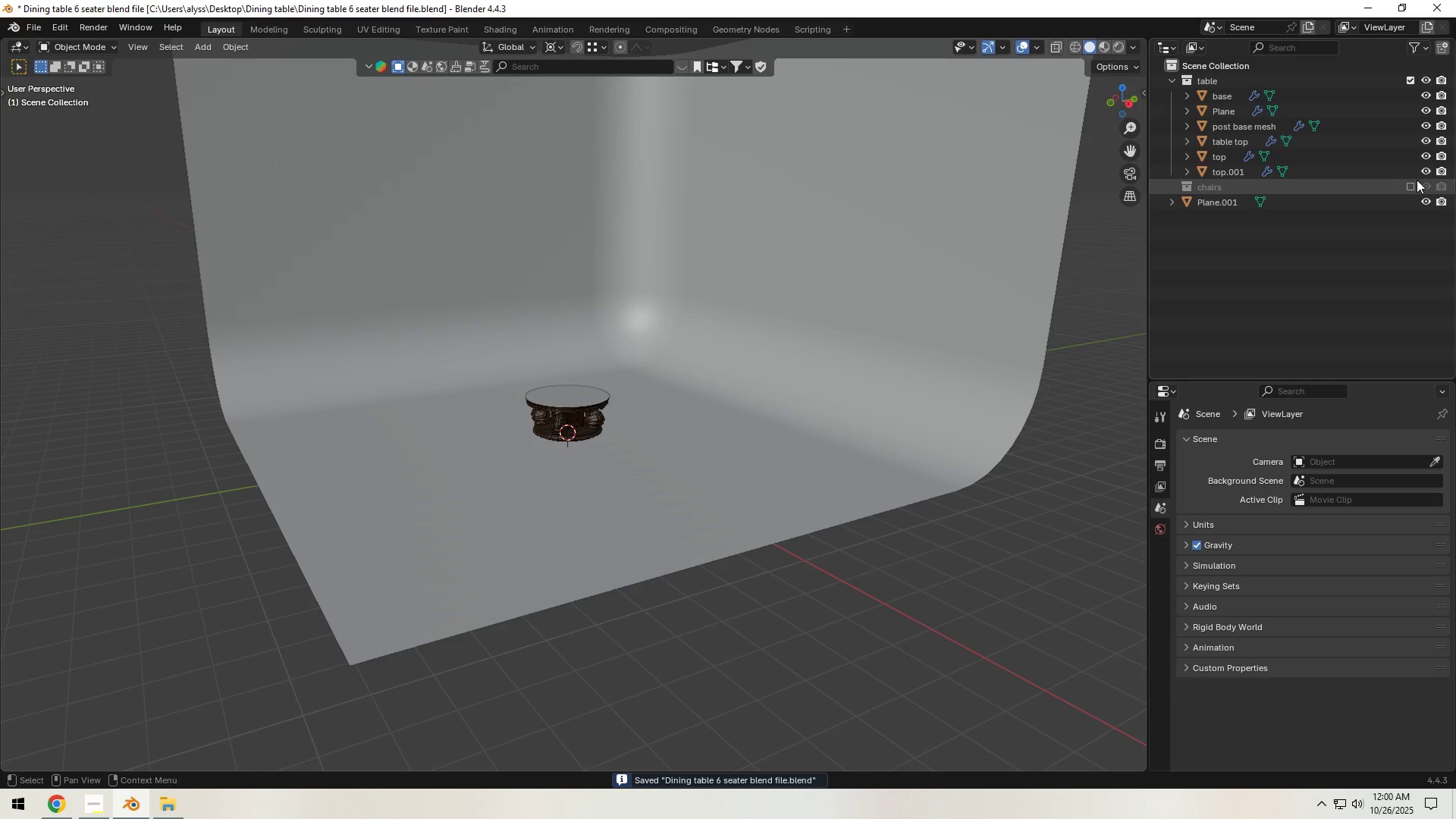 
left_click([1412, 183])
 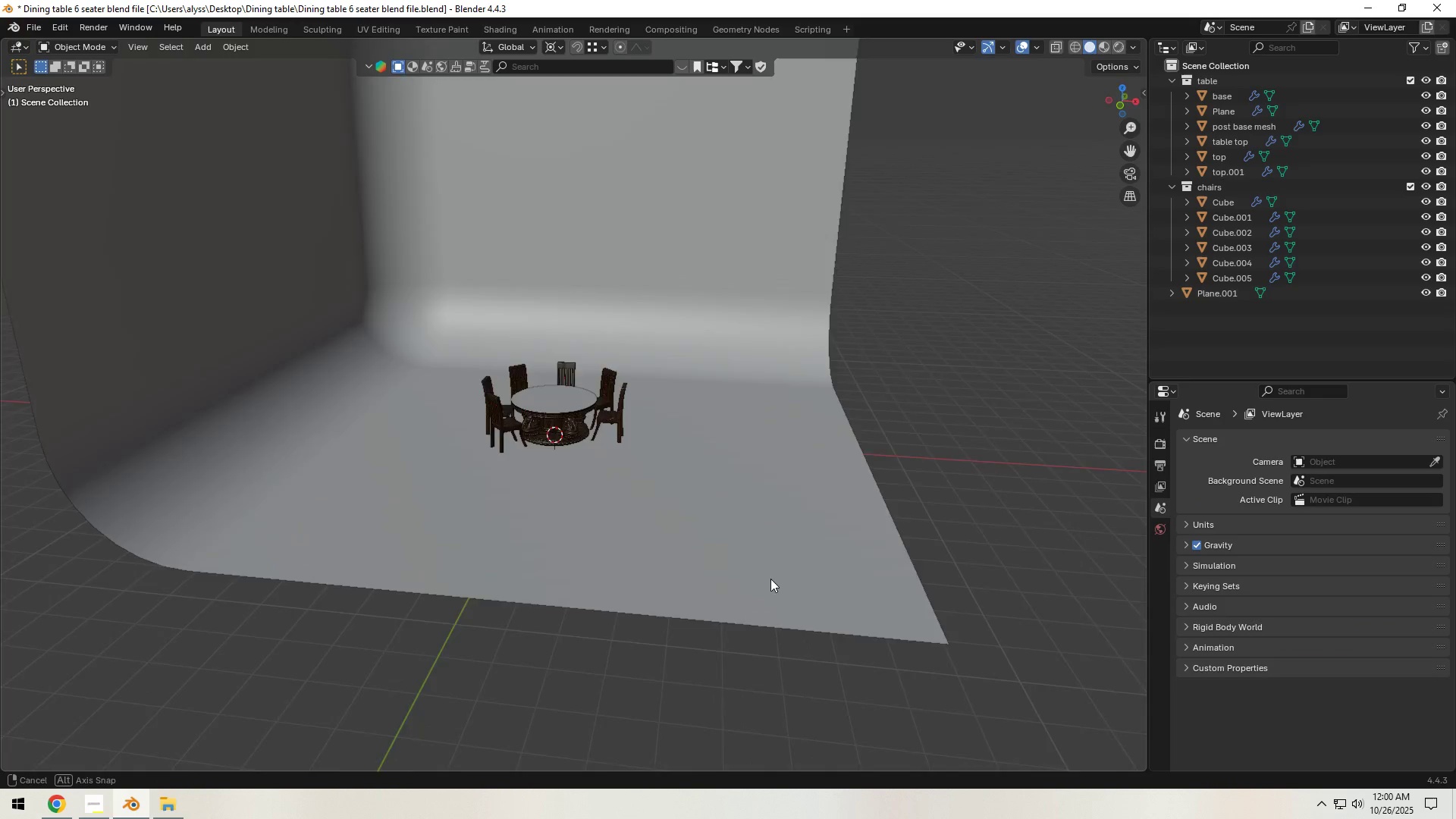 
scroll: coordinate [709, 591], scroll_direction: up, amount: 1.0
 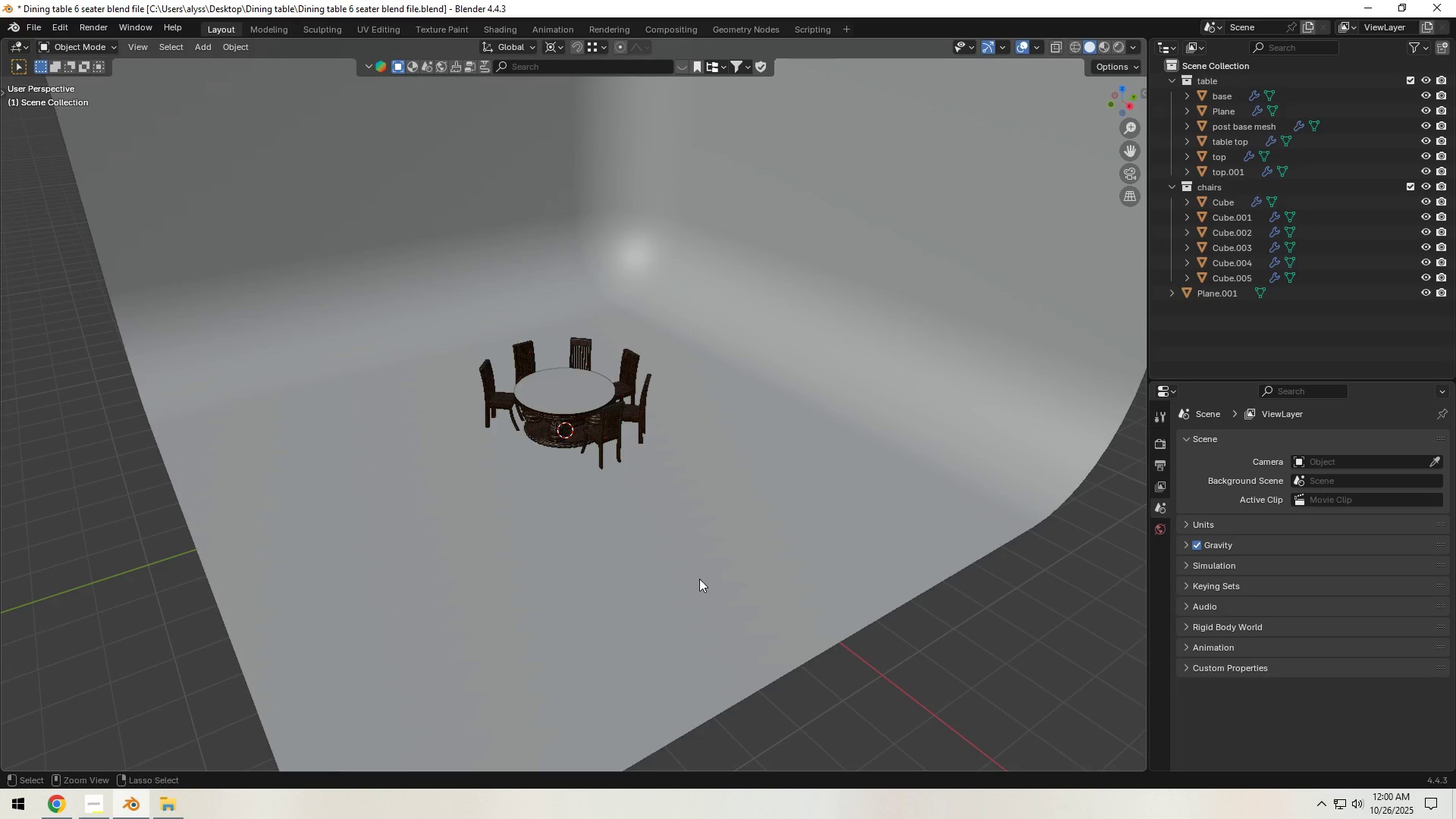 
key(Control+S)
 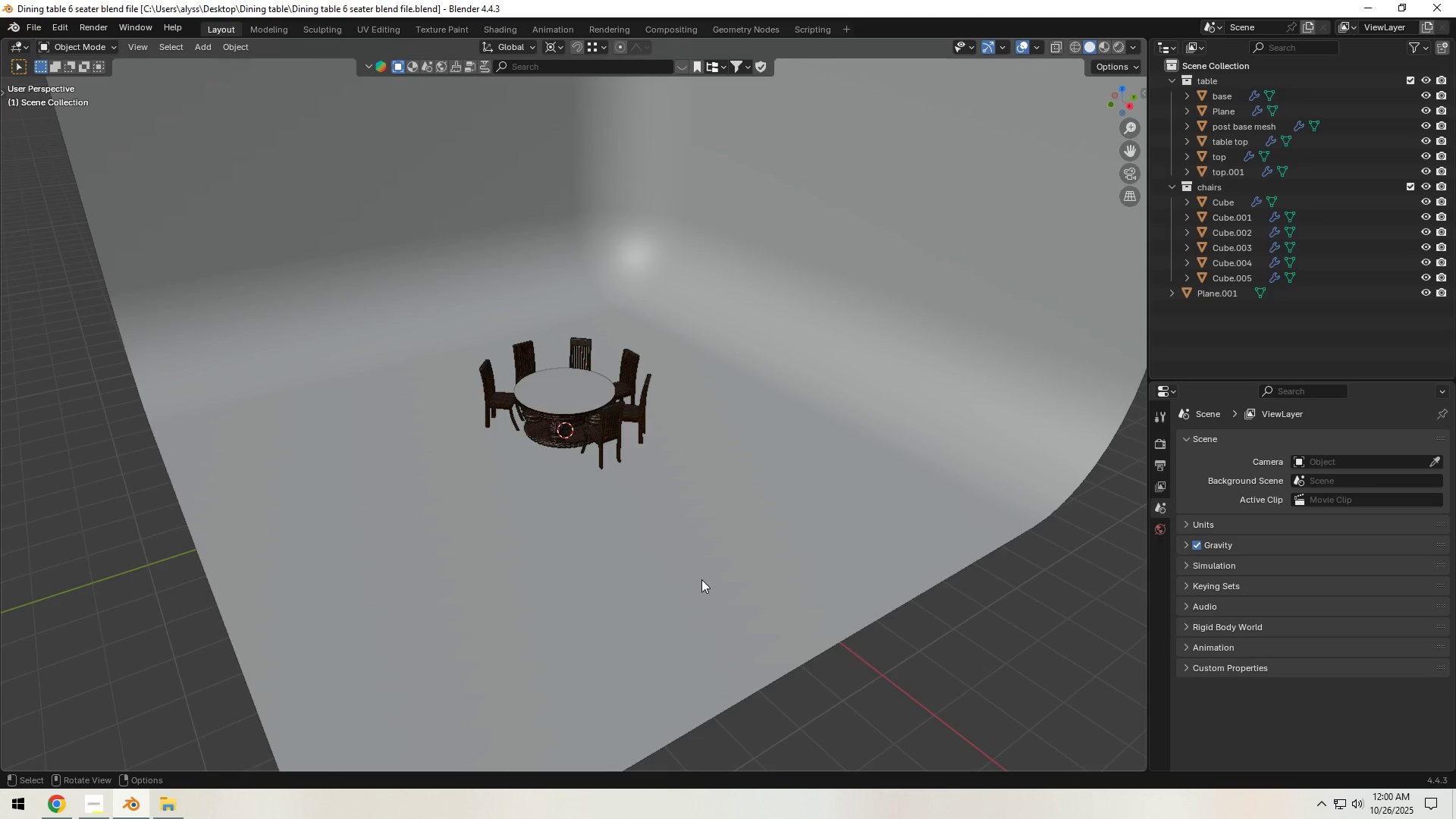 
wait(6.9)
 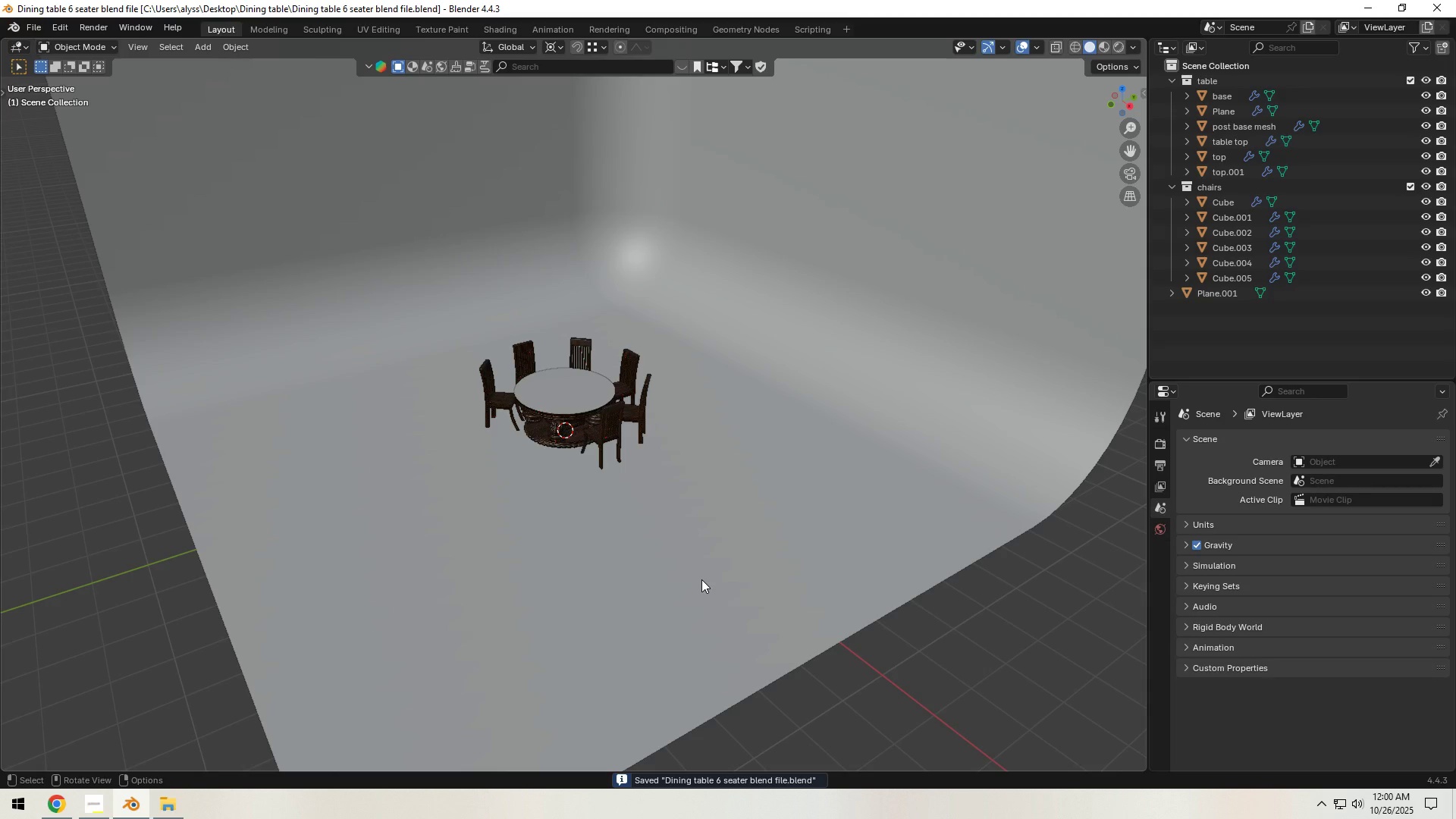 
scroll: coordinate [656, 340], scroll_direction: down, amount: 2.0
 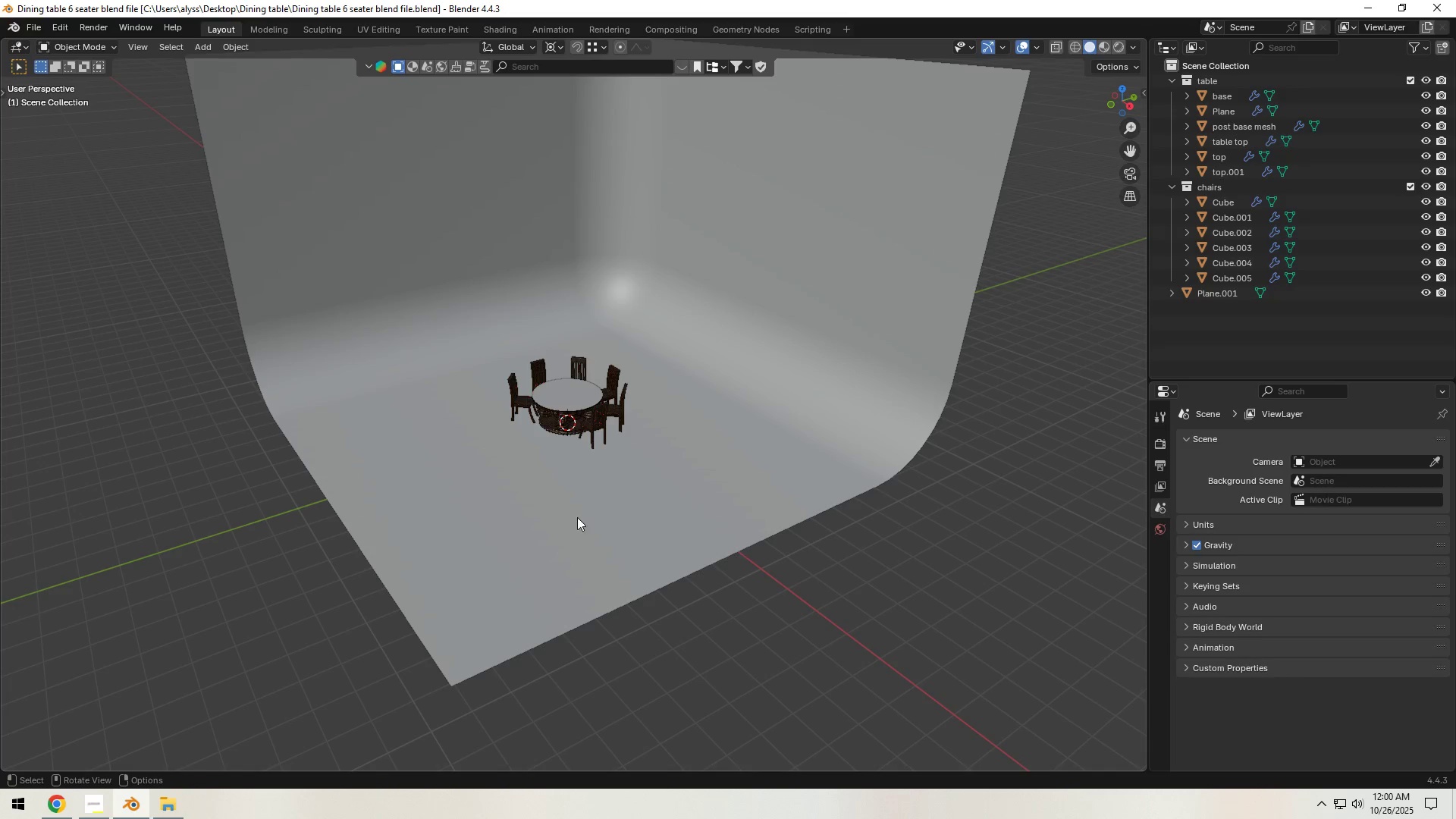 
left_click([573, 522])
 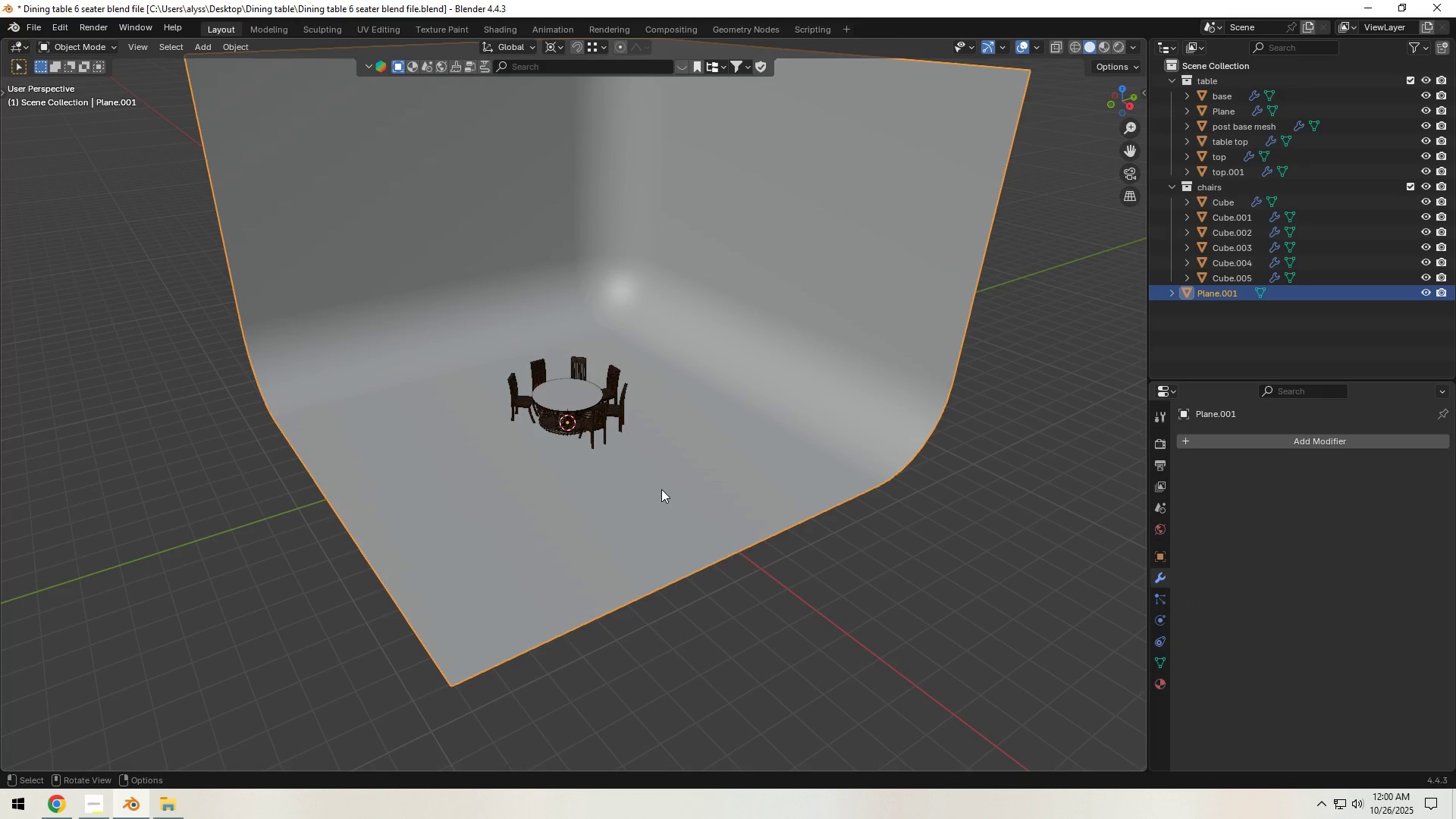 
key(Backquote)
 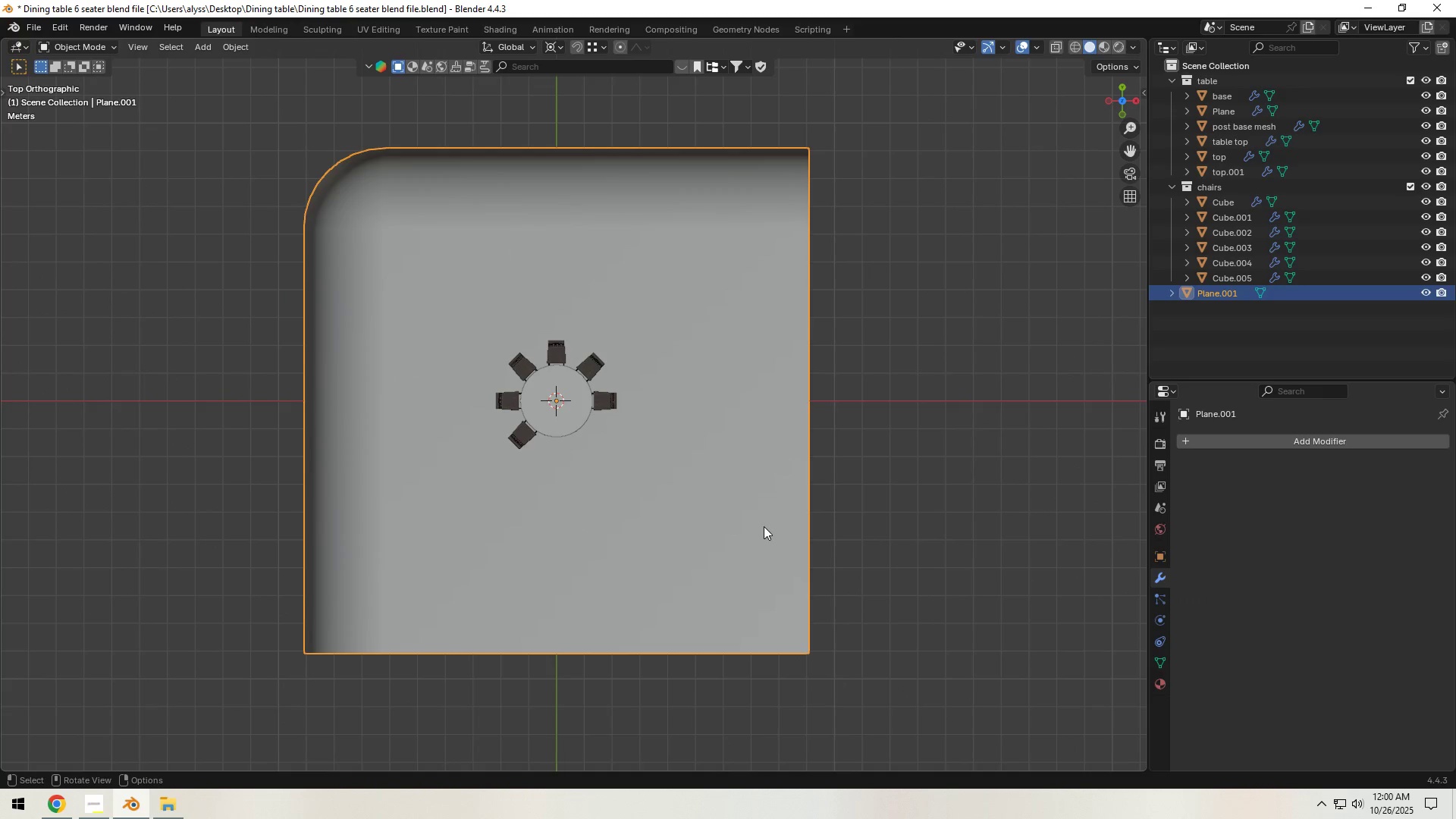 
key(G)
 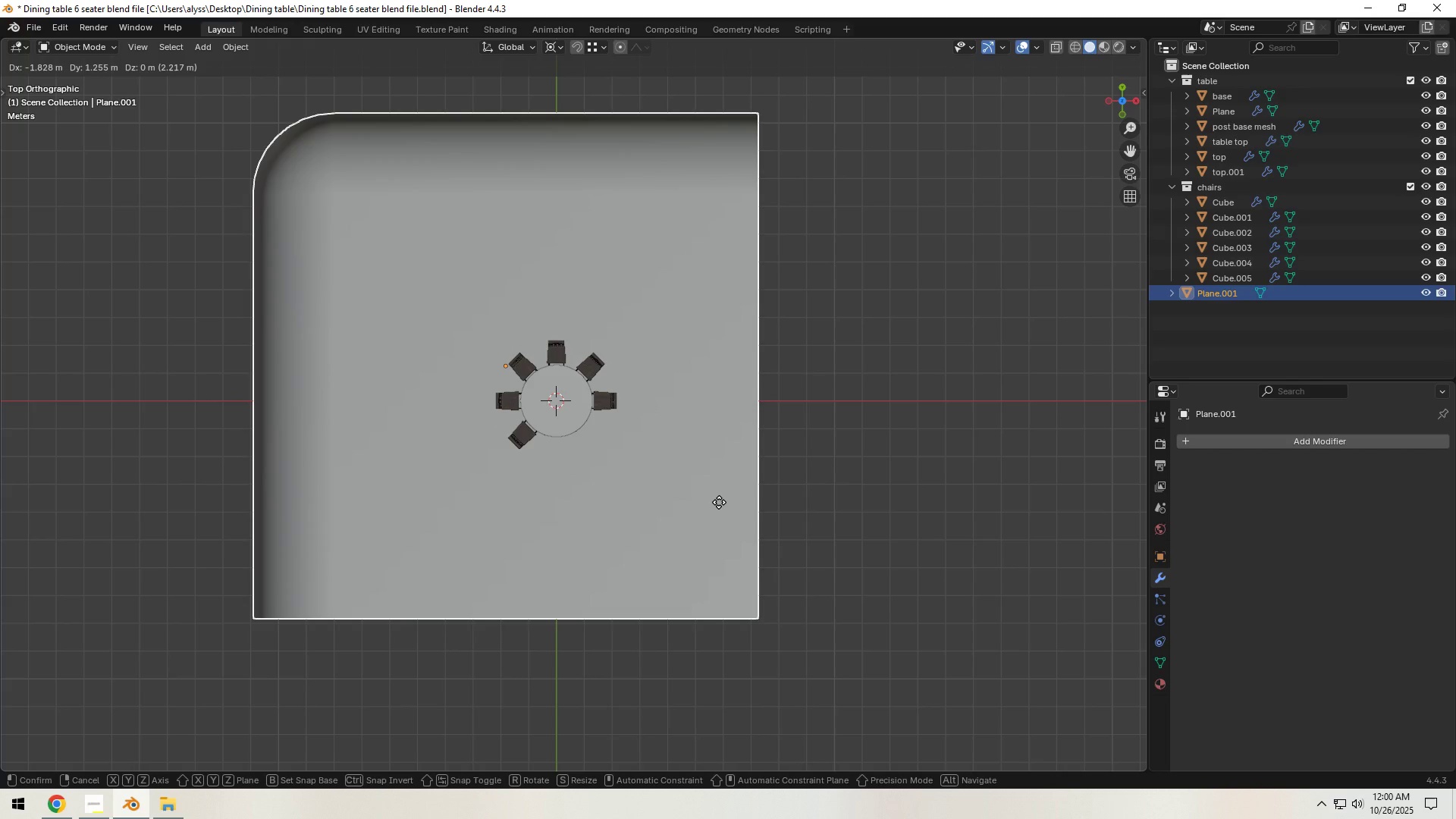 
double_click([910, 488])
 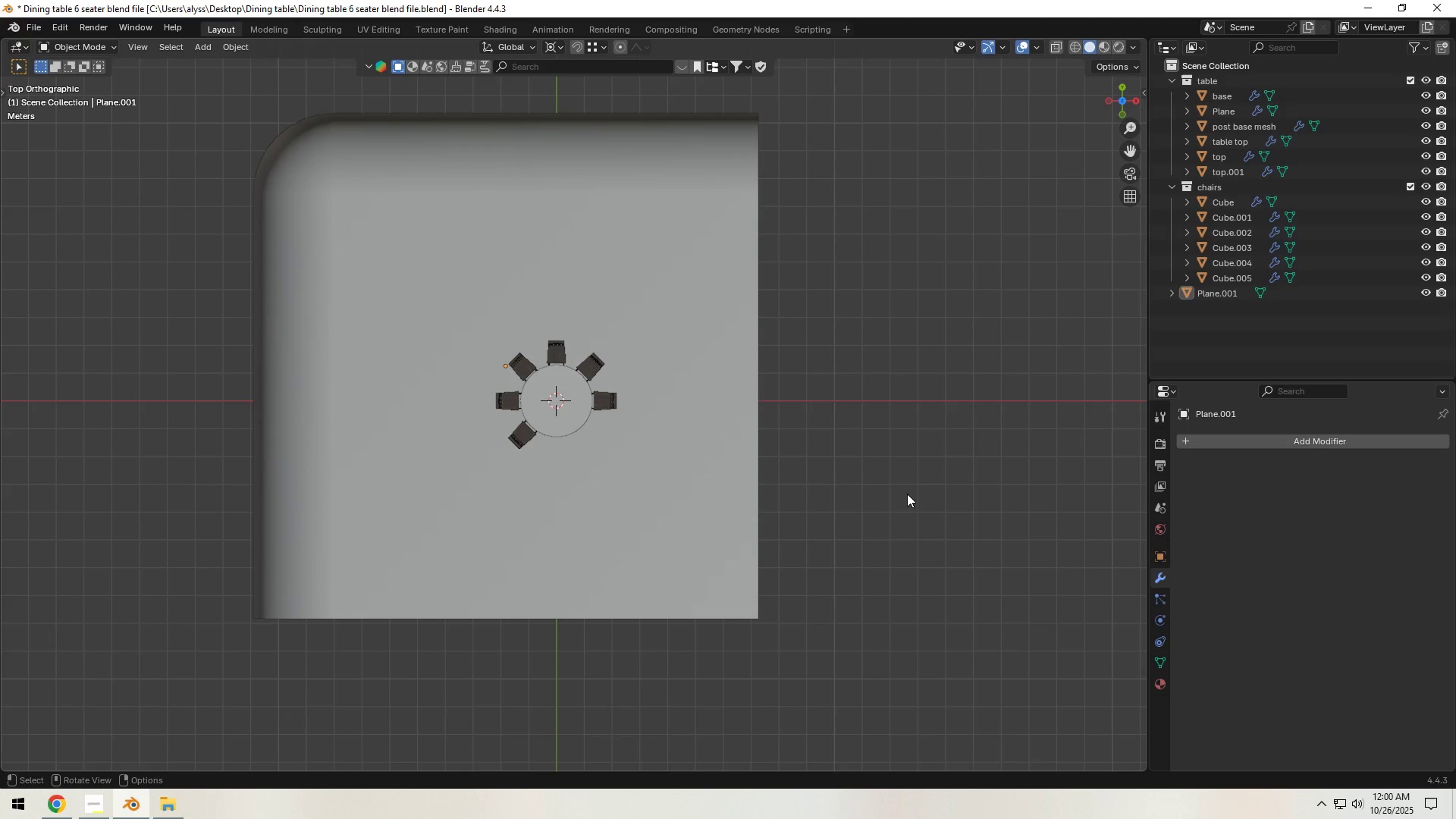 
key(Control+S)
 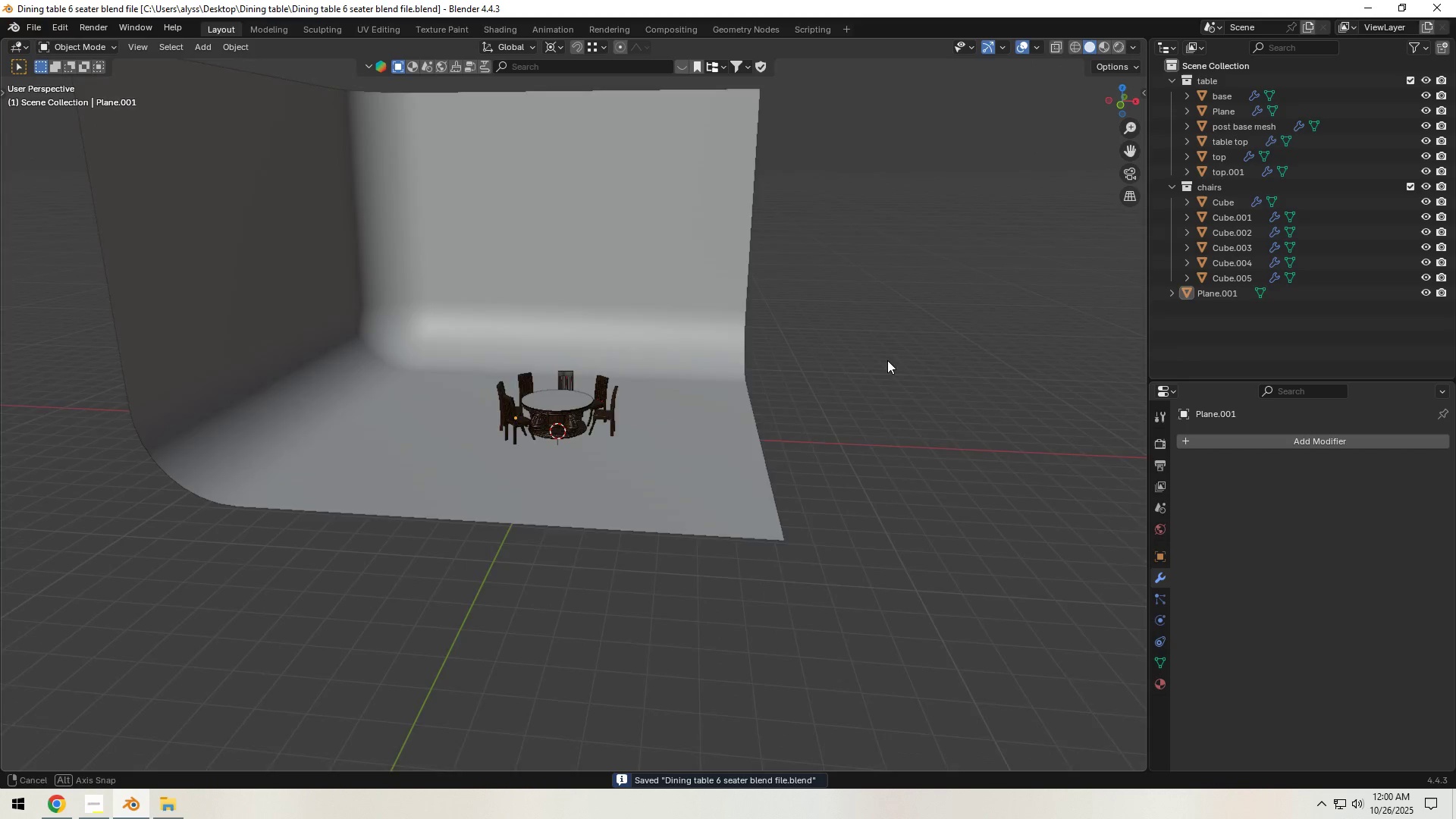 
scroll: coordinate [688, 415], scroll_direction: up, amount: 4.0
 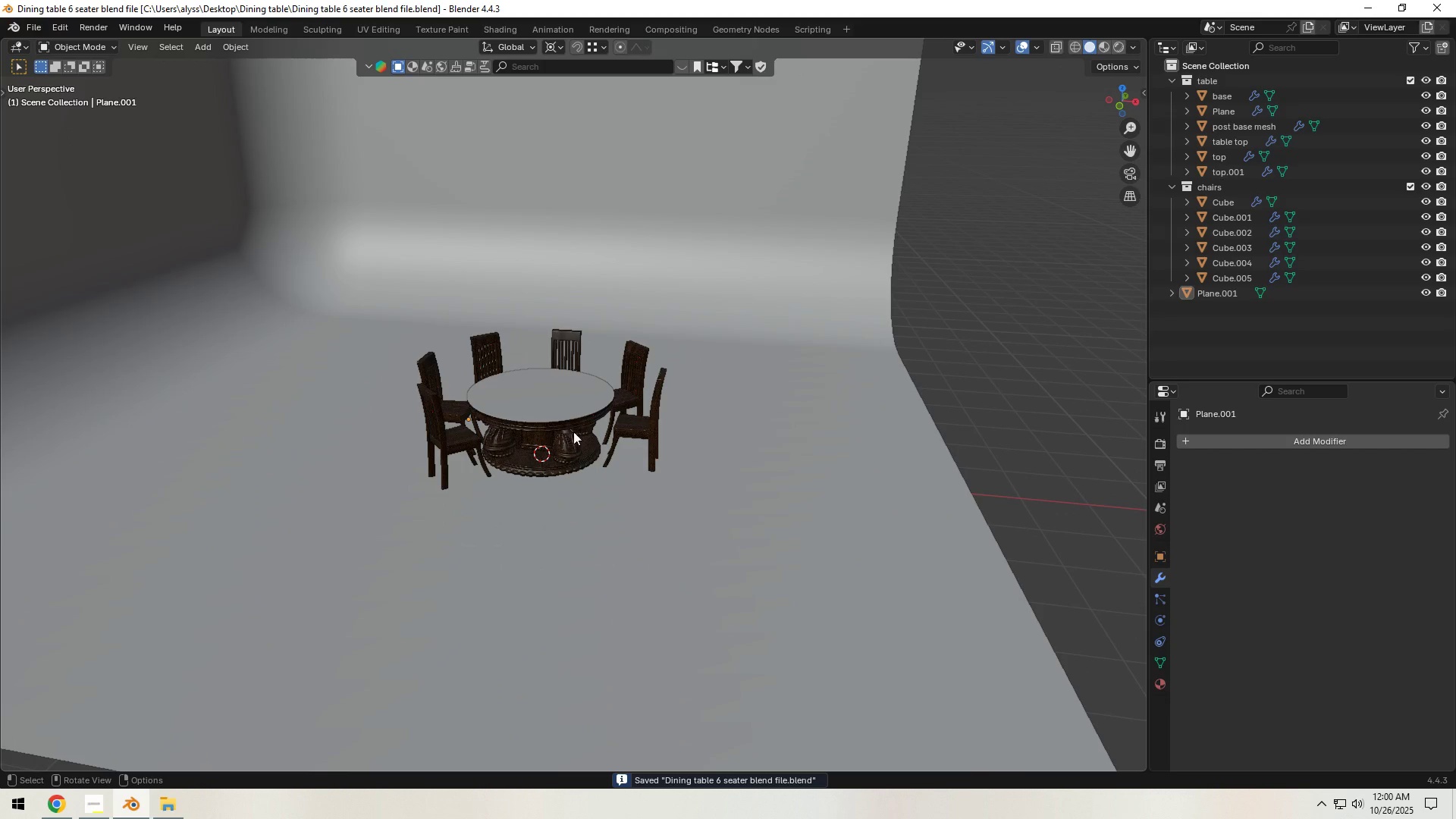 
key(Shift+S)
 